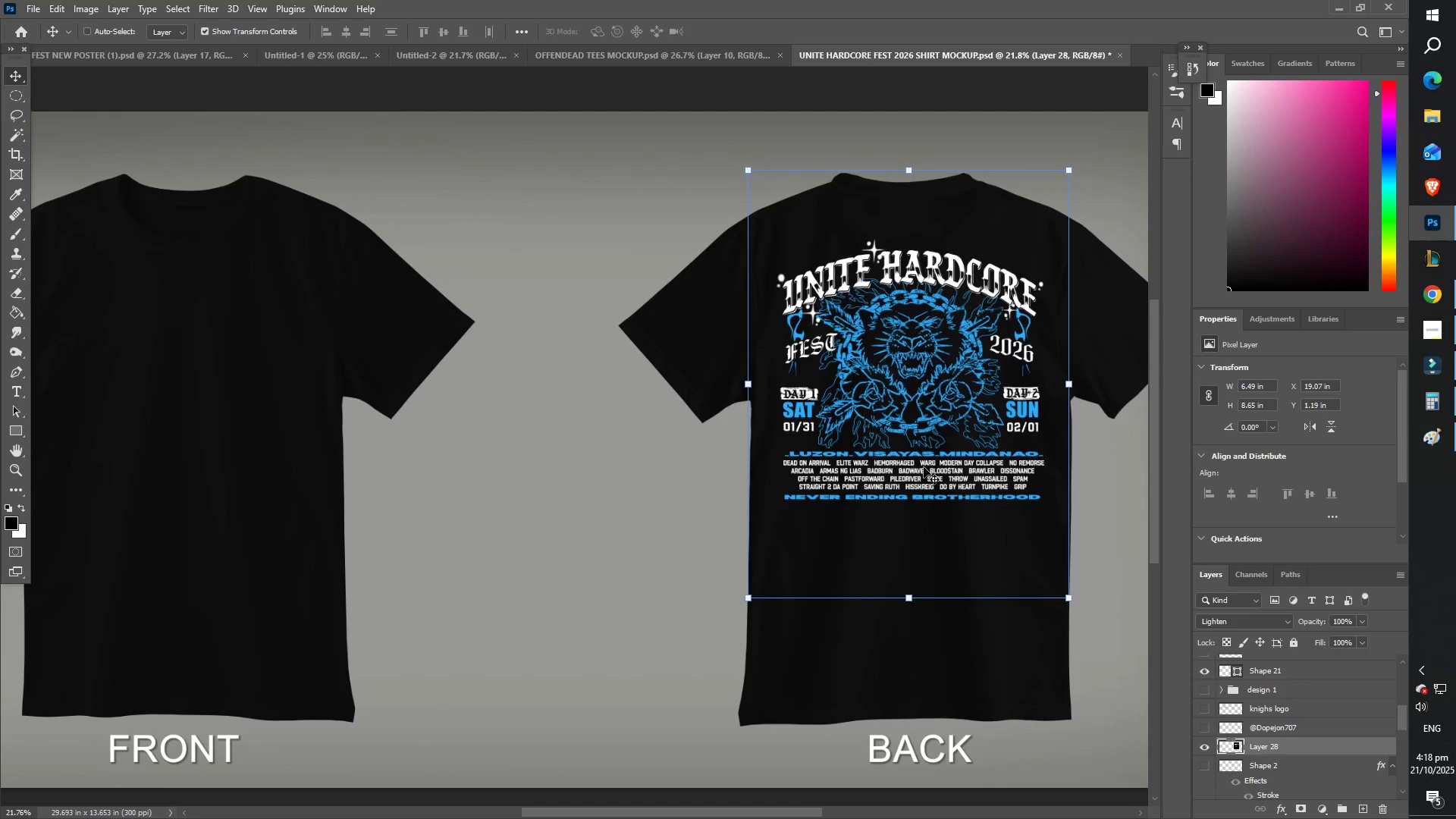 
key(ArrowUp)
 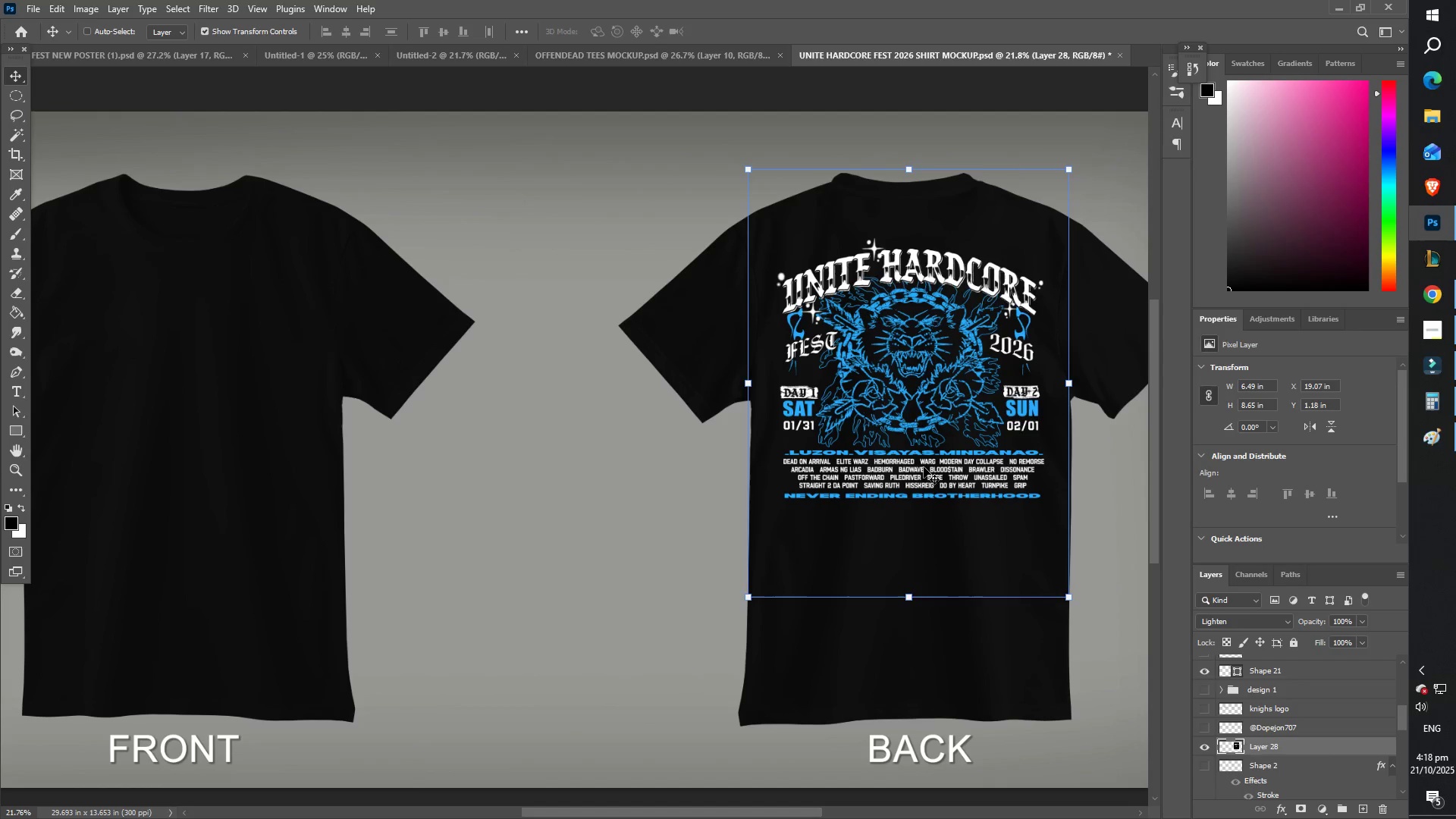 
key(ArrowUp)
 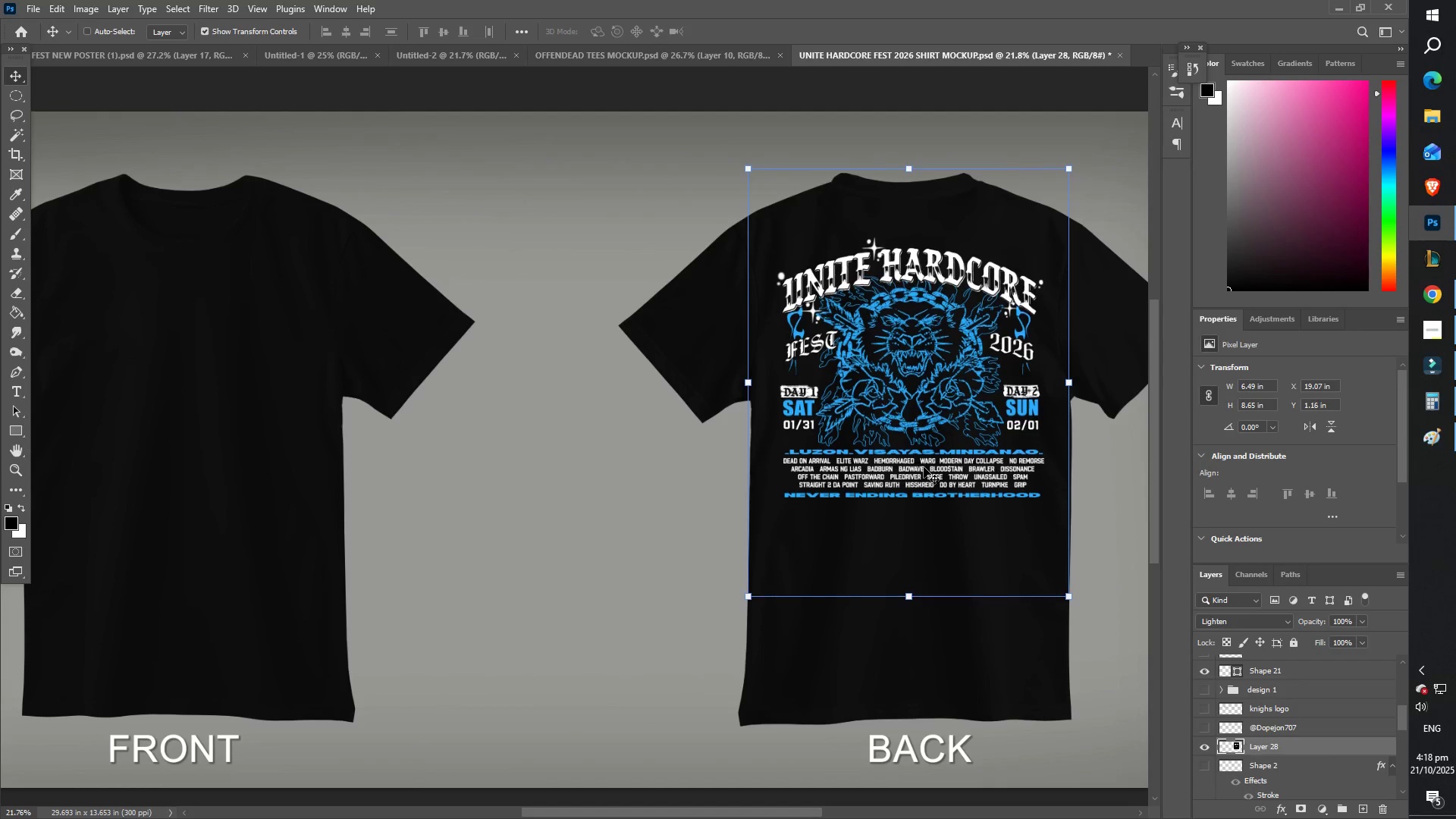 
key(ArrowUp)
 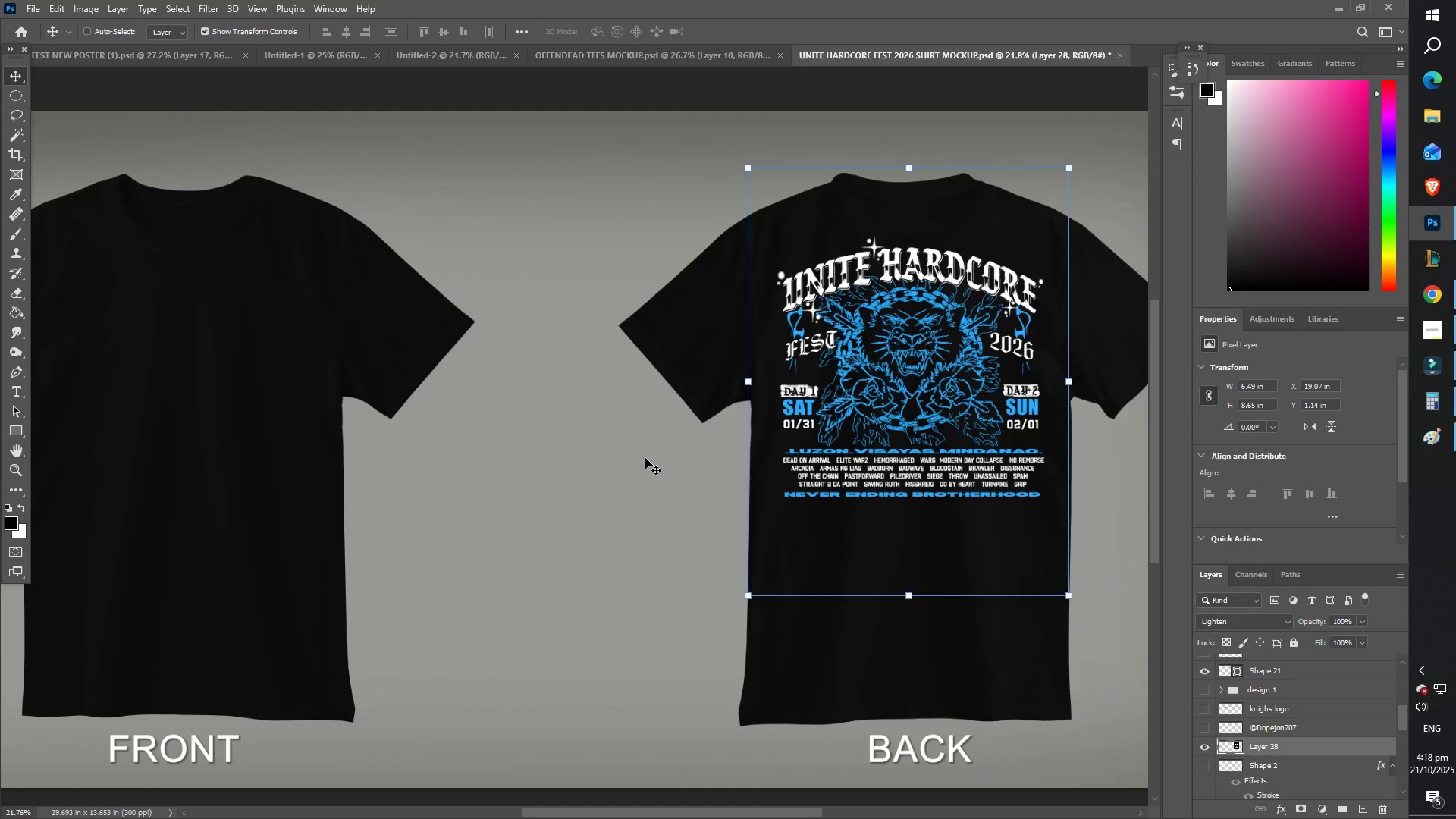 
hold_key(key=Space, duration=1.5)
 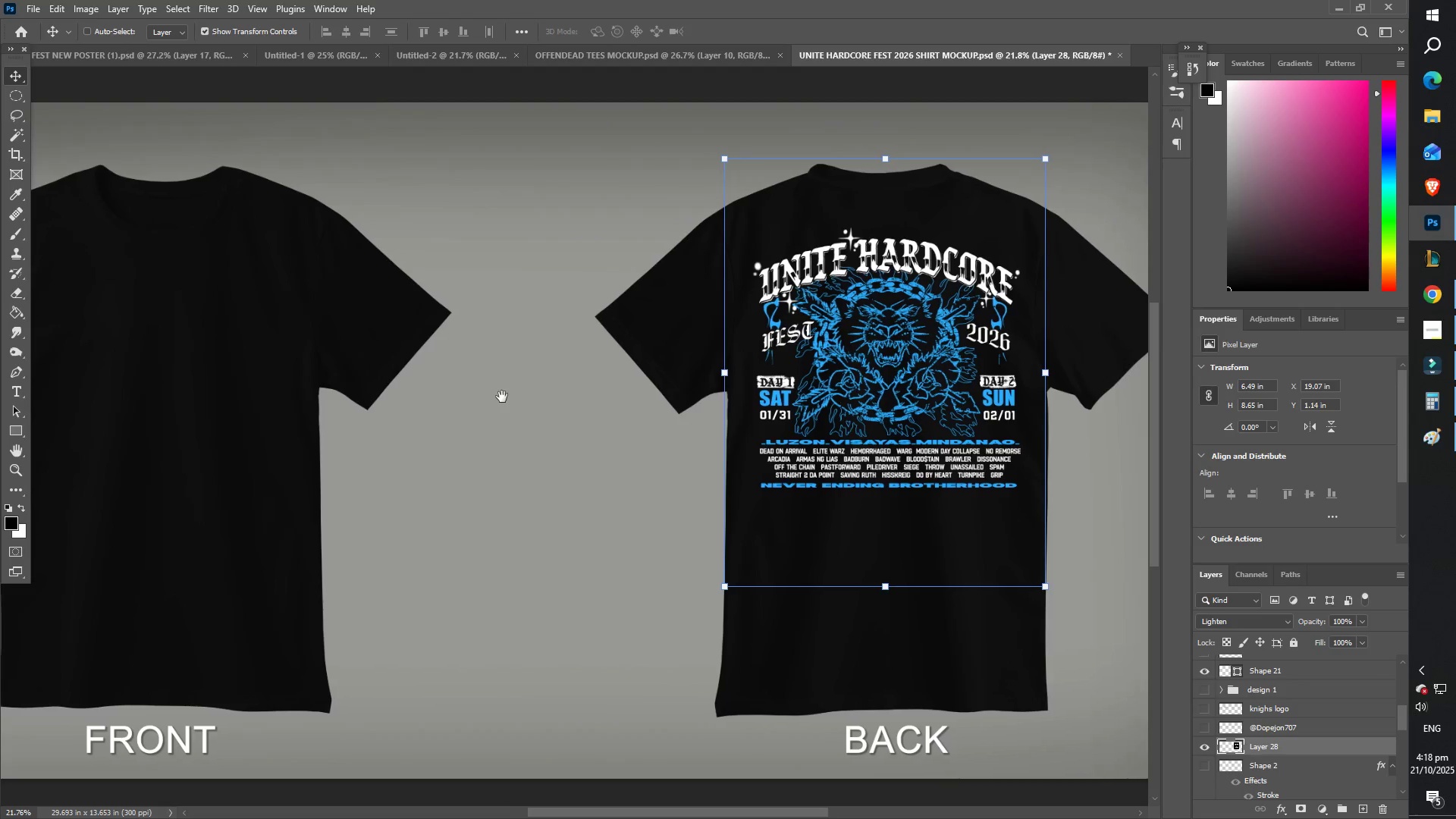 
key(Space)
 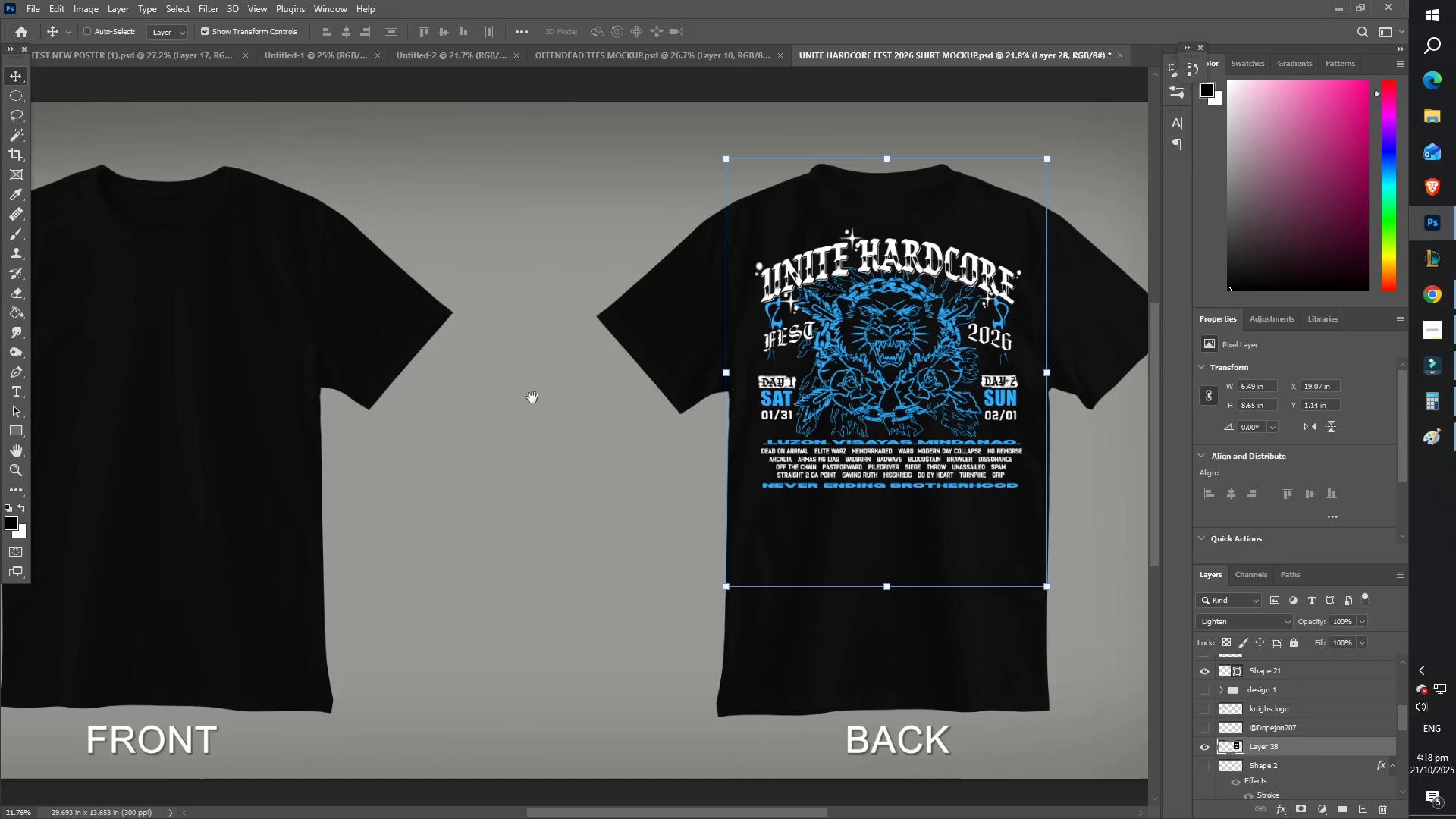 
key(Space)
 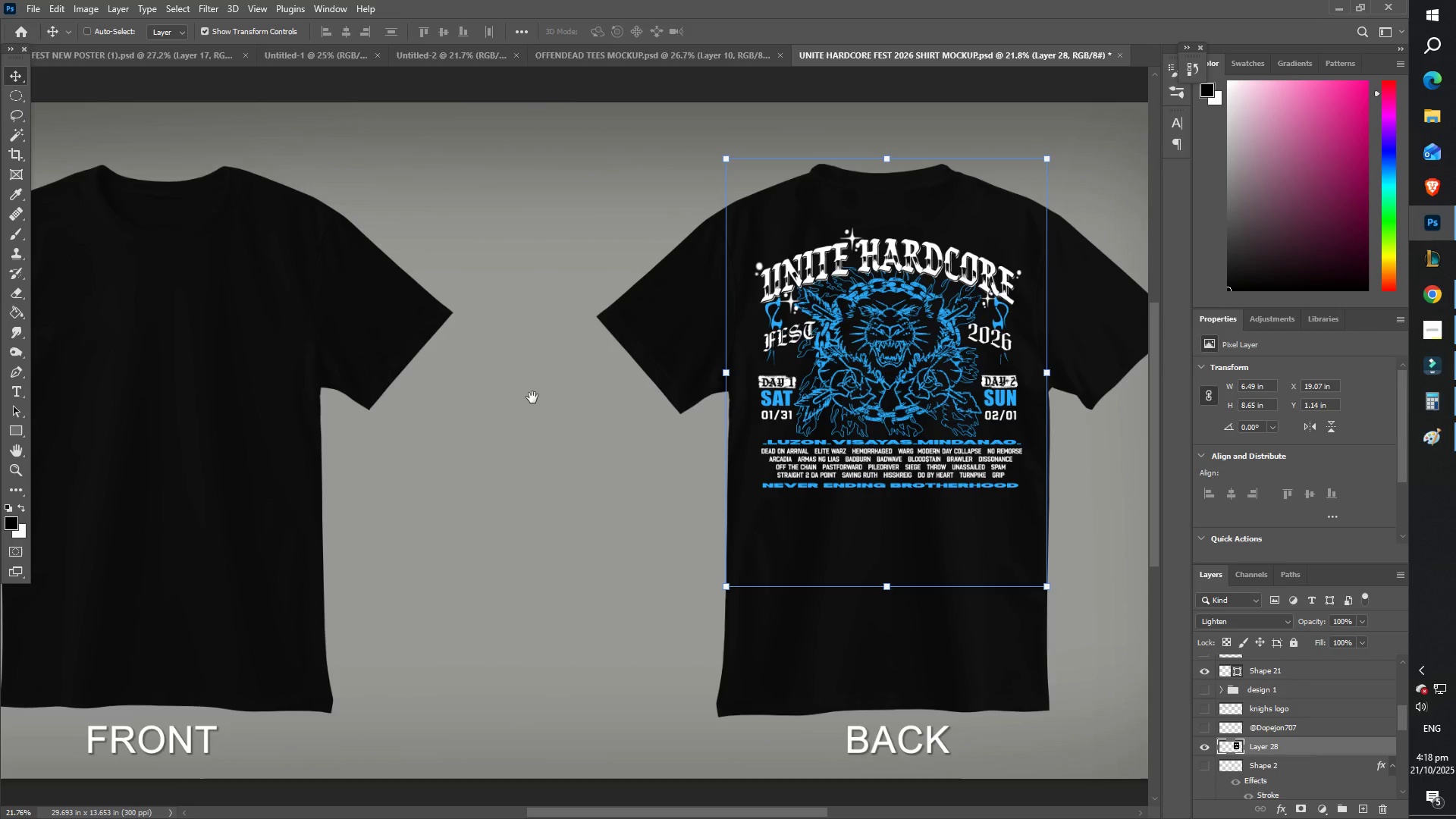 
key(Space)
 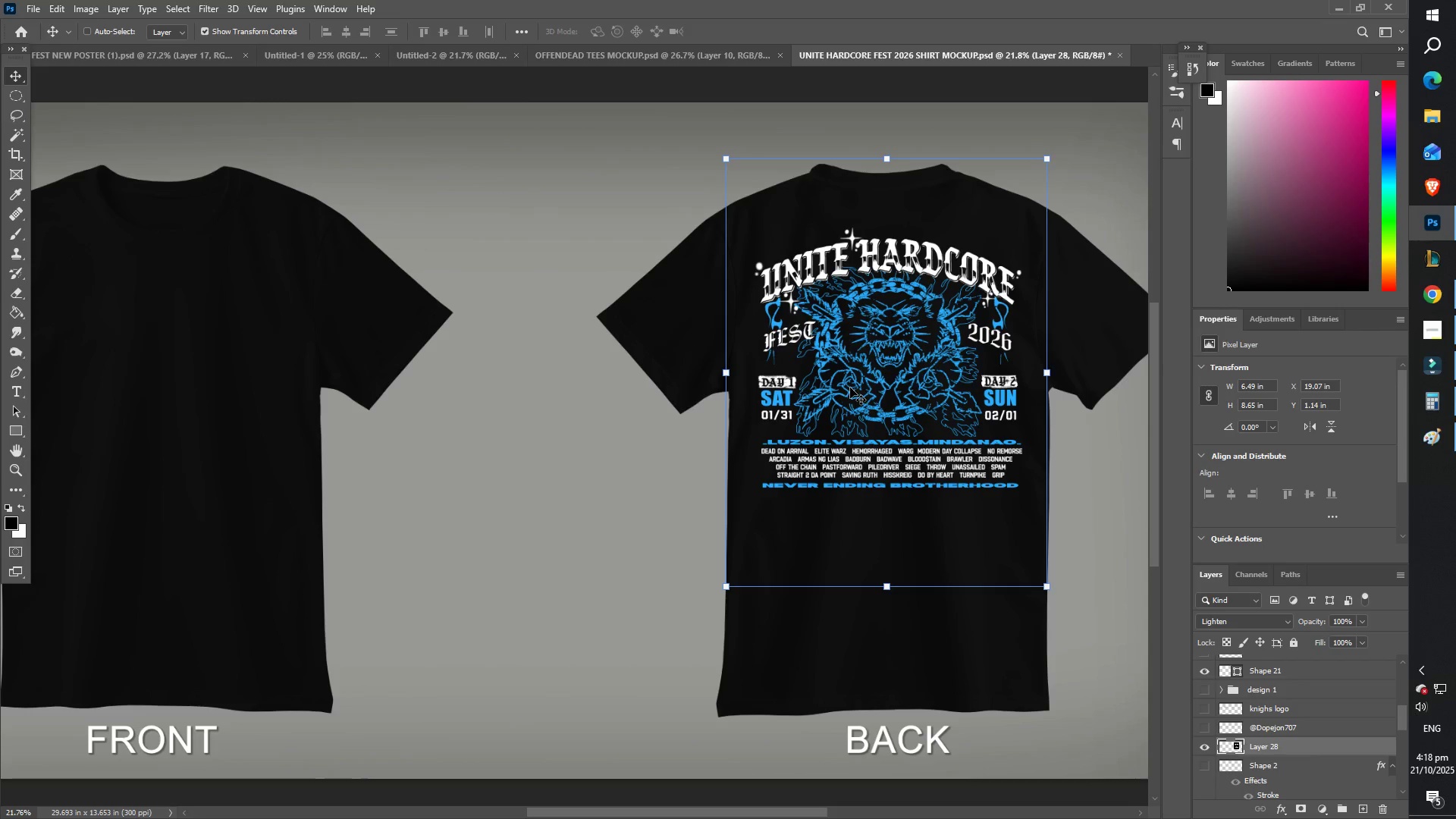 
hold_key(key=ArrowDown, duration=0.58)
 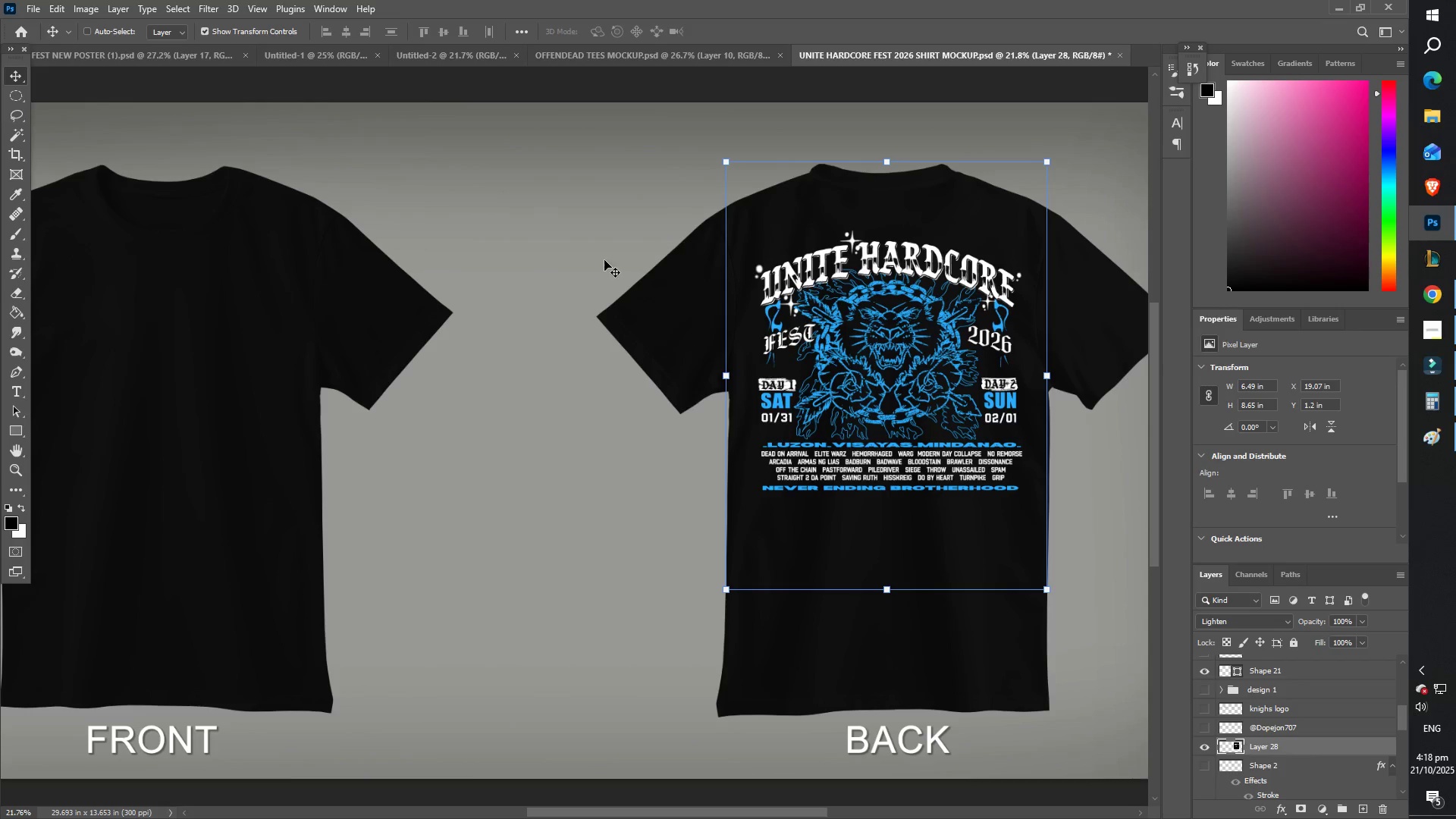 
key(Z)
 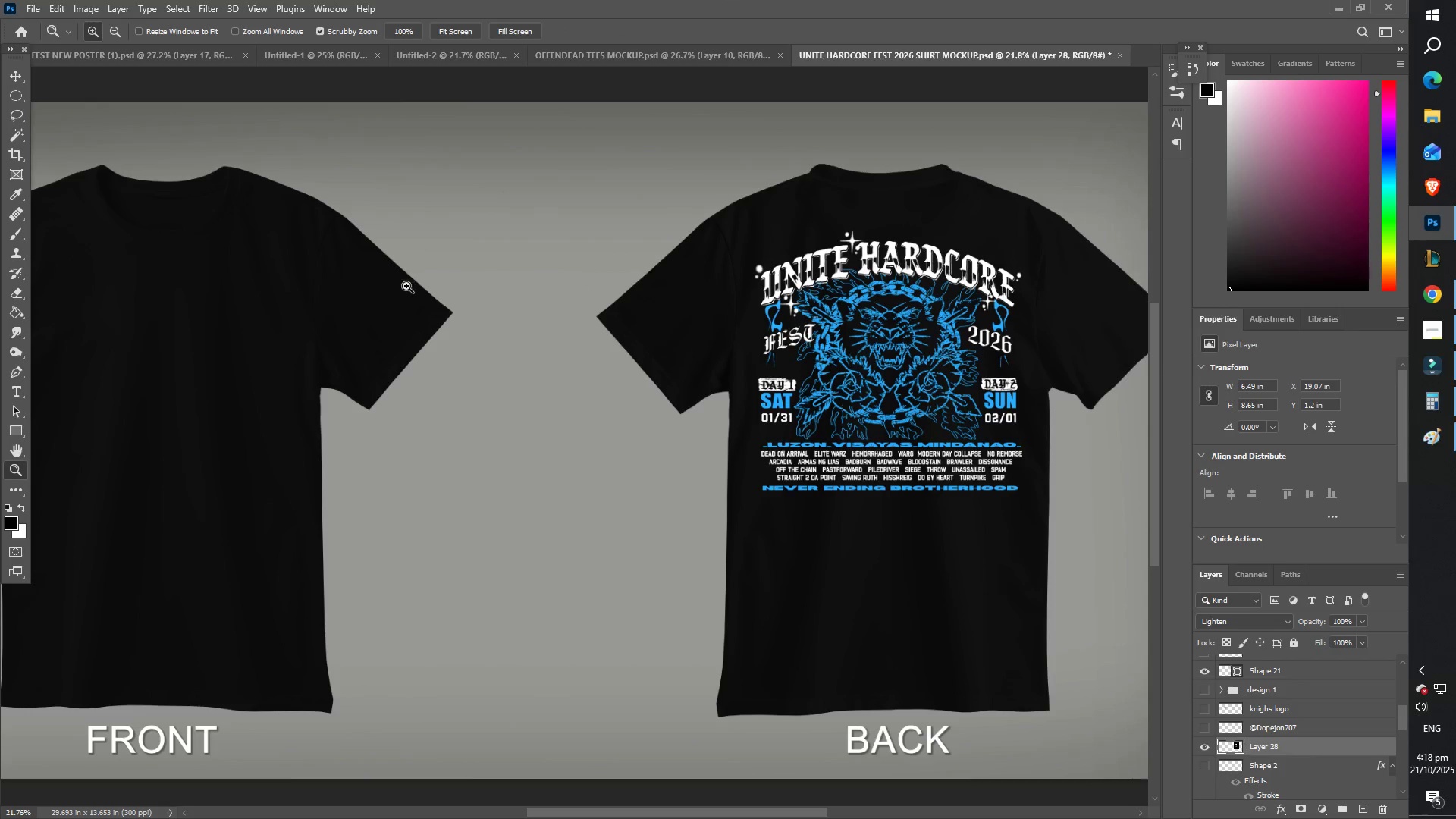 
hold_key(key=Space, duration=0.75)
 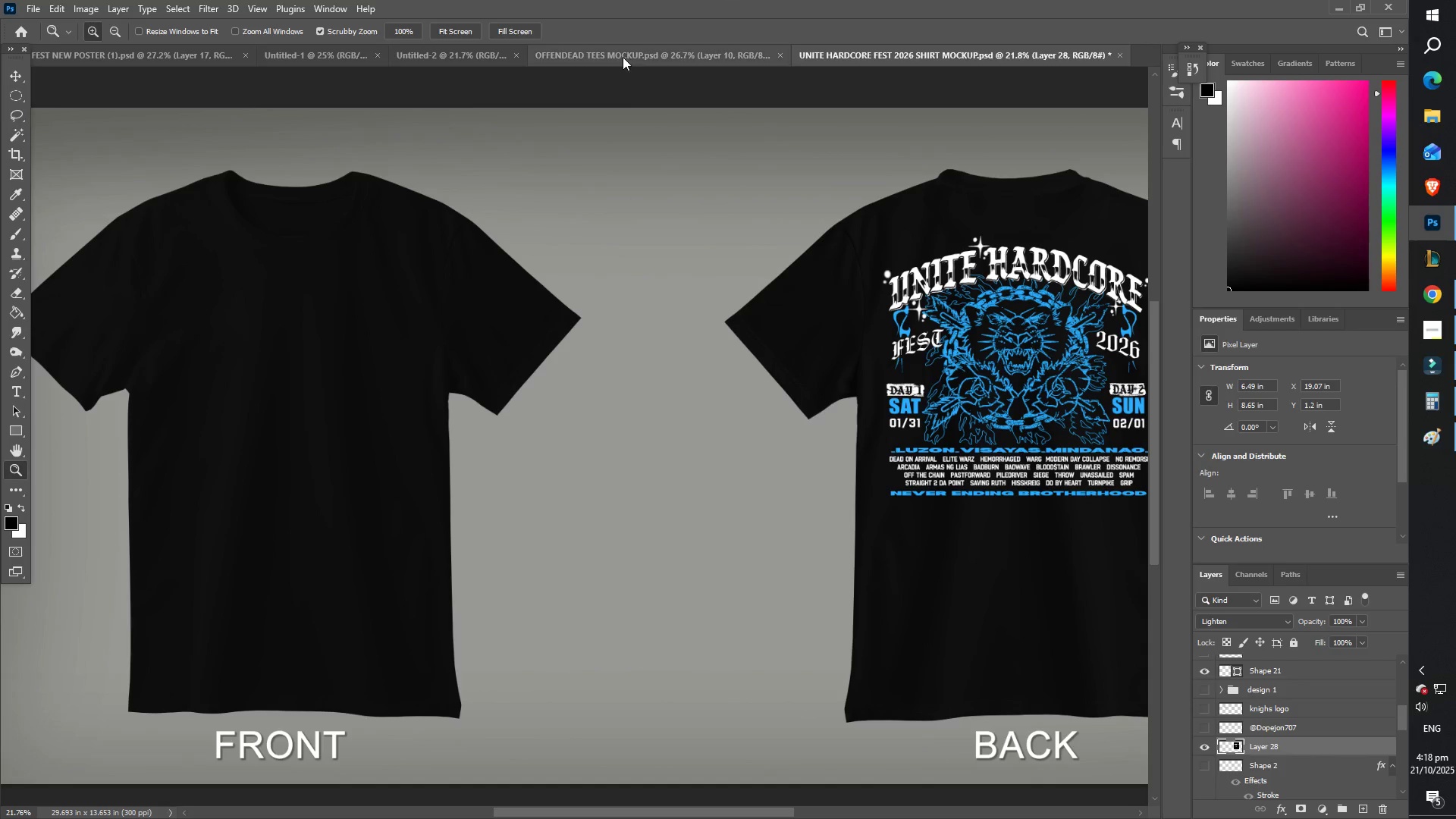 
left_click([623, 53])
 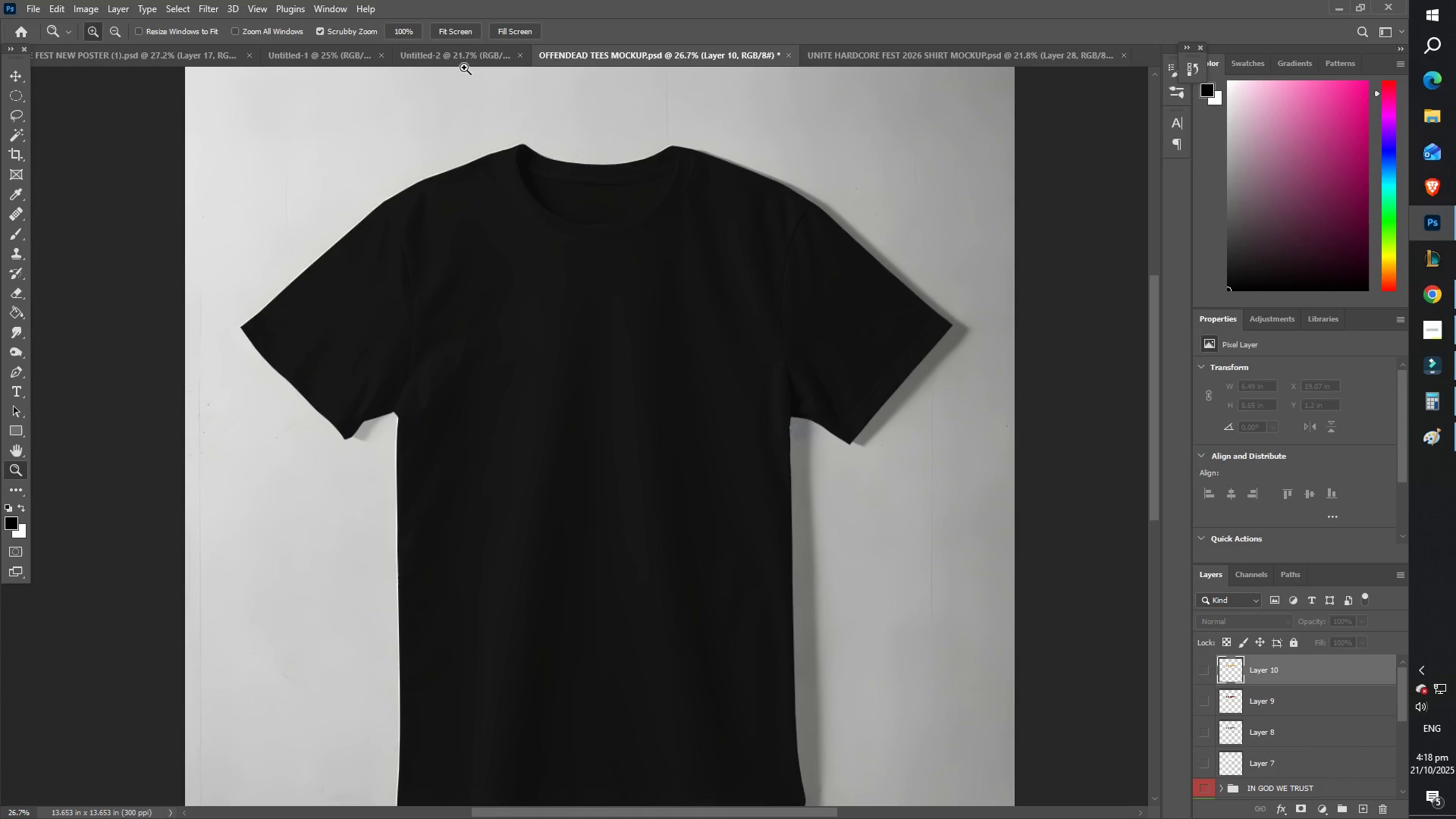 
left_click([447, 60])
 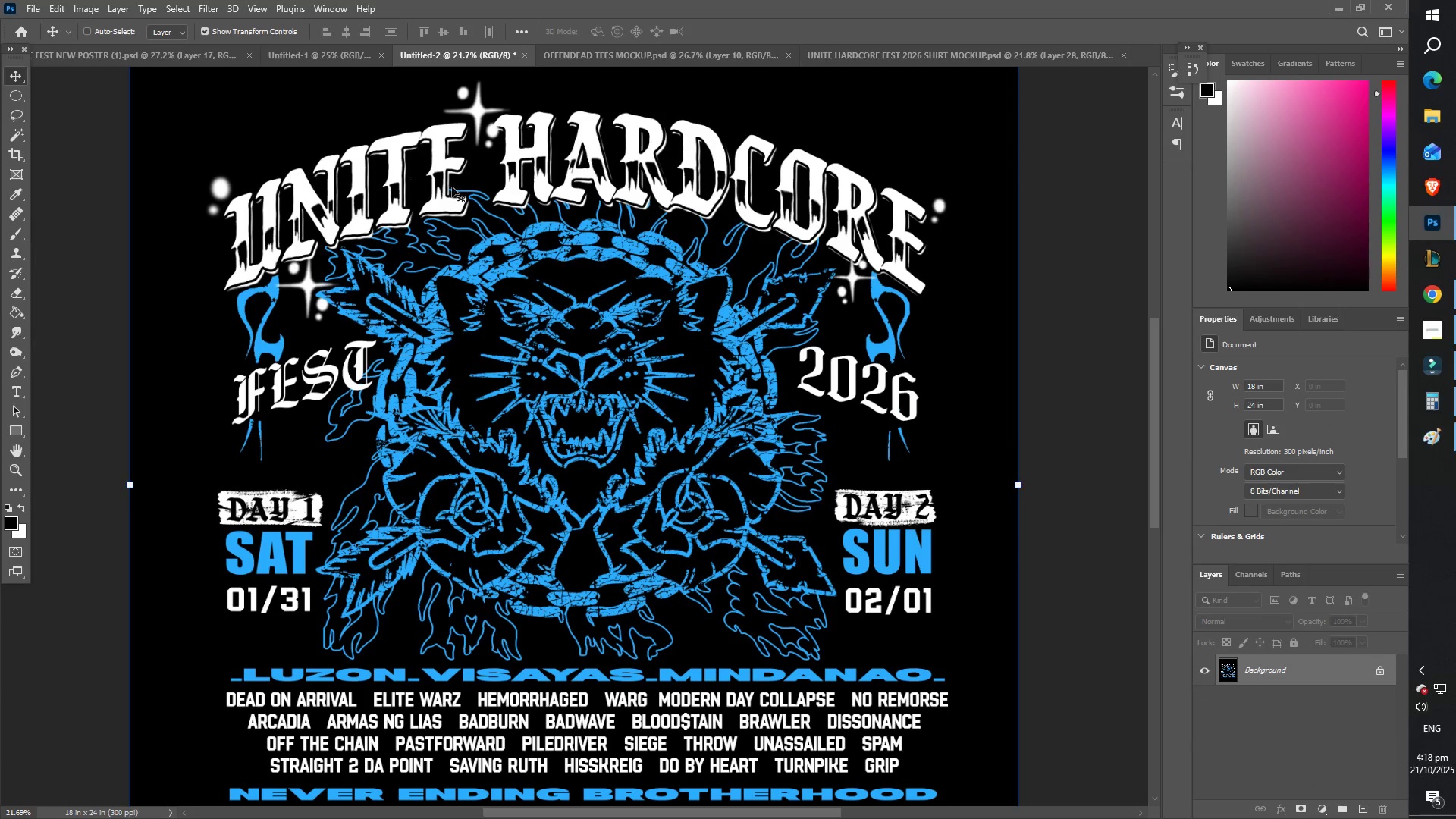 
right_click([519, 152])
 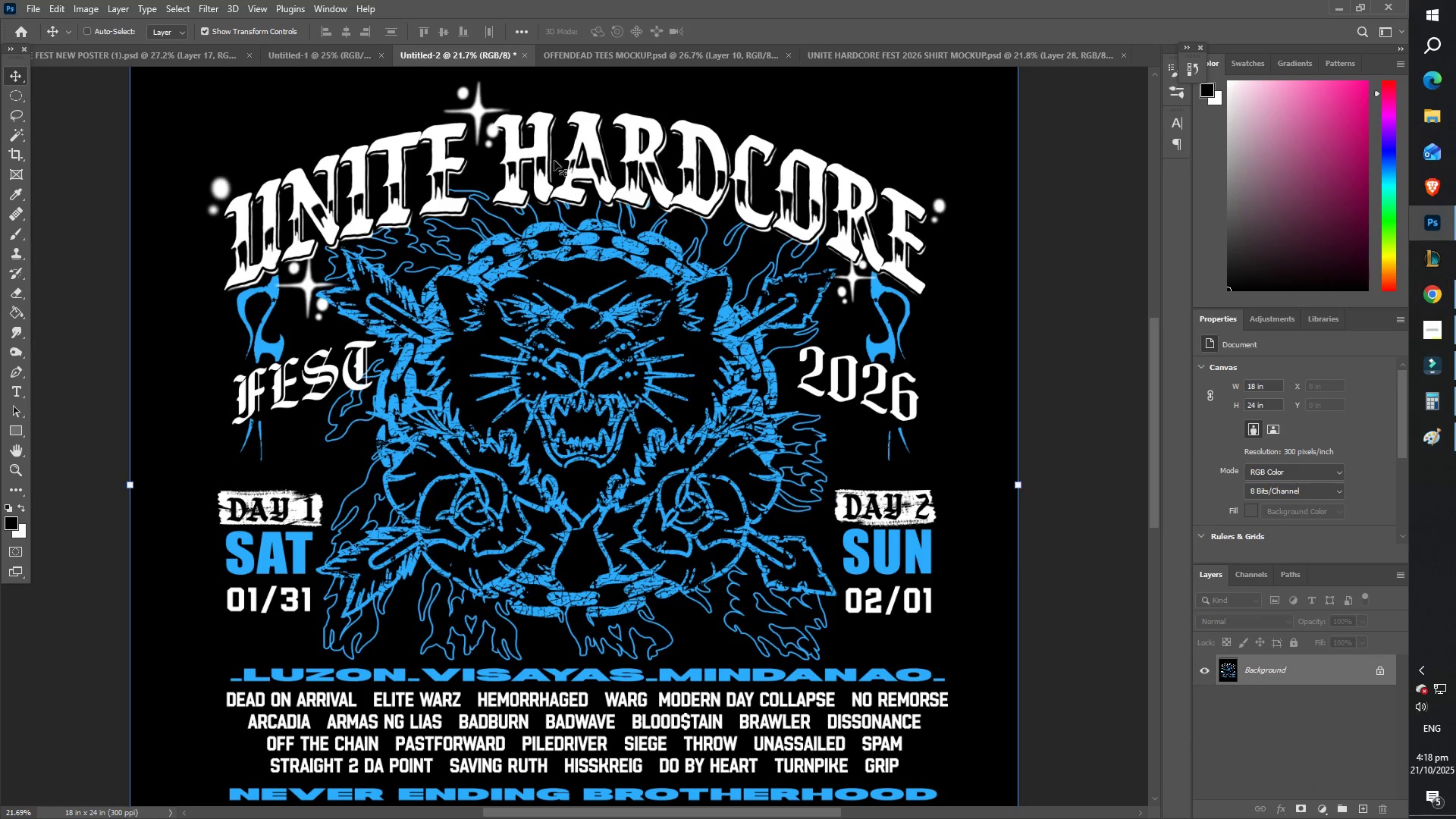 
key(Control+Z)
 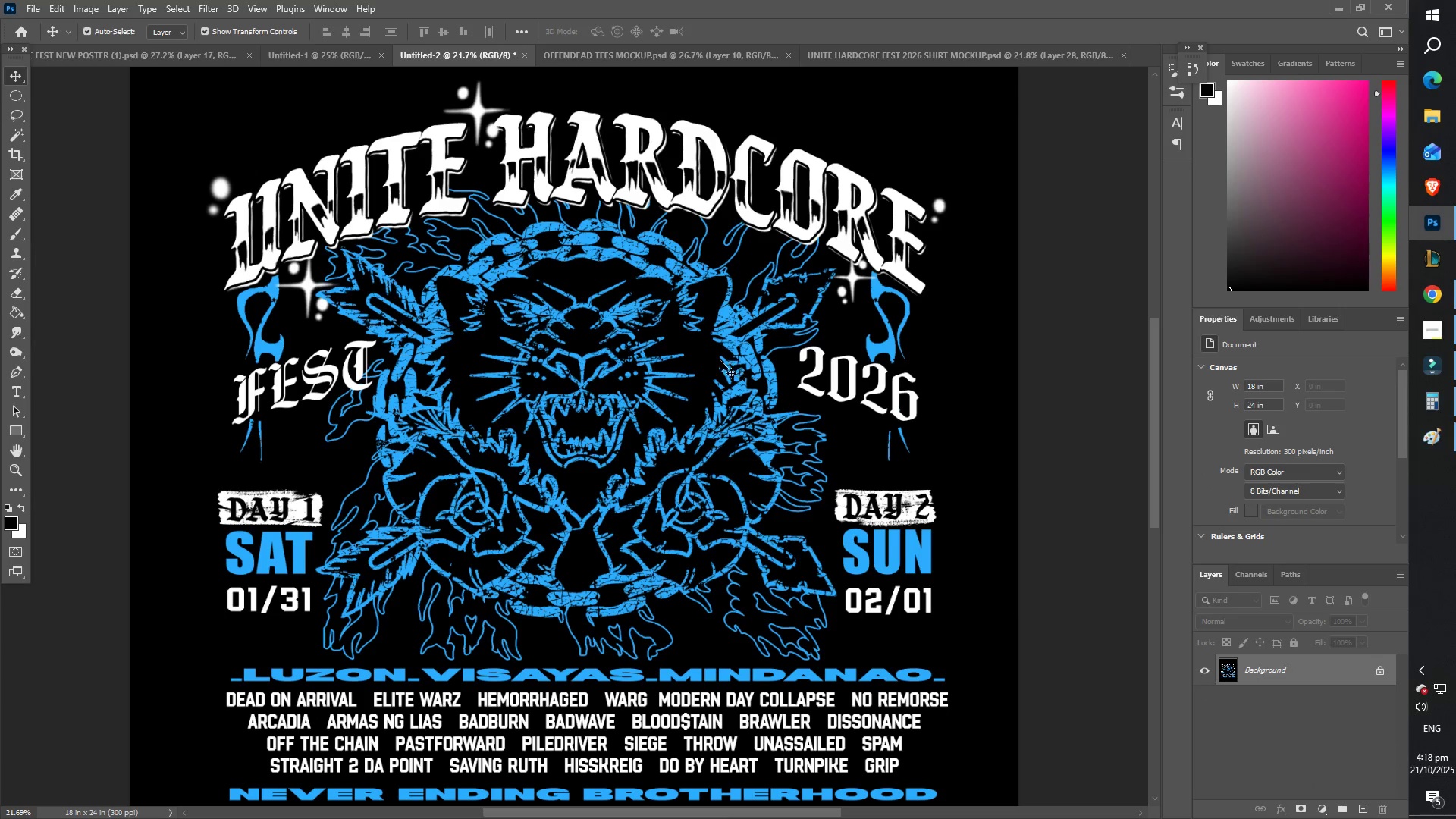 
key(Control+Z)
 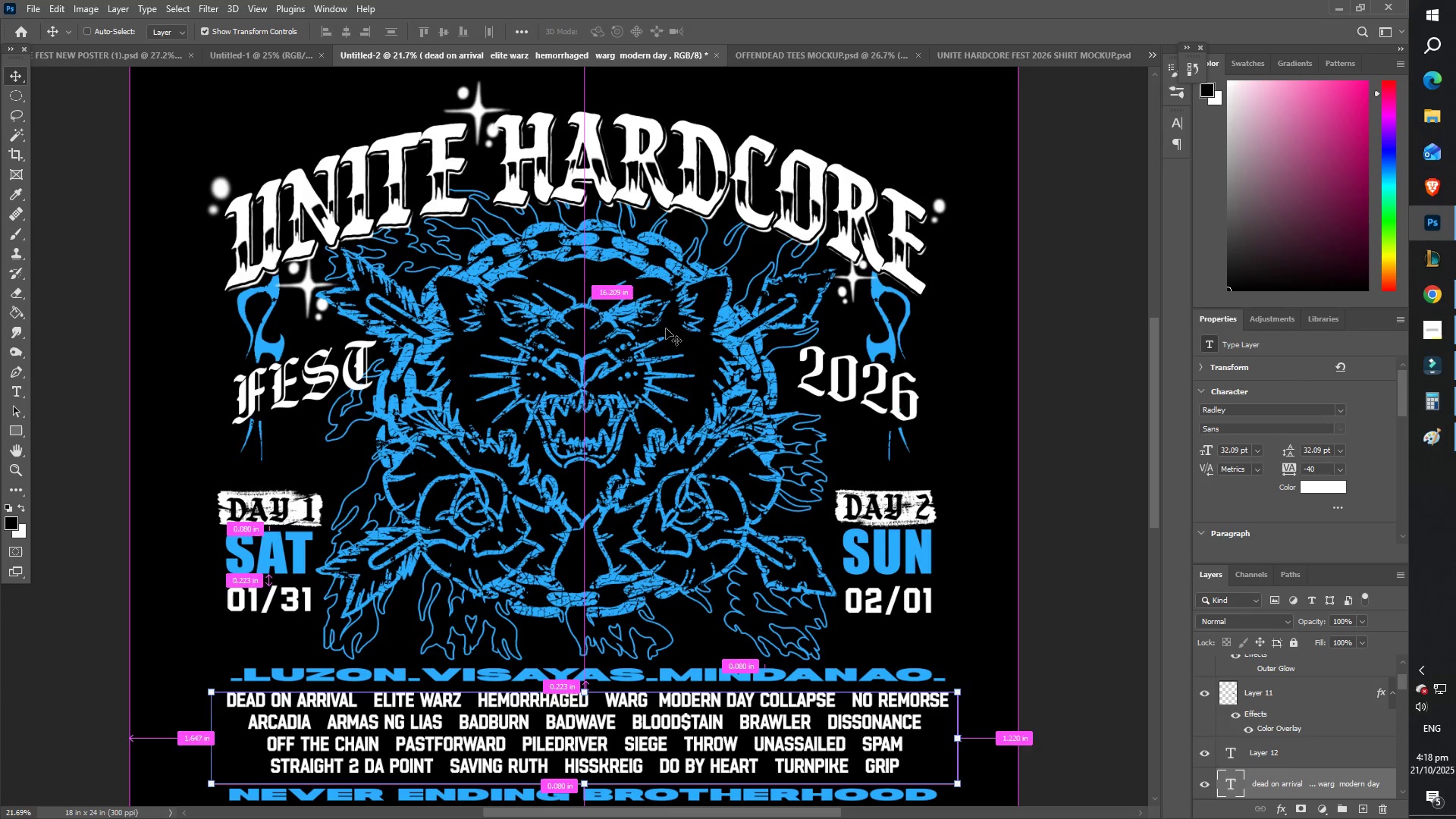 
scroll: coordinate [693, 356], scroll_direction: up, amount: 6.0
 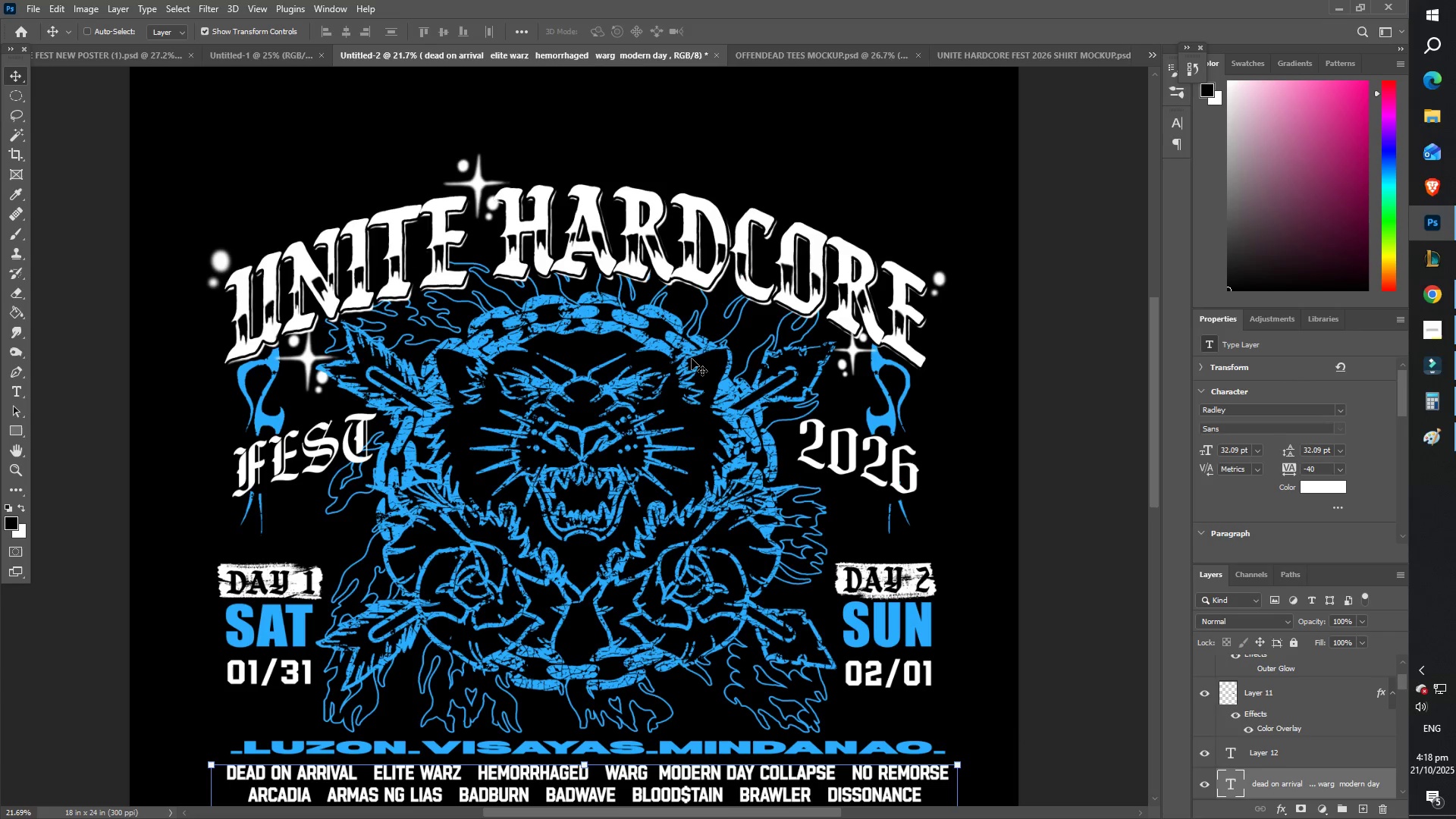 
hold_key(key=ControlLeft, duration=0.33)
 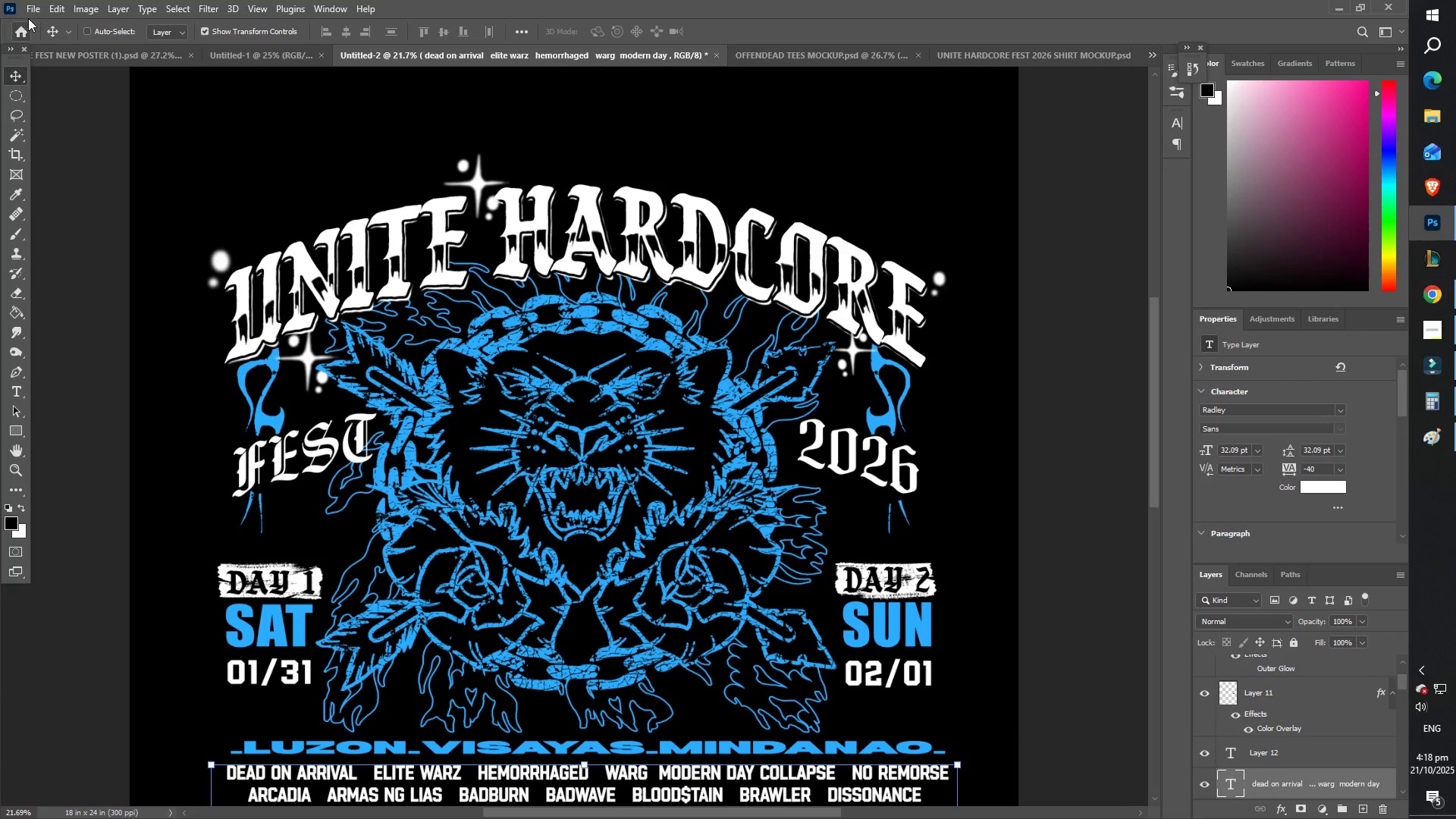 
left_click([32, 9])
 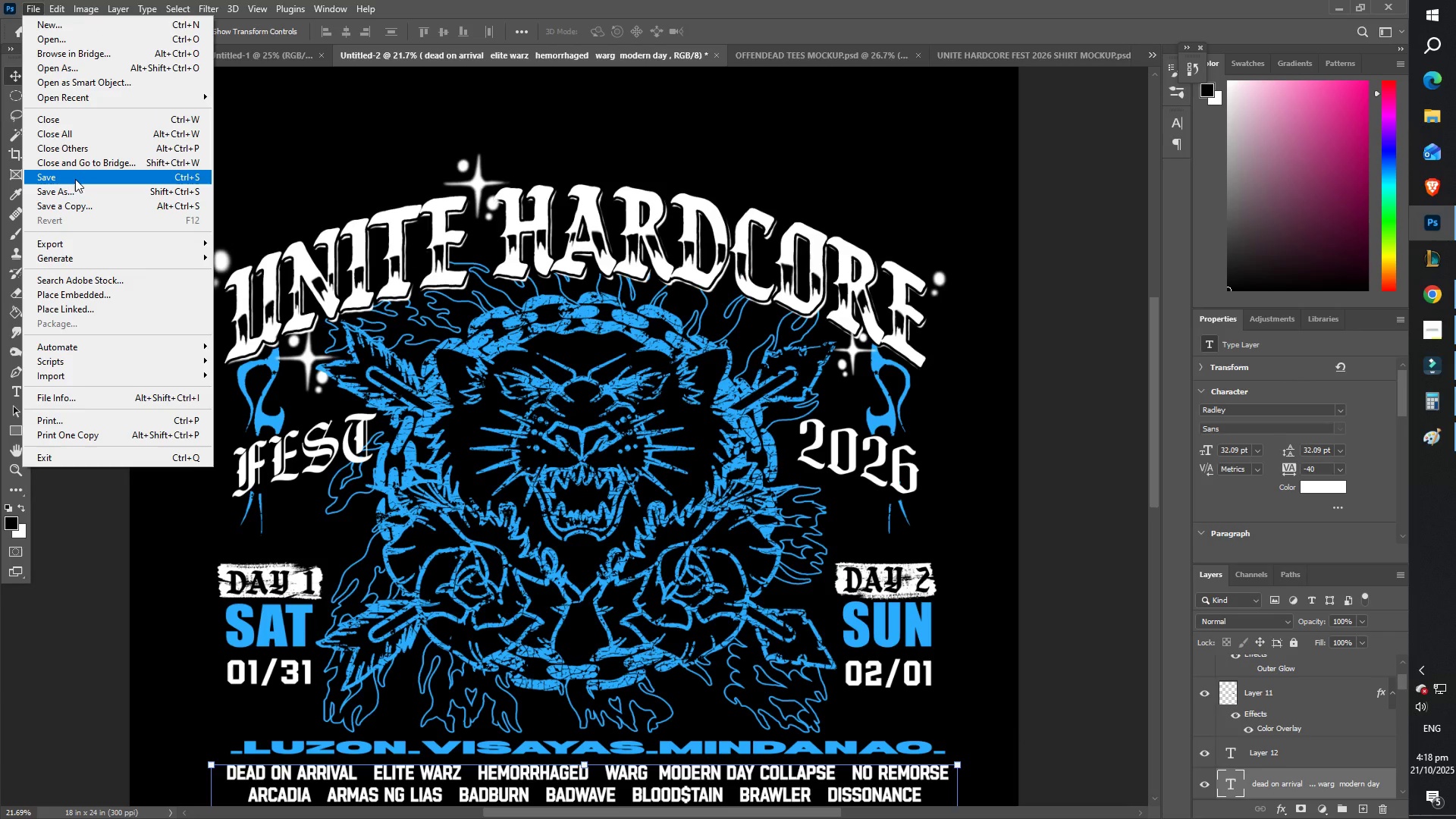 
left_click([75, 179])
 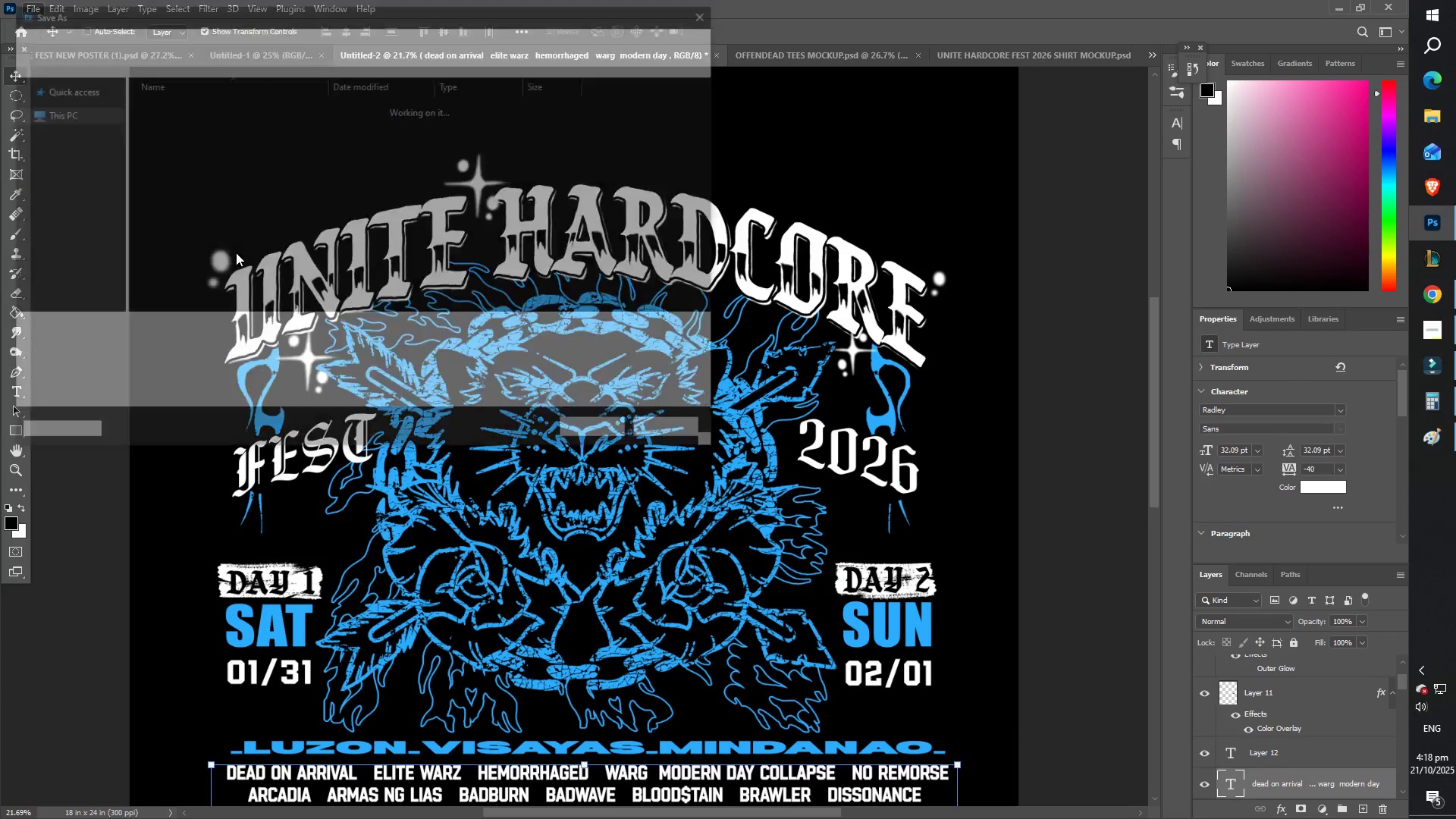 
type(unite hardcore fest 2026 shirt layout)
 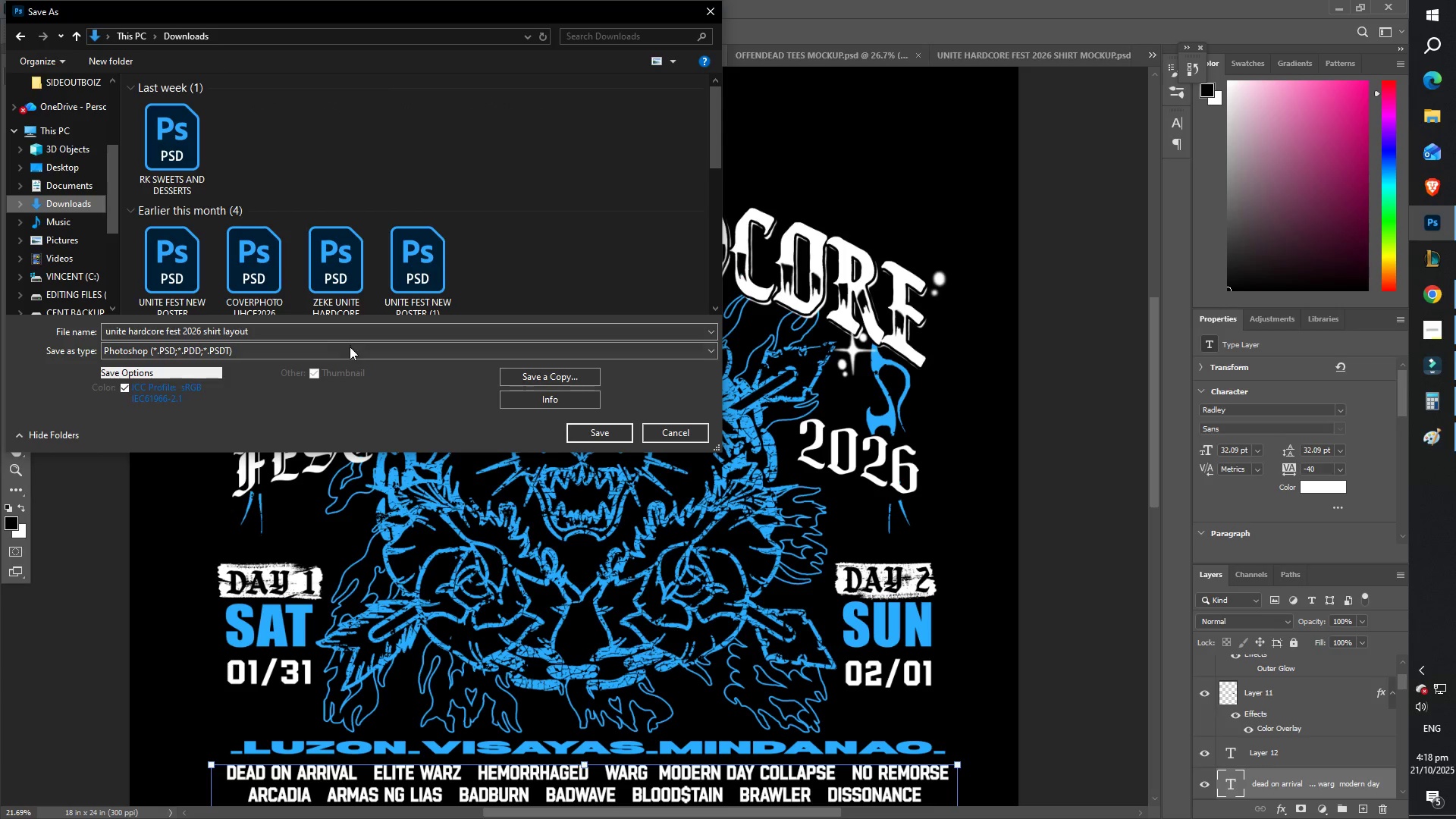 
left_click([616, 437])
 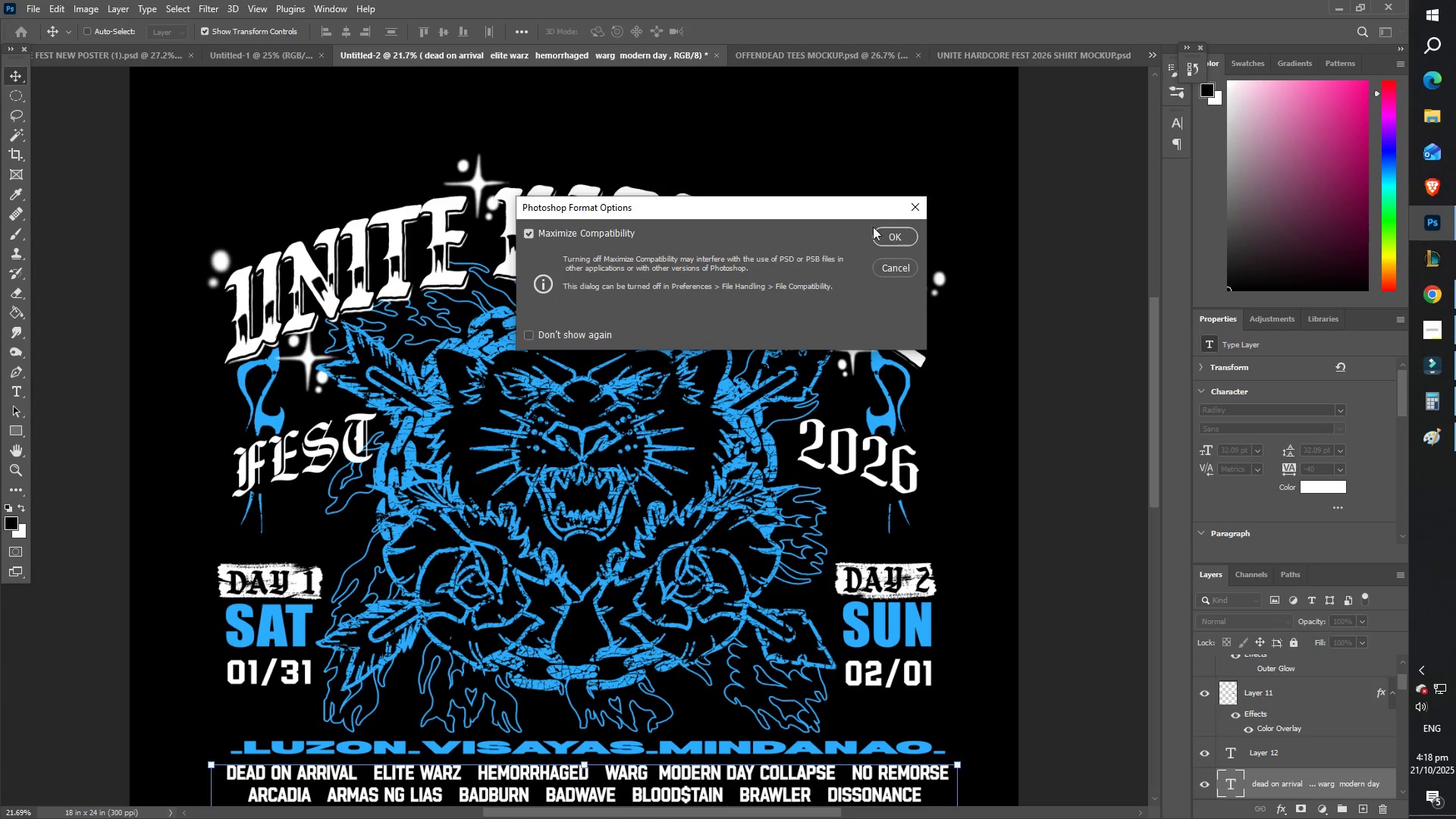 
left_click([895, 234])
 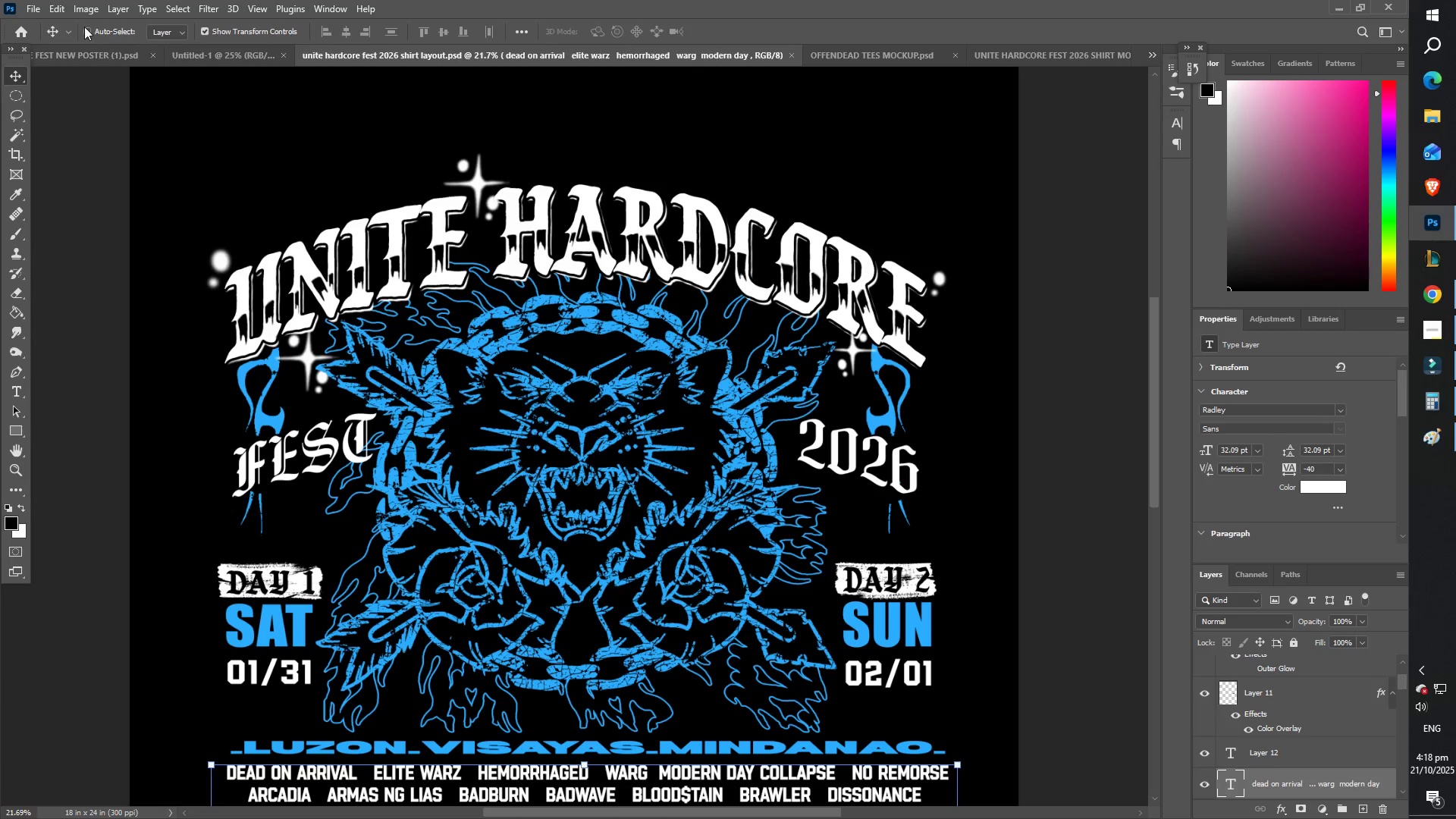 
left_click([11, 69])
 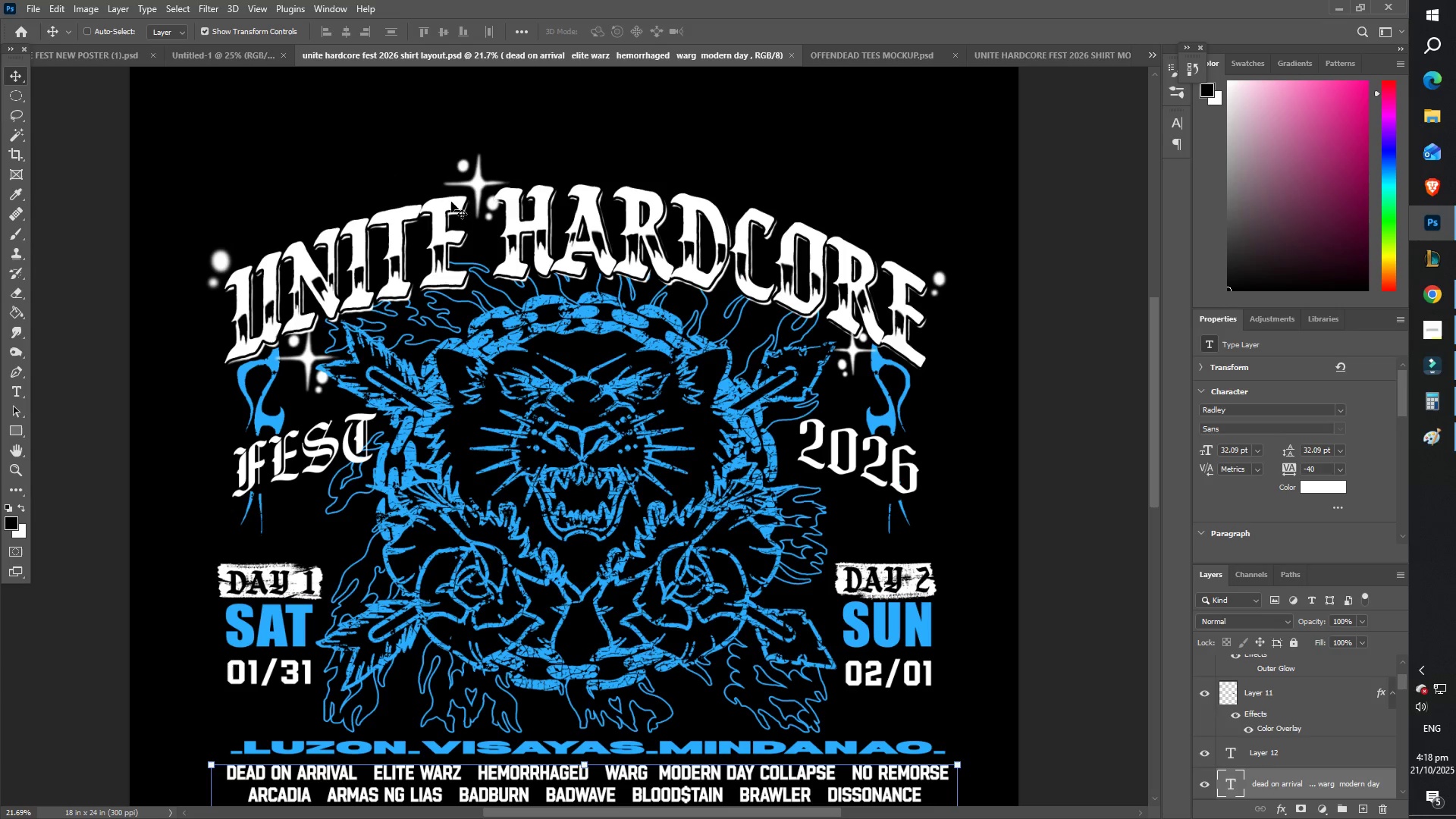 
right_click([452, 202])
 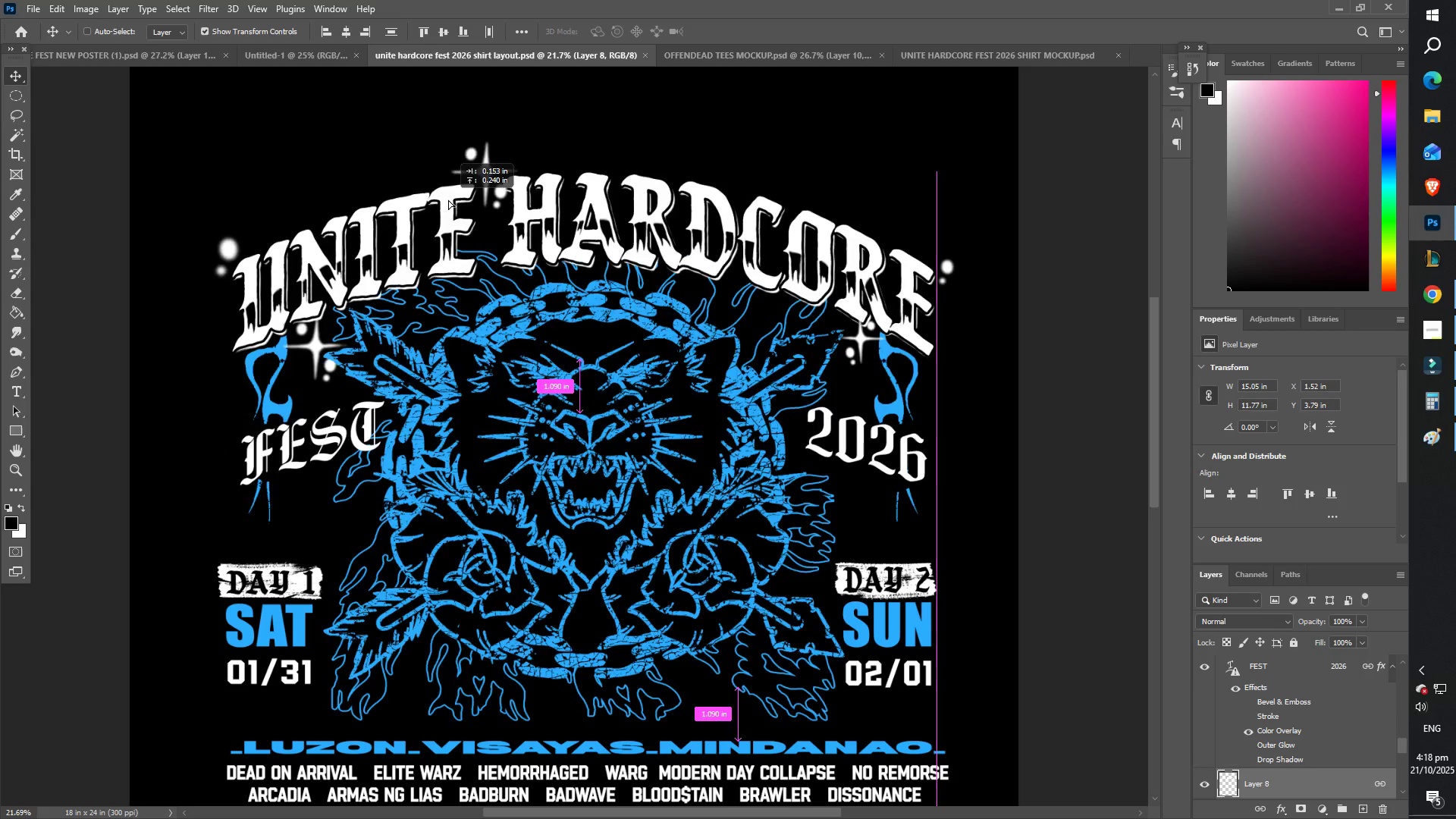 
wait(9.82)
 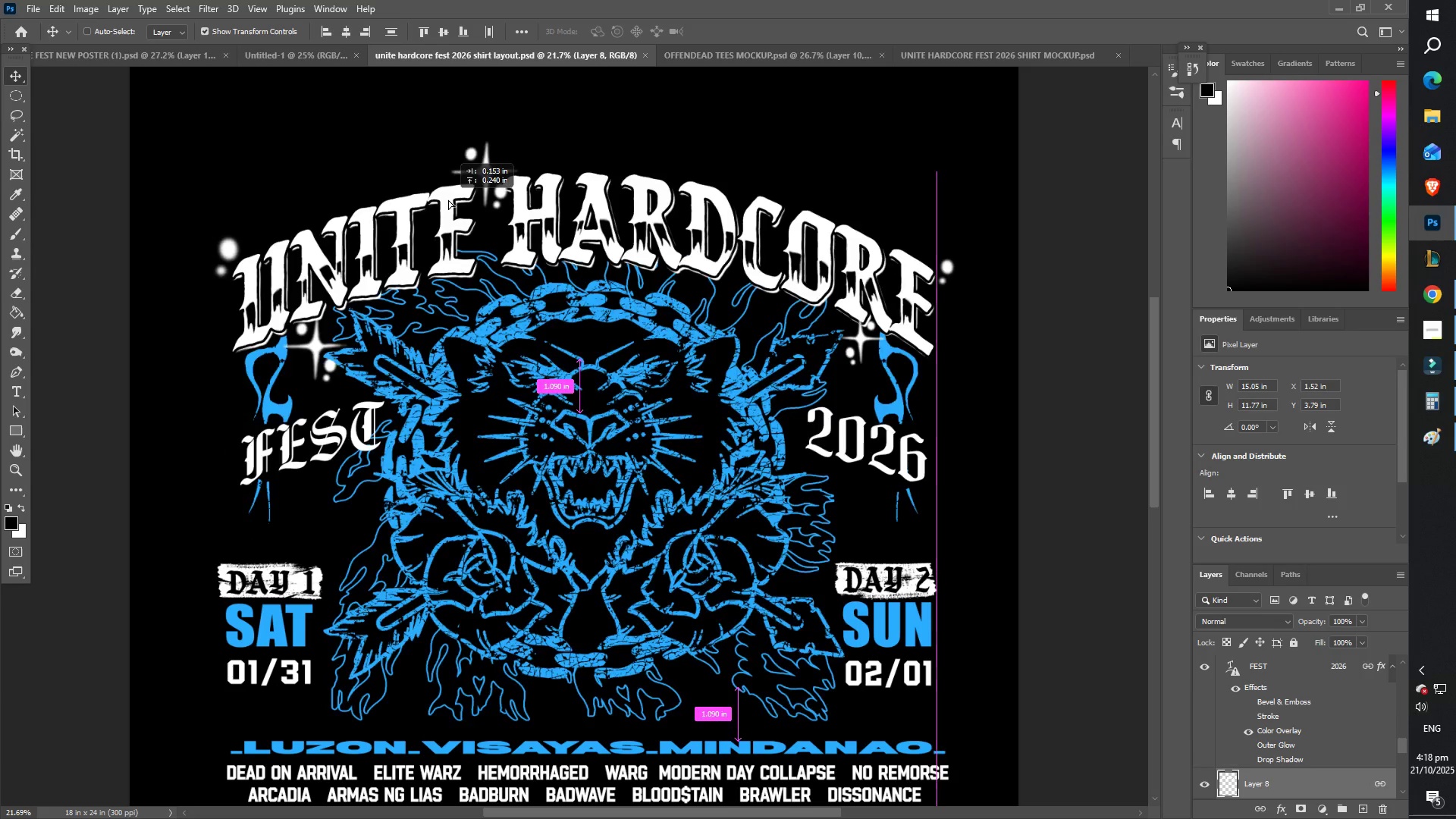 
left_click([423, 344])
 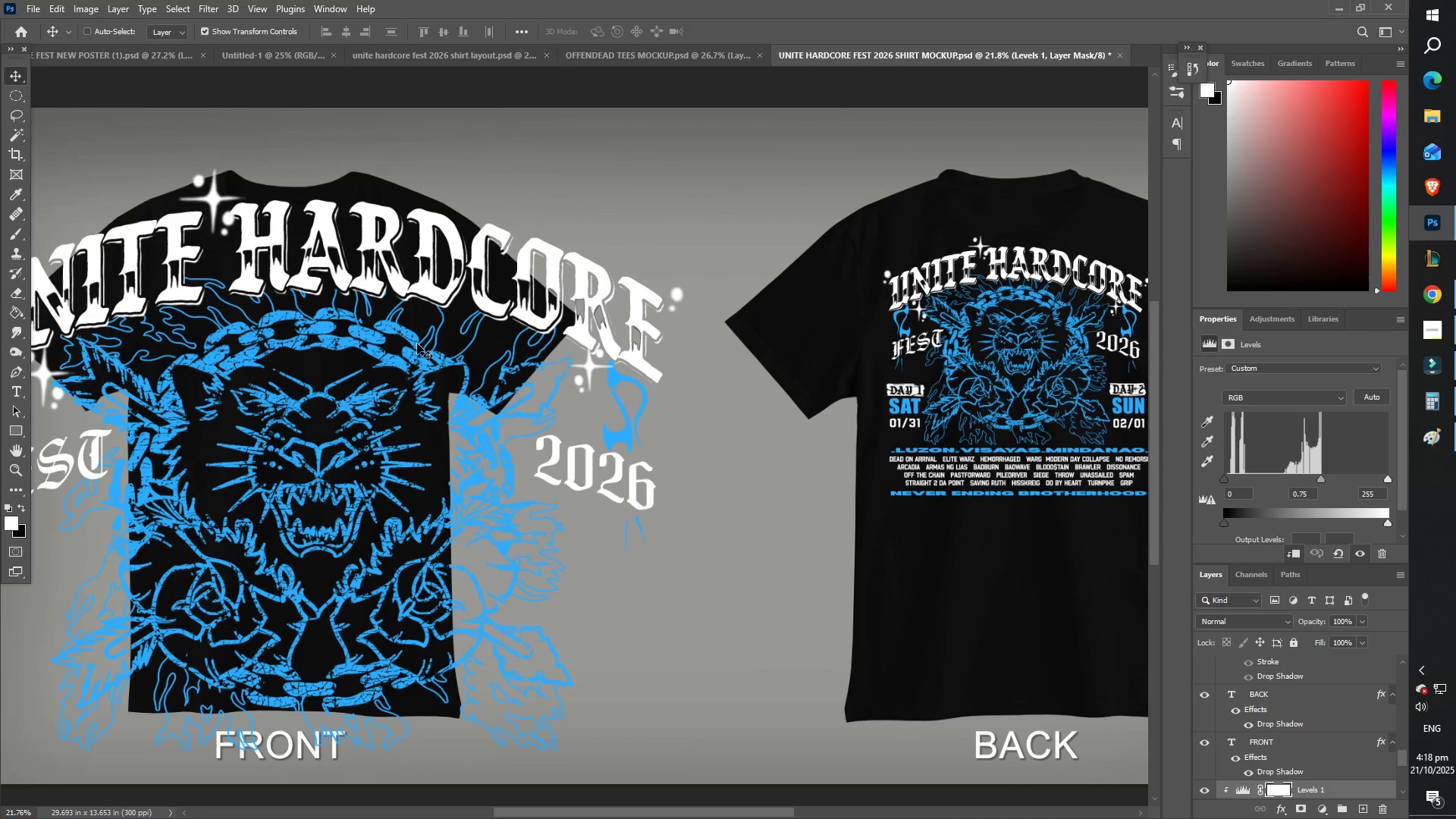 
key(Delete)
 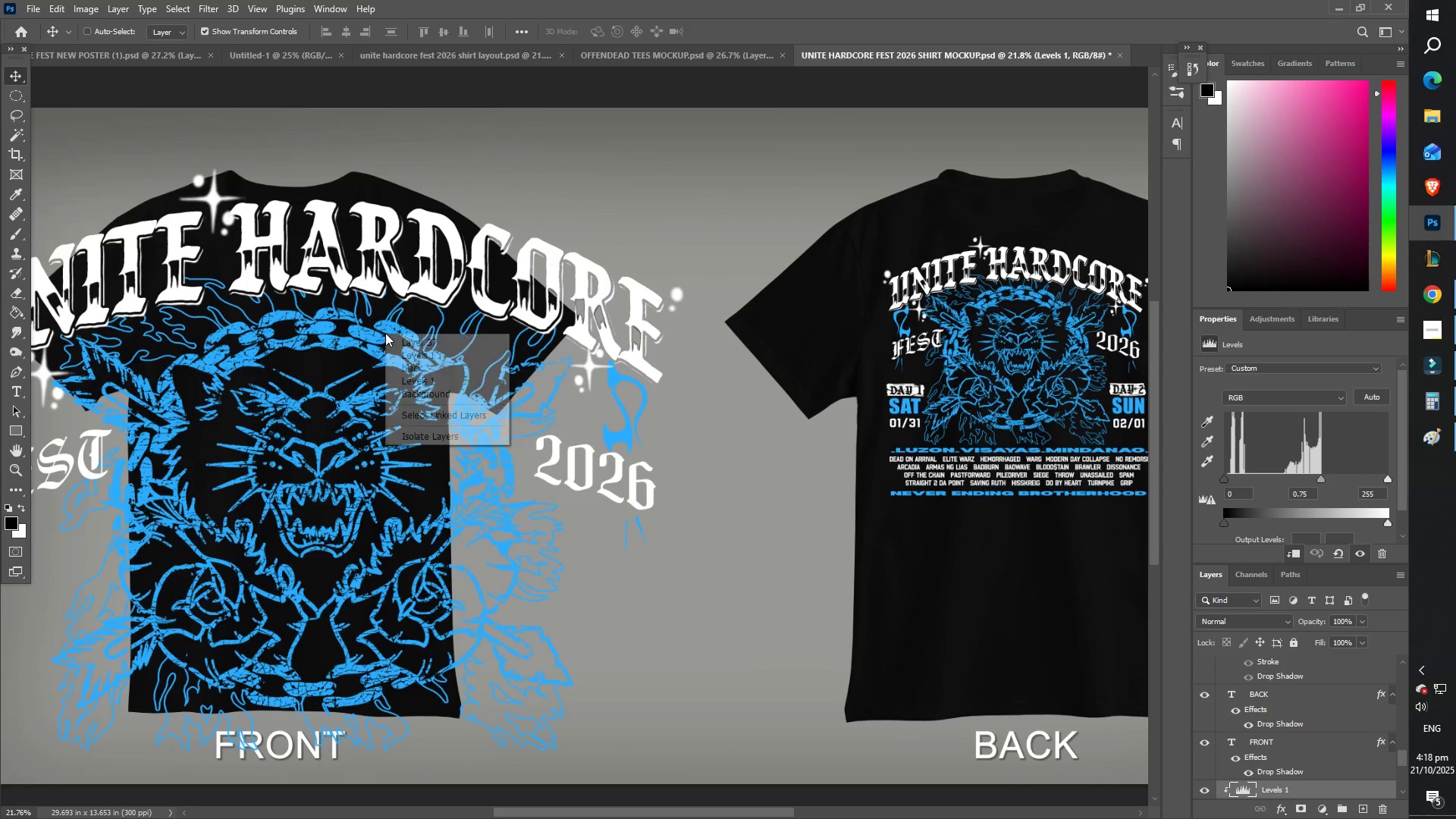 
double_click([382, 323])
 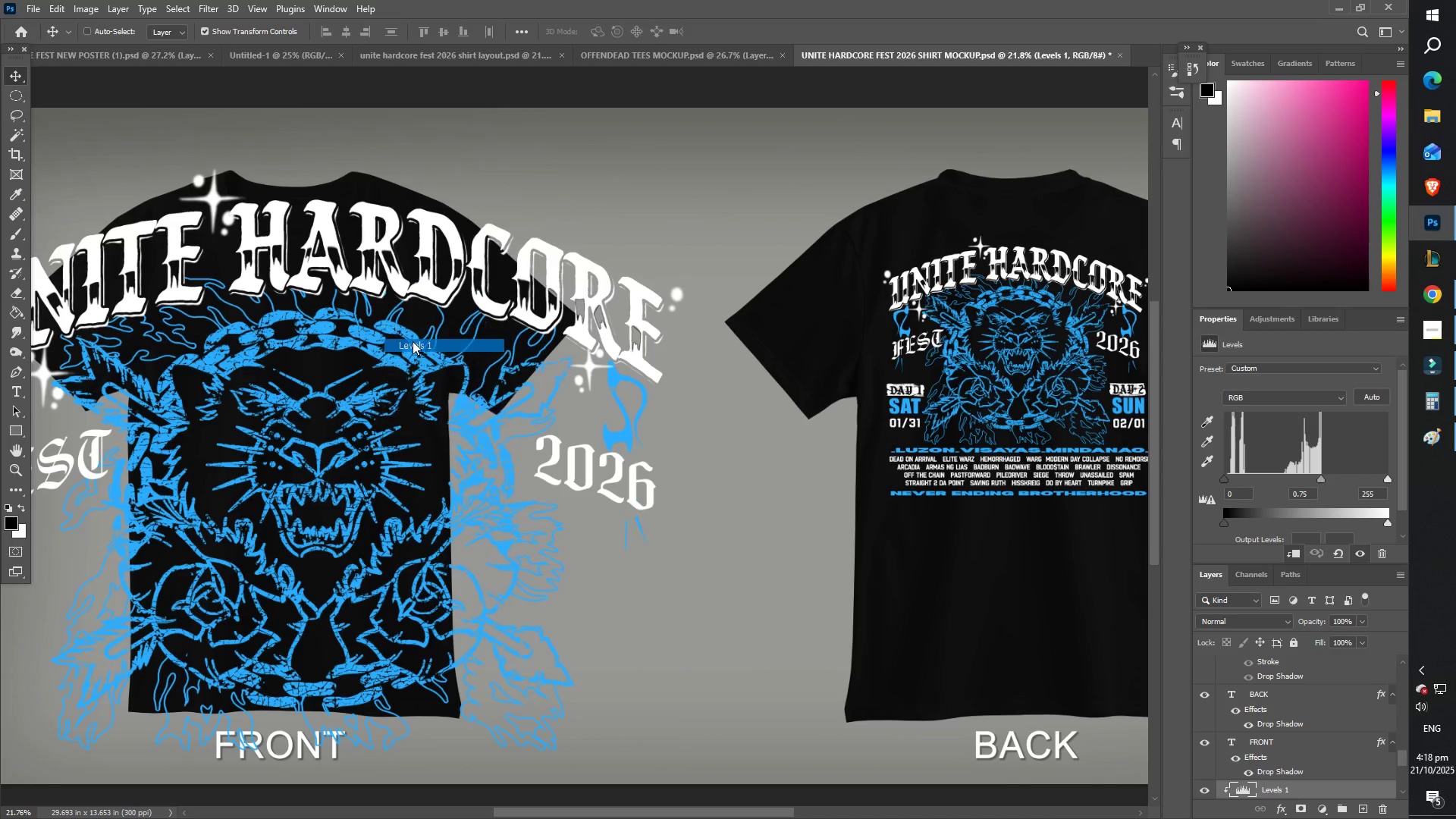 
key(Delete)
 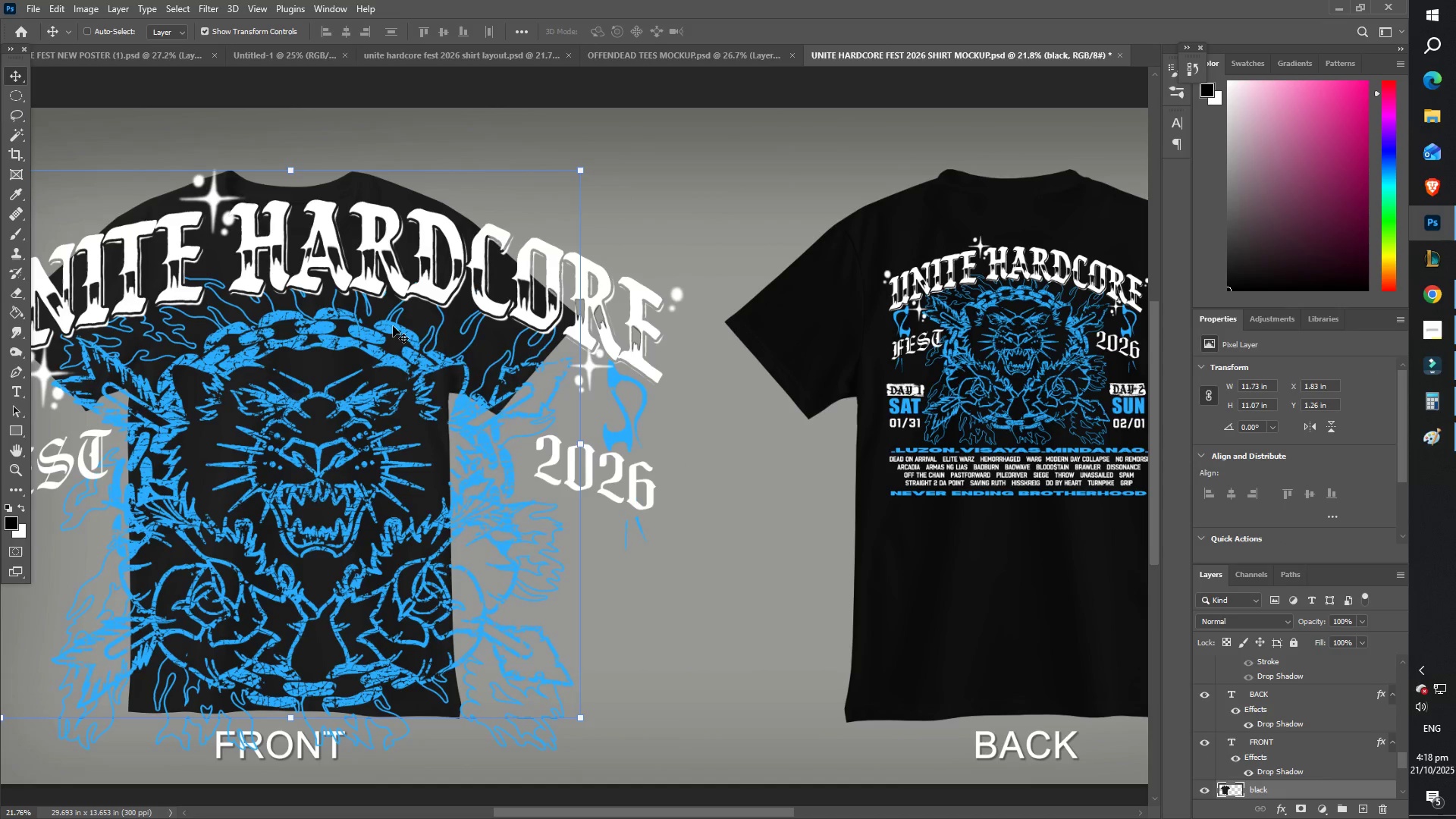 
right_click([393, 326])
 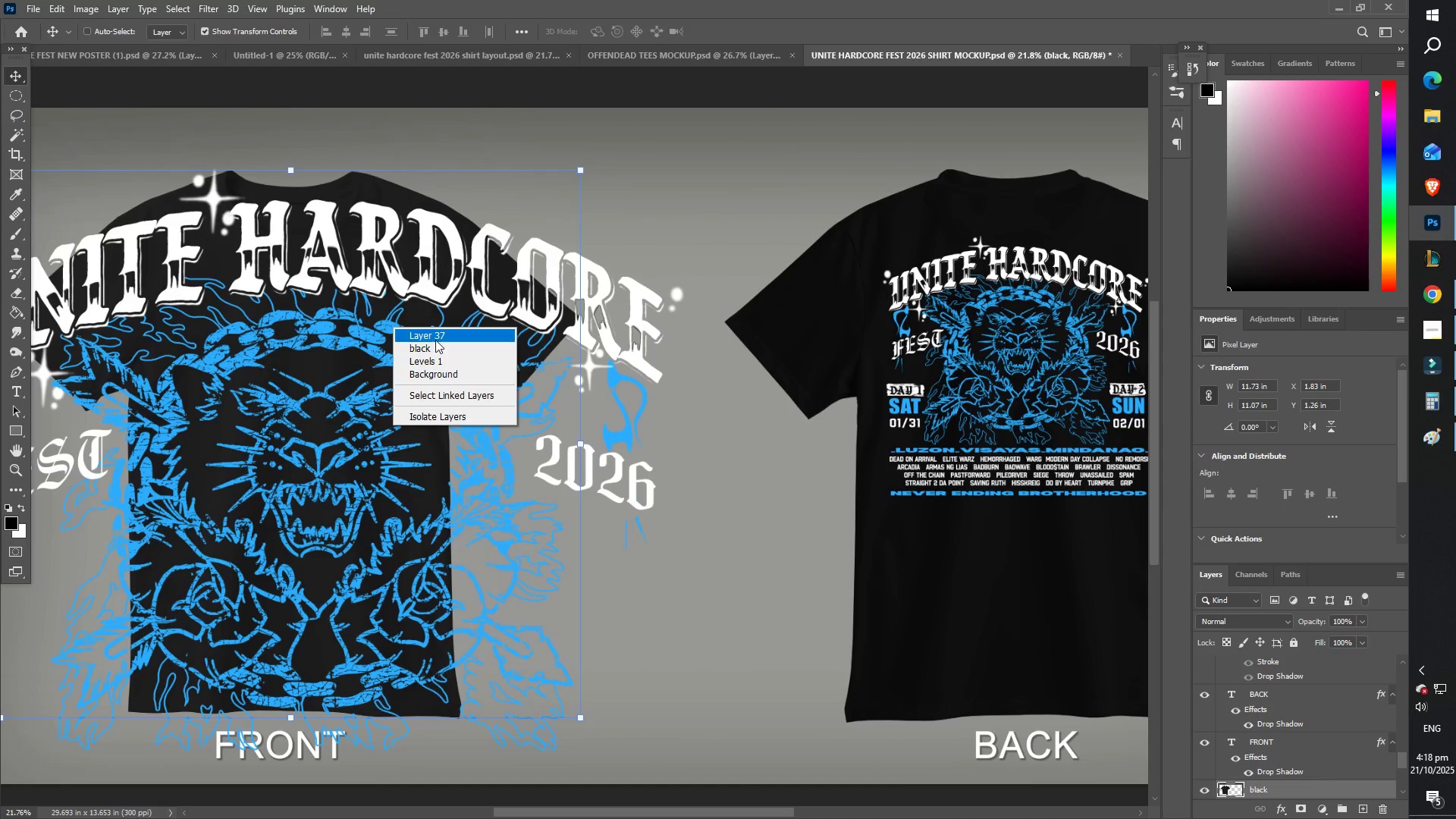 
left_click([722, 200])
 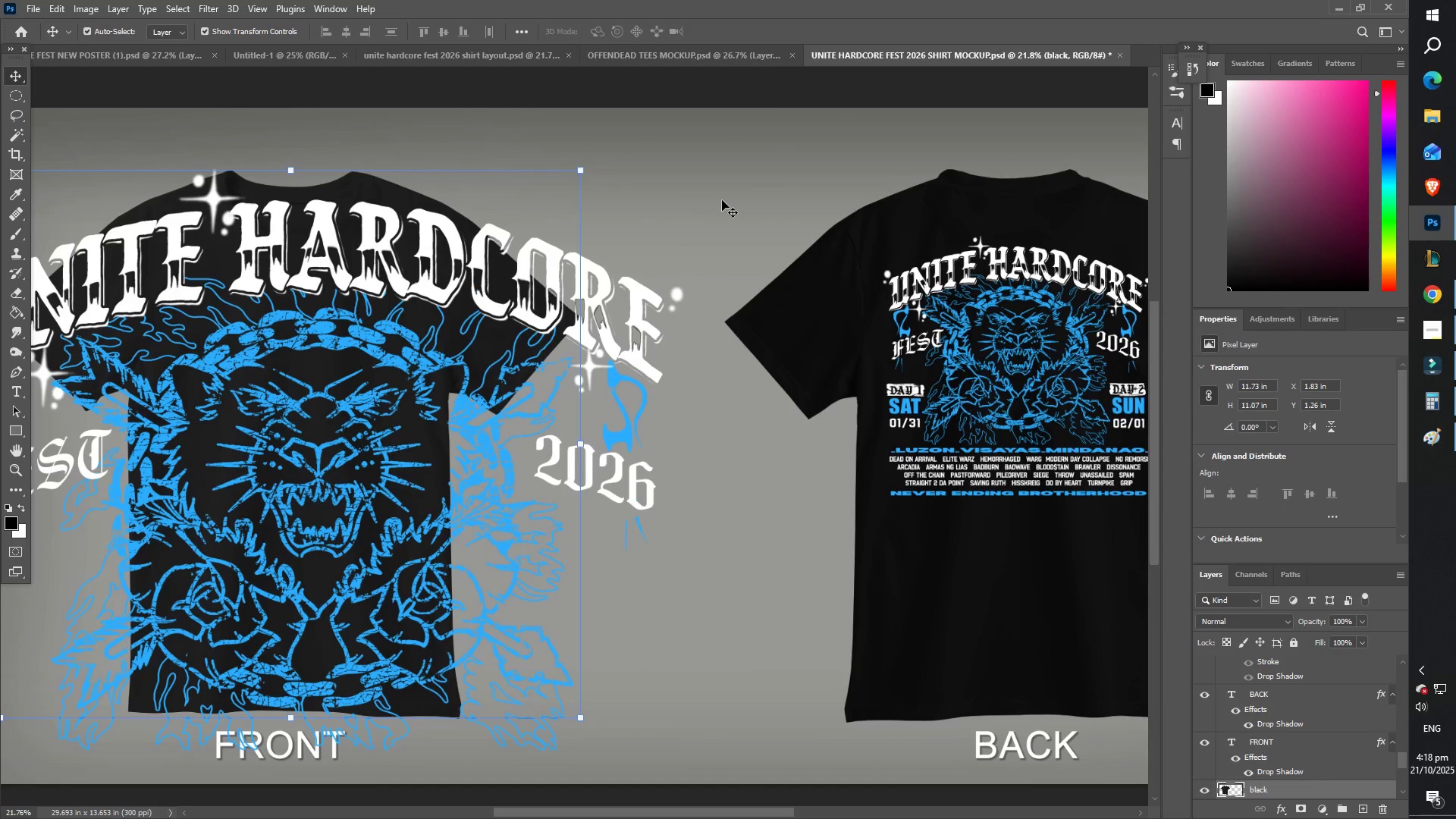 
key(Control+Z)
 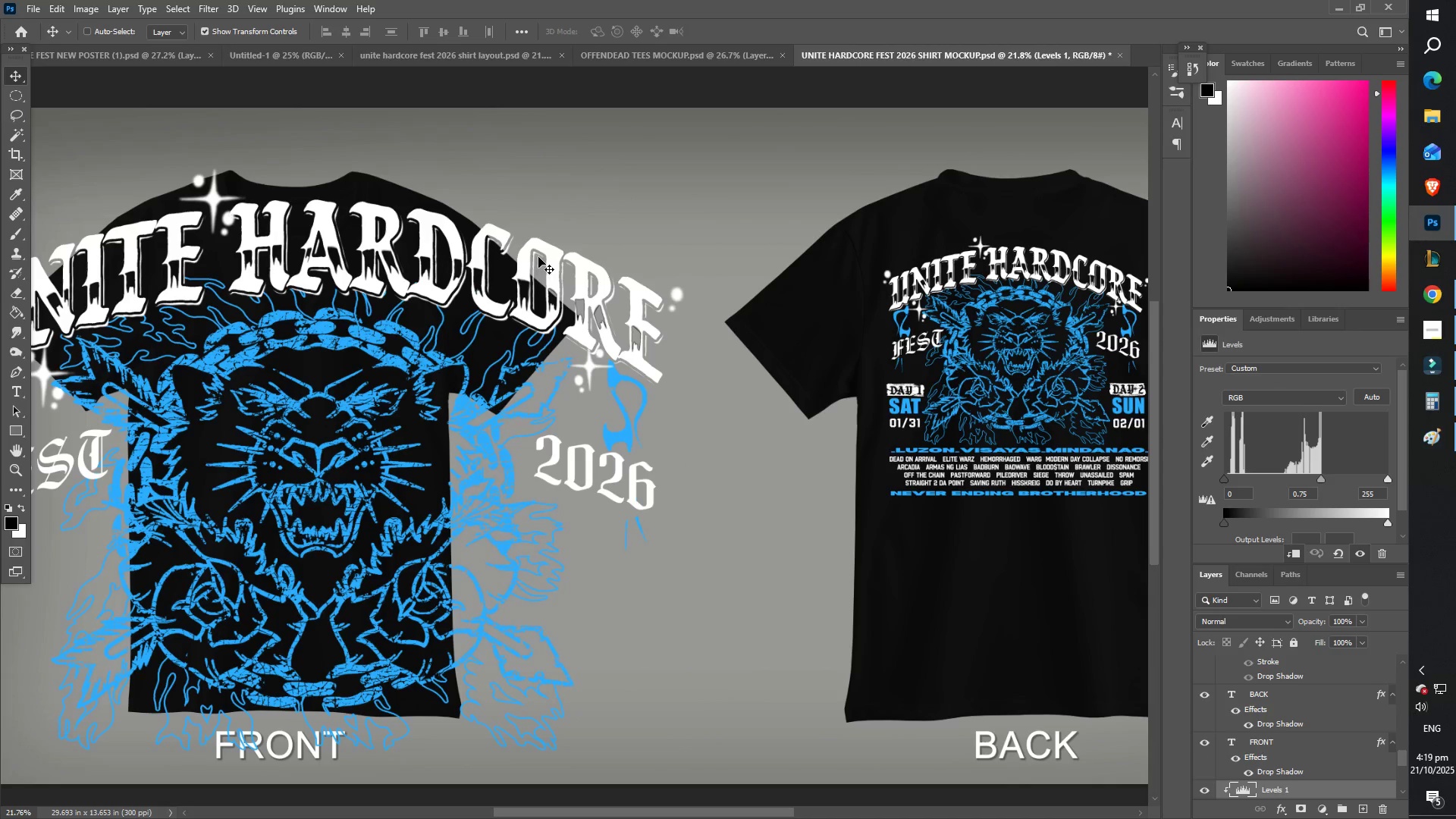 
right_click([550, 249])
 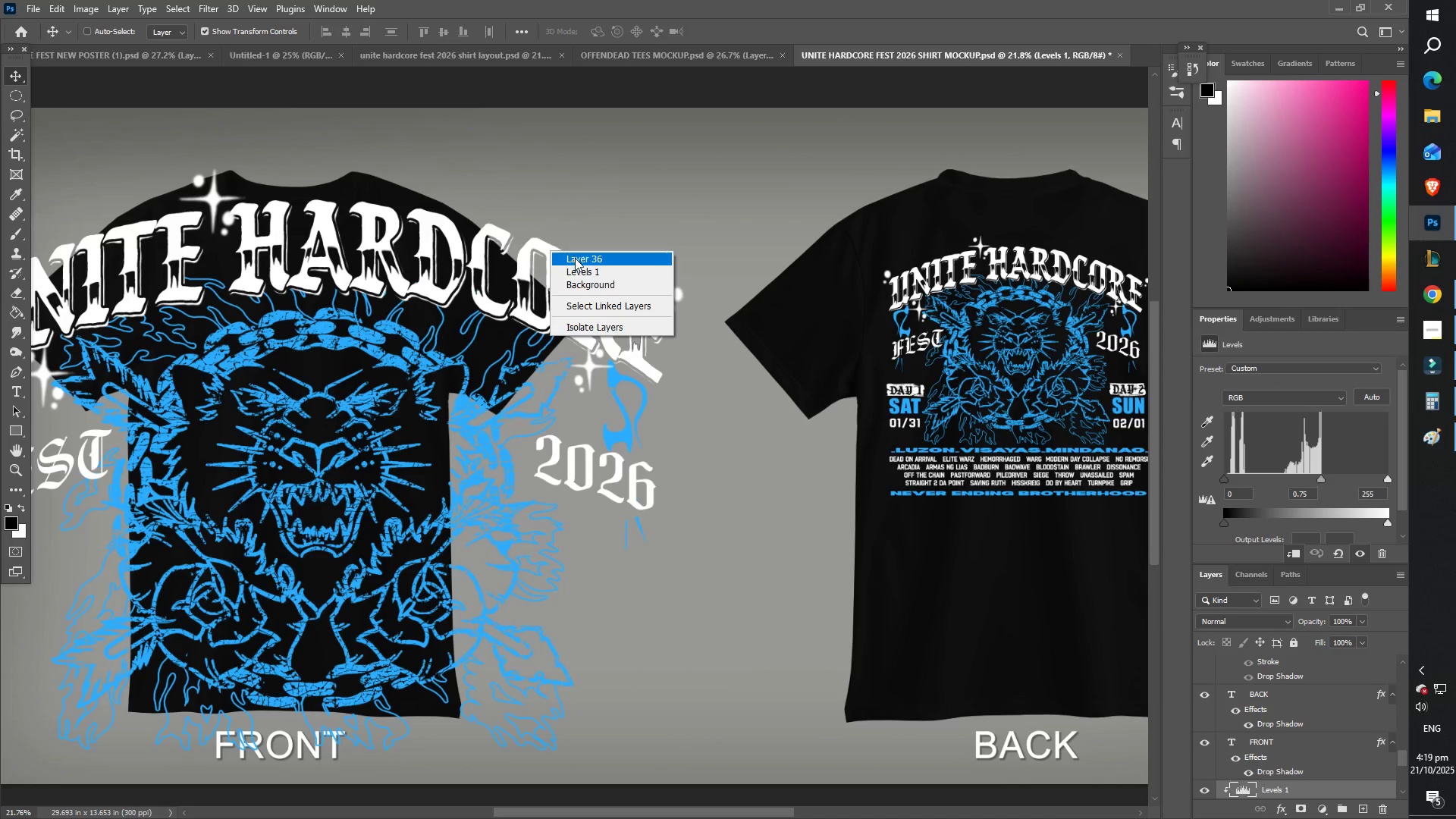 
left_click([575, 258])
 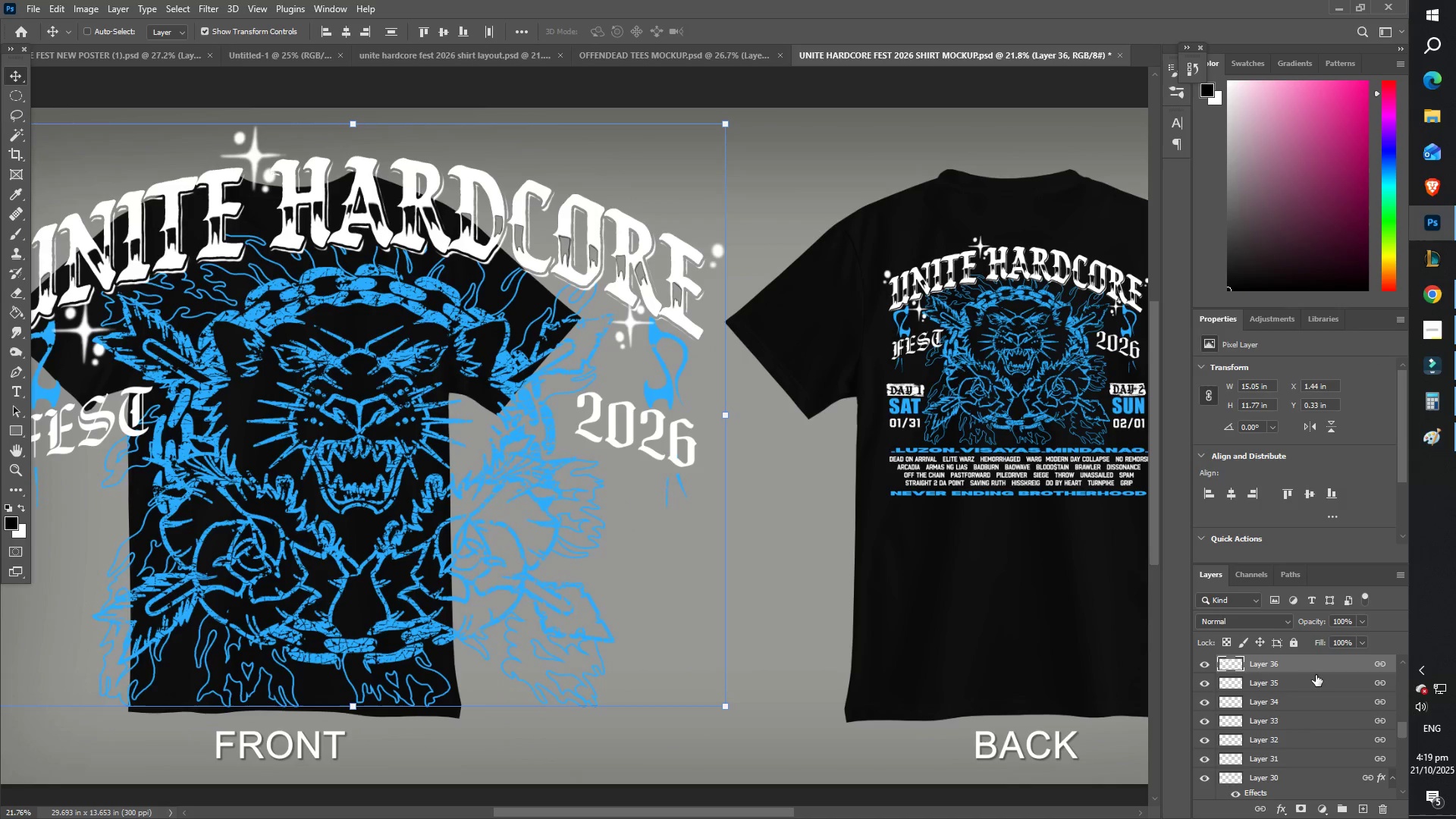 
hold_key(key=ShiftLeft, duration=0.83)
 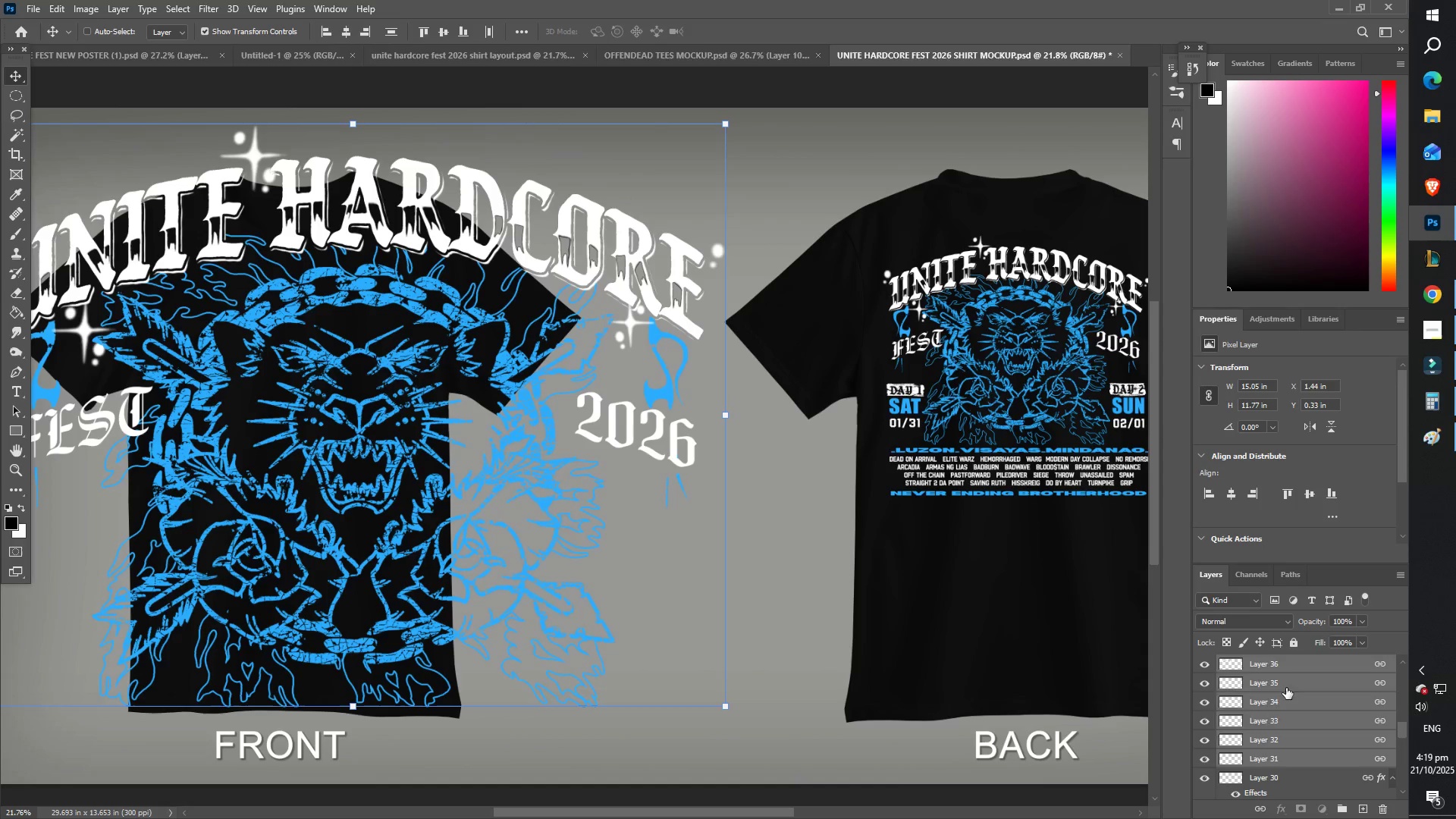 
hold_key(key=ShiftLeft, duration=0.83)
left_click([1303, 752])
 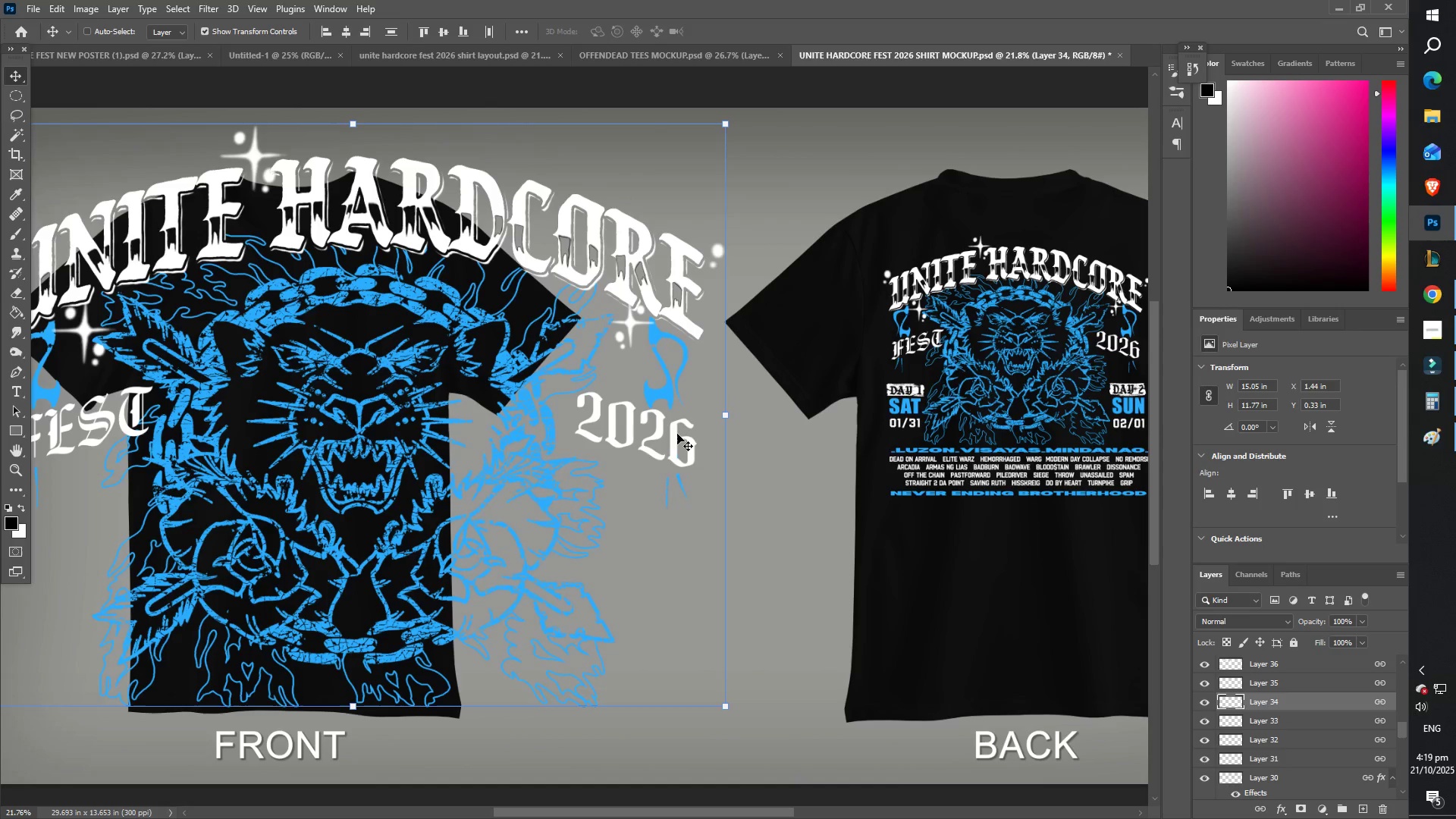 
left_click([692, 456])
 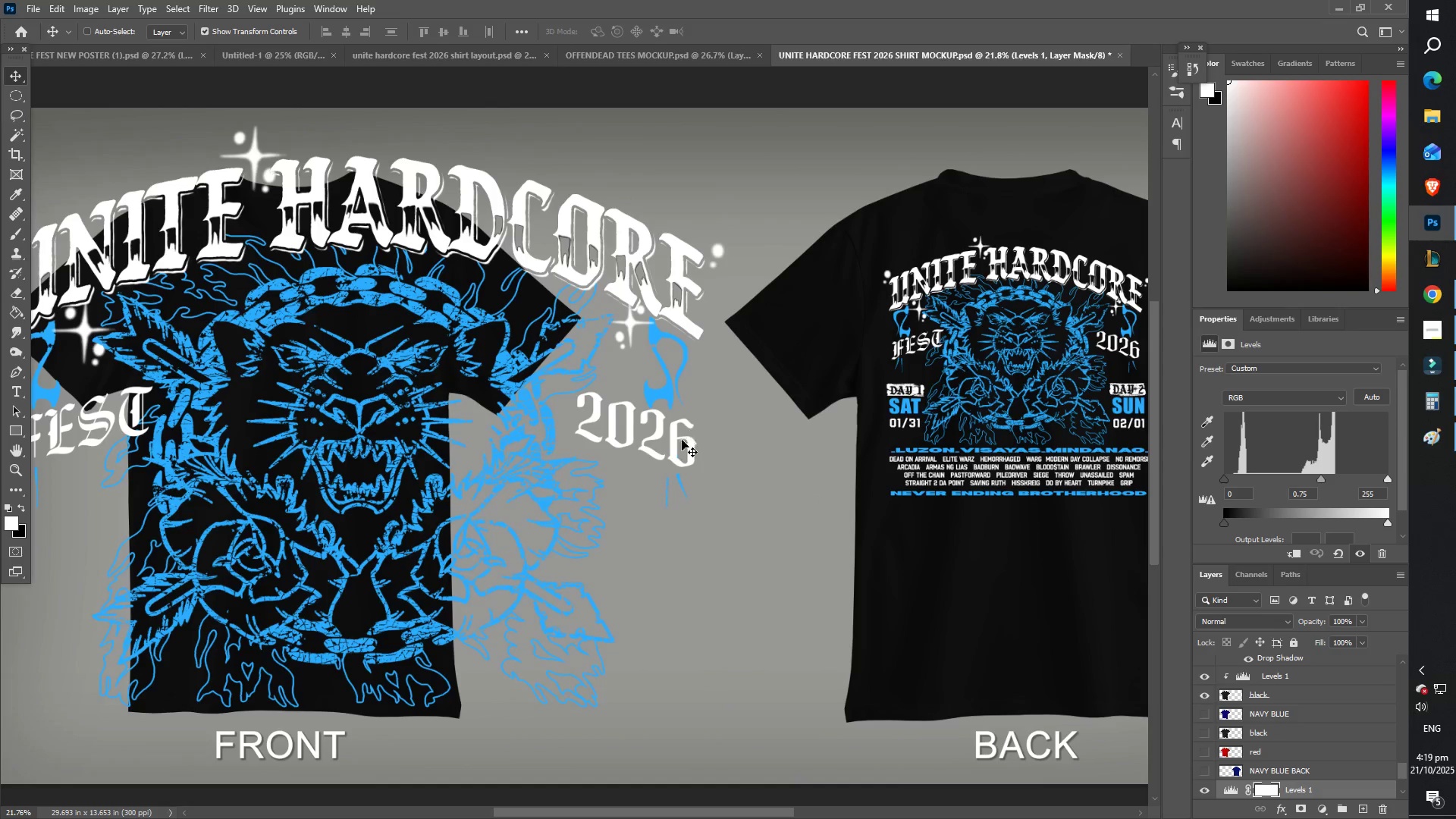 
right_click([675, 441])
 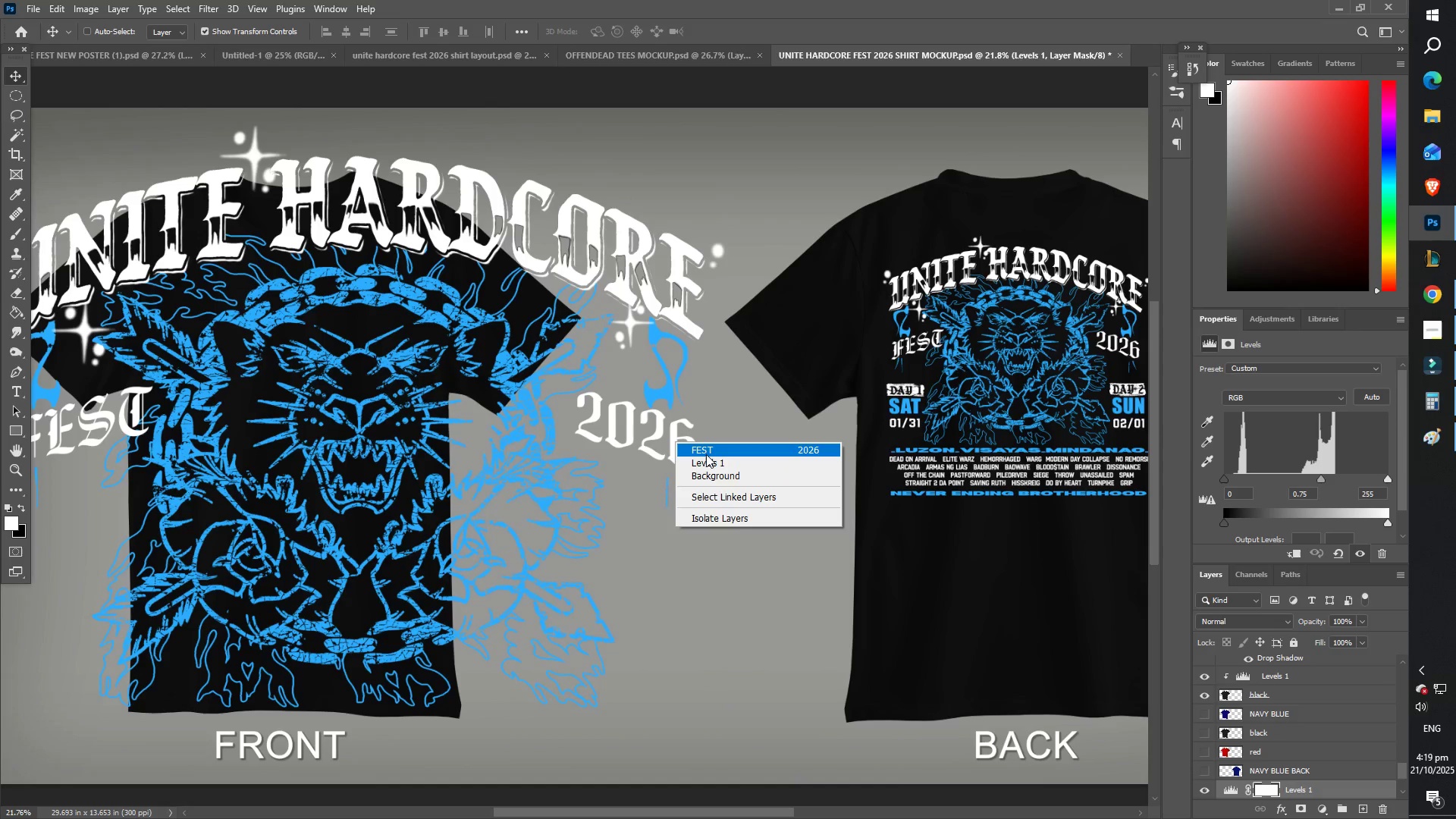 
left_click([705, 453])
 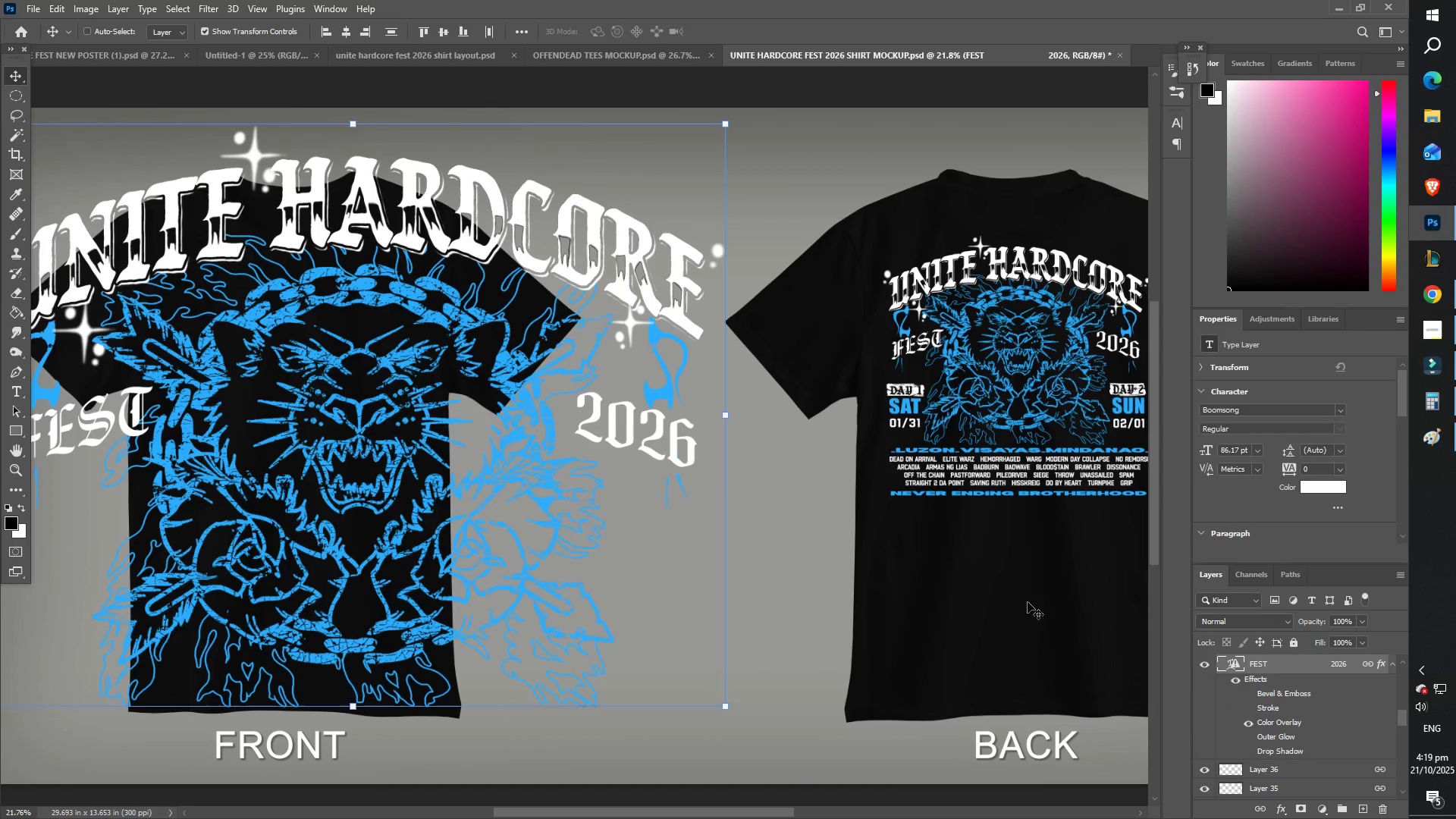 
key(Delete)
 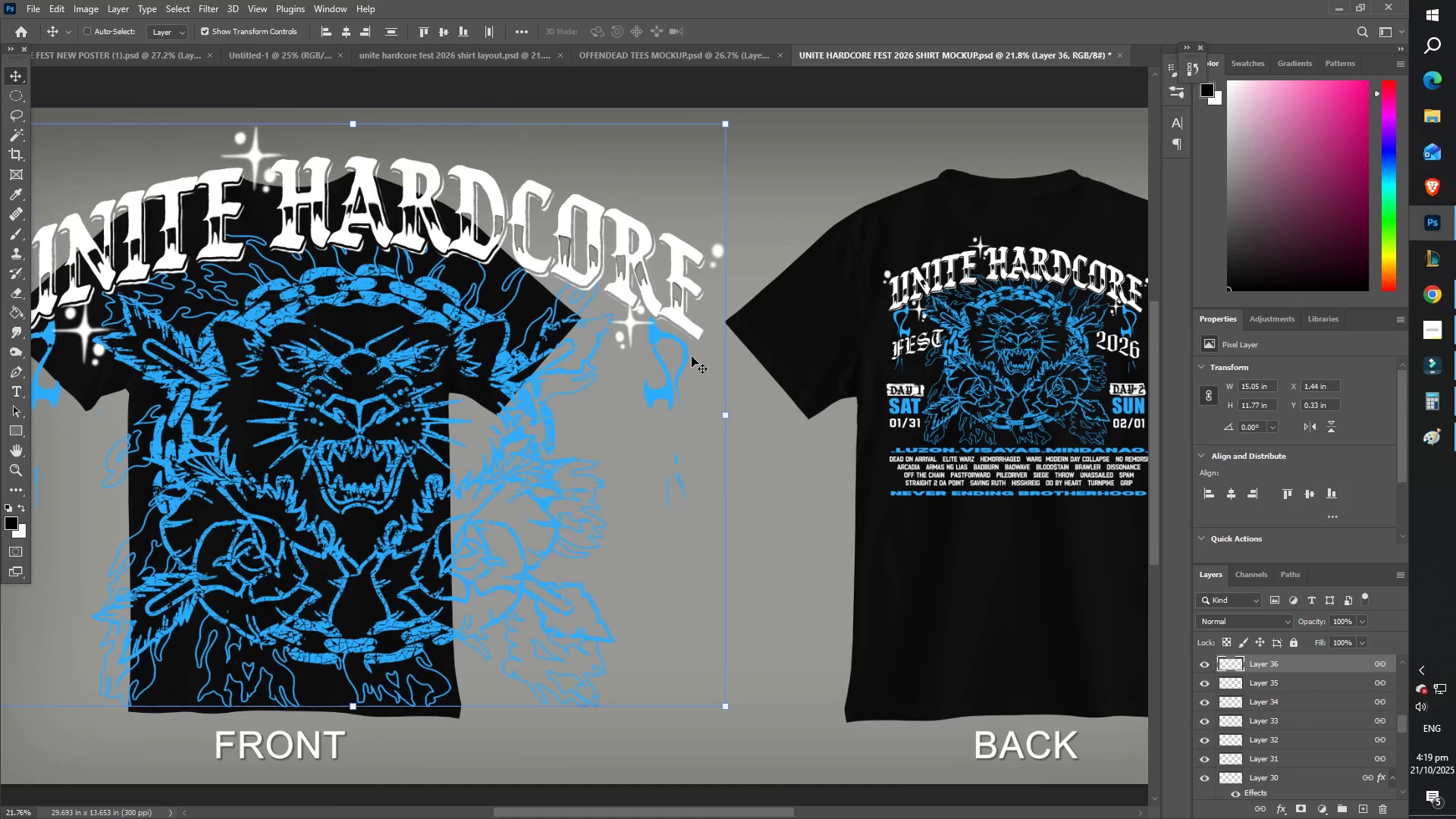 
right_click([686, 351])
 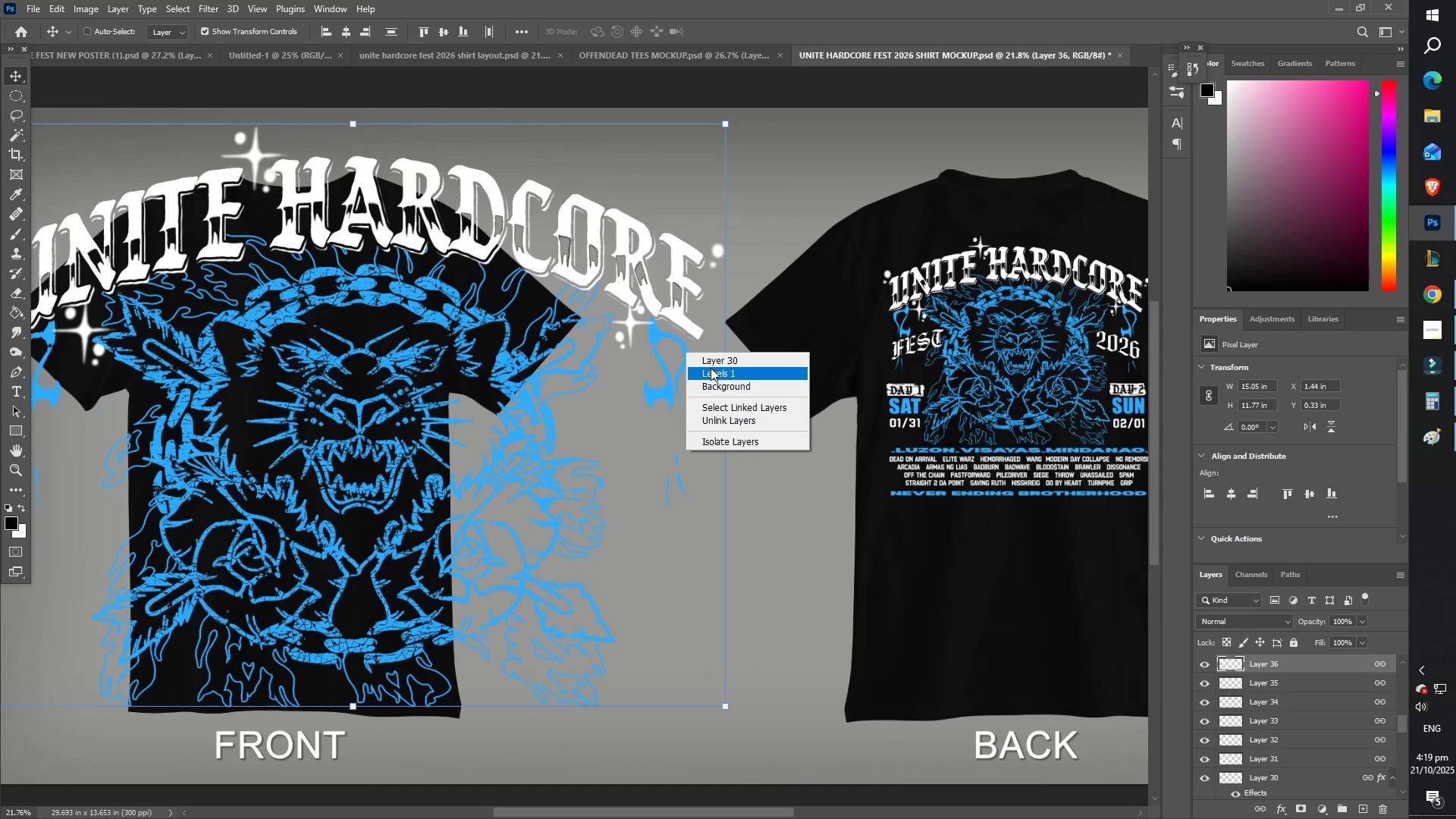 
left_click([706, 360])
 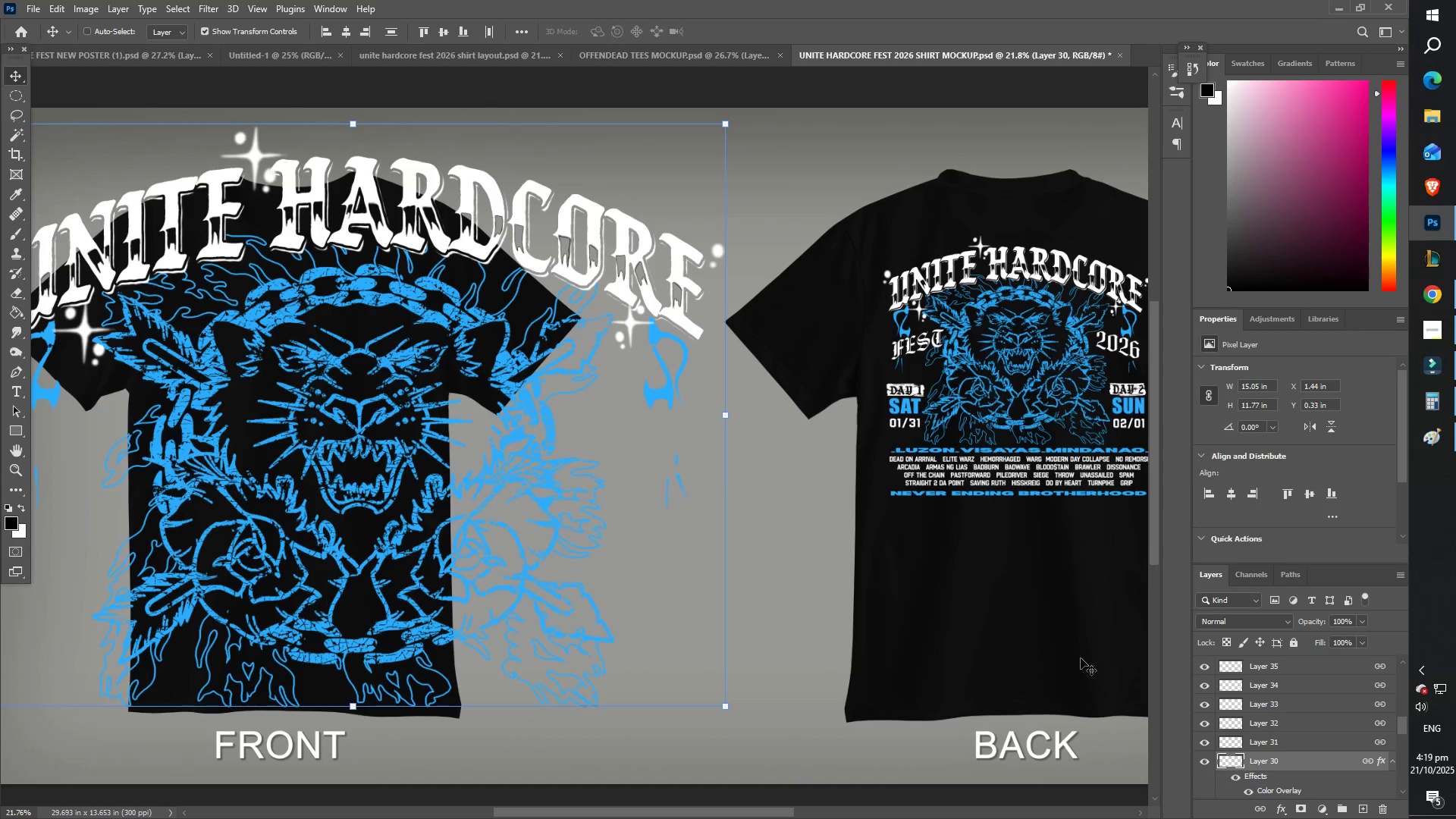 
key(Delete)
 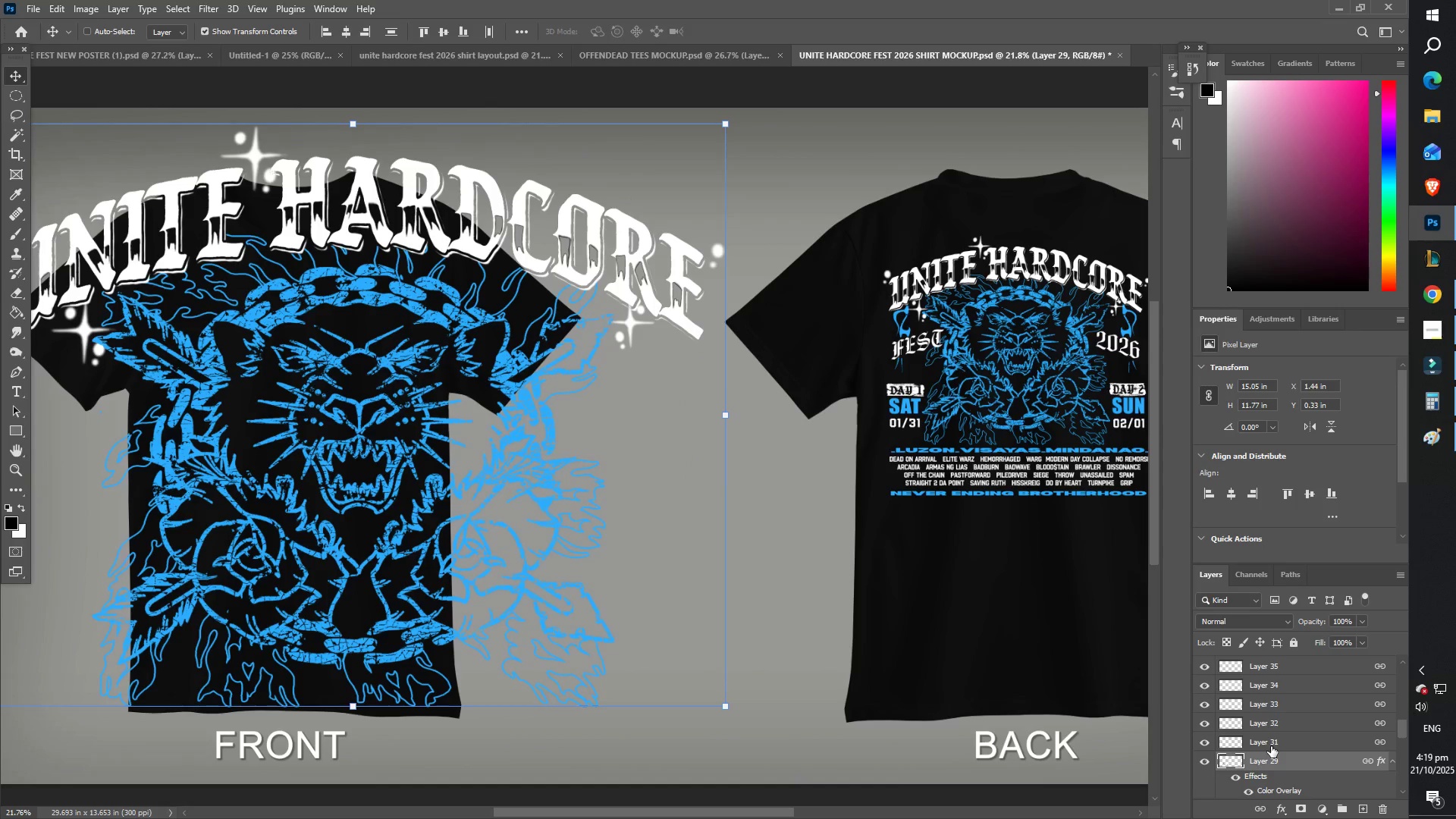 
left_click([1271, 745])
 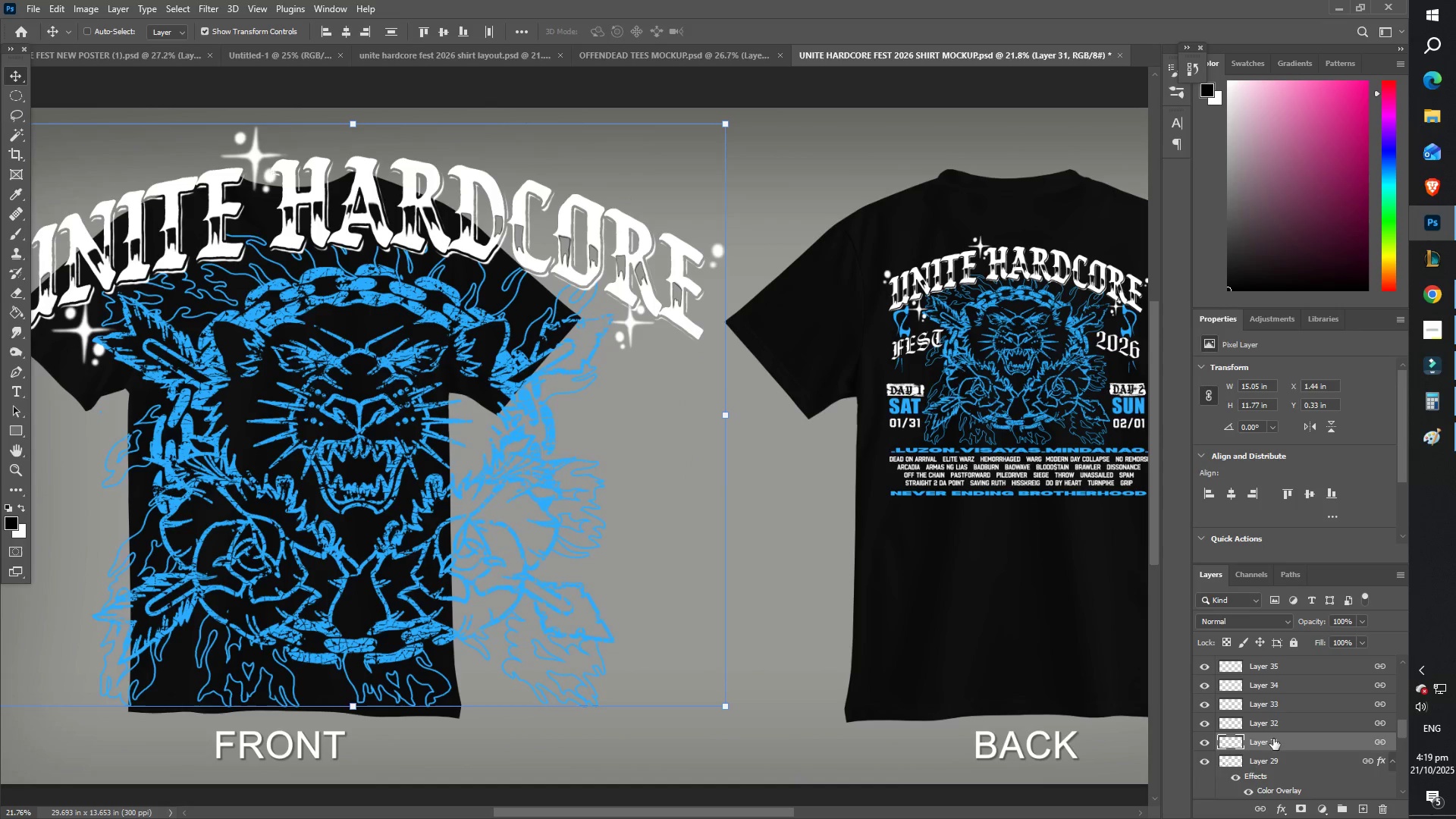 
key(Delete)
 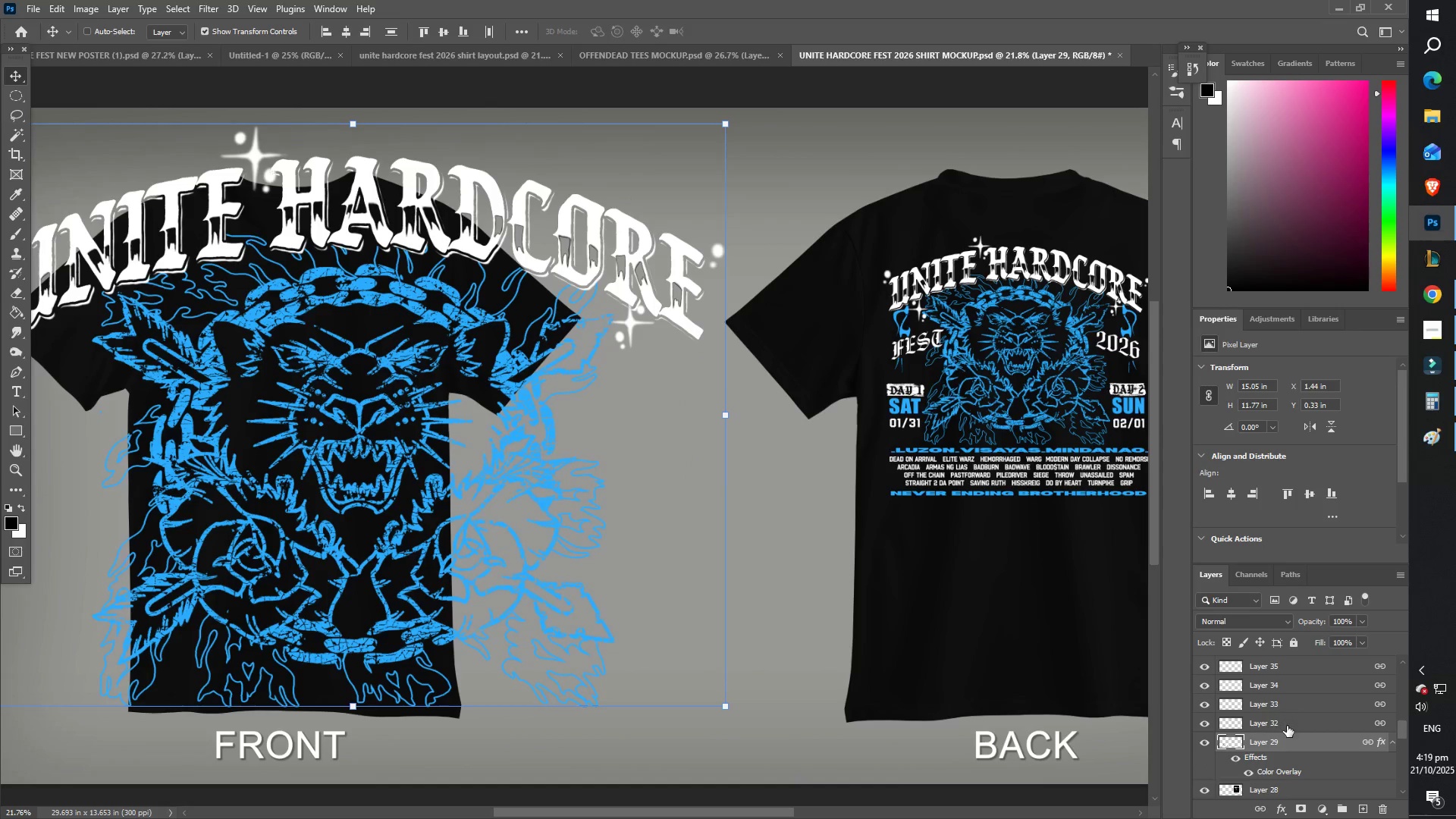 
key(Delete)
 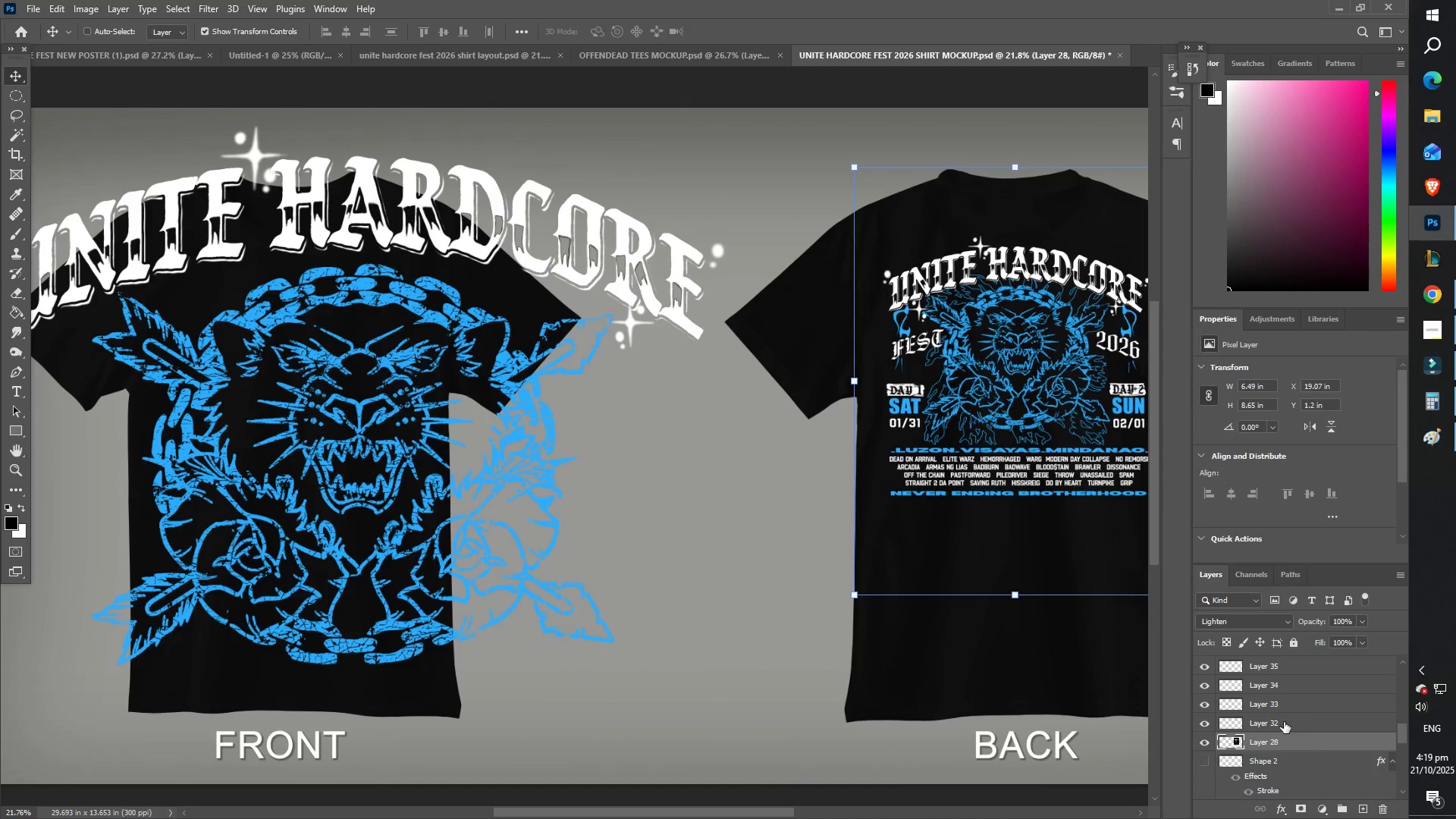 
key(Delete)
 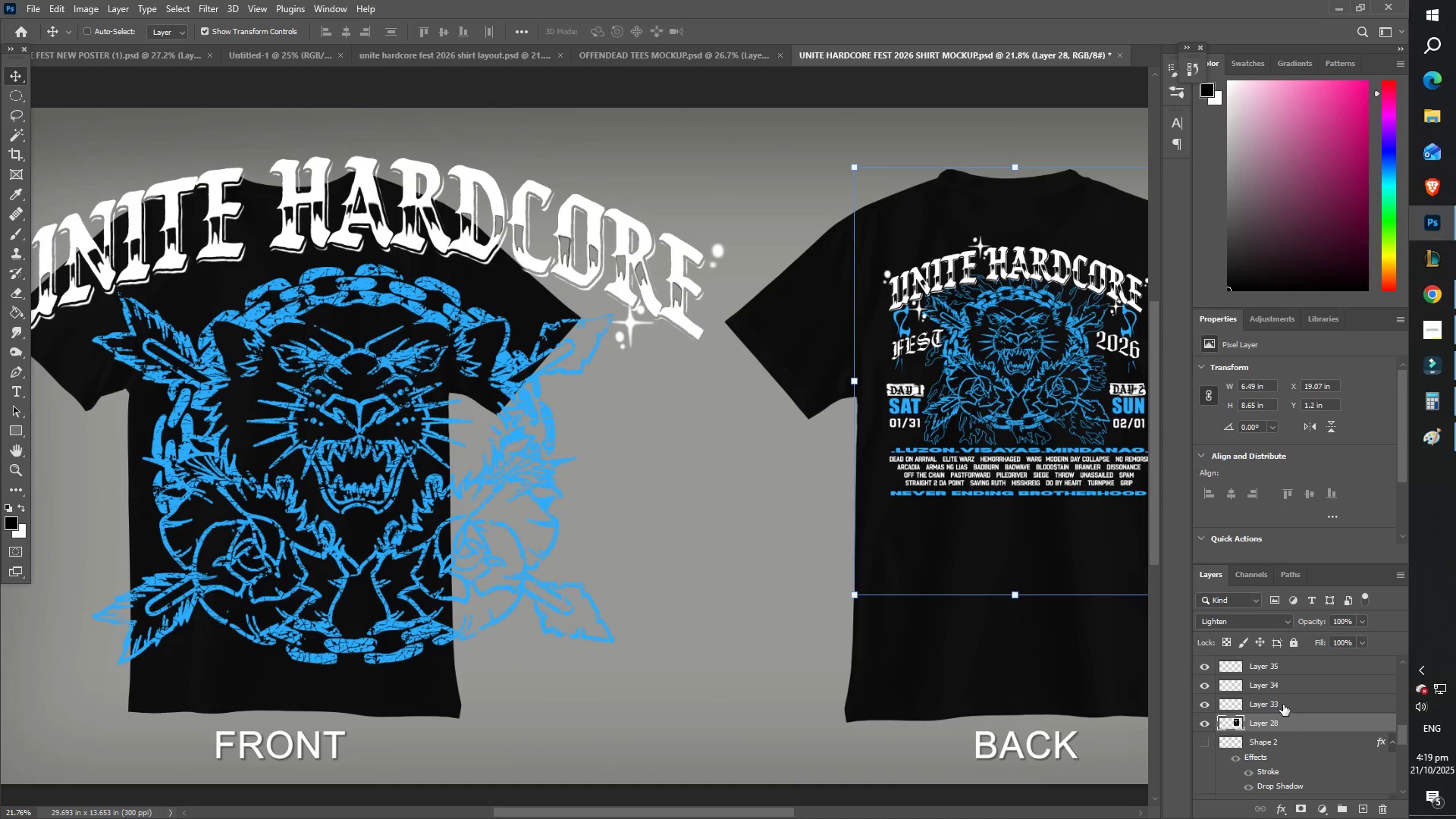 
key(Control+ControlLeft)
 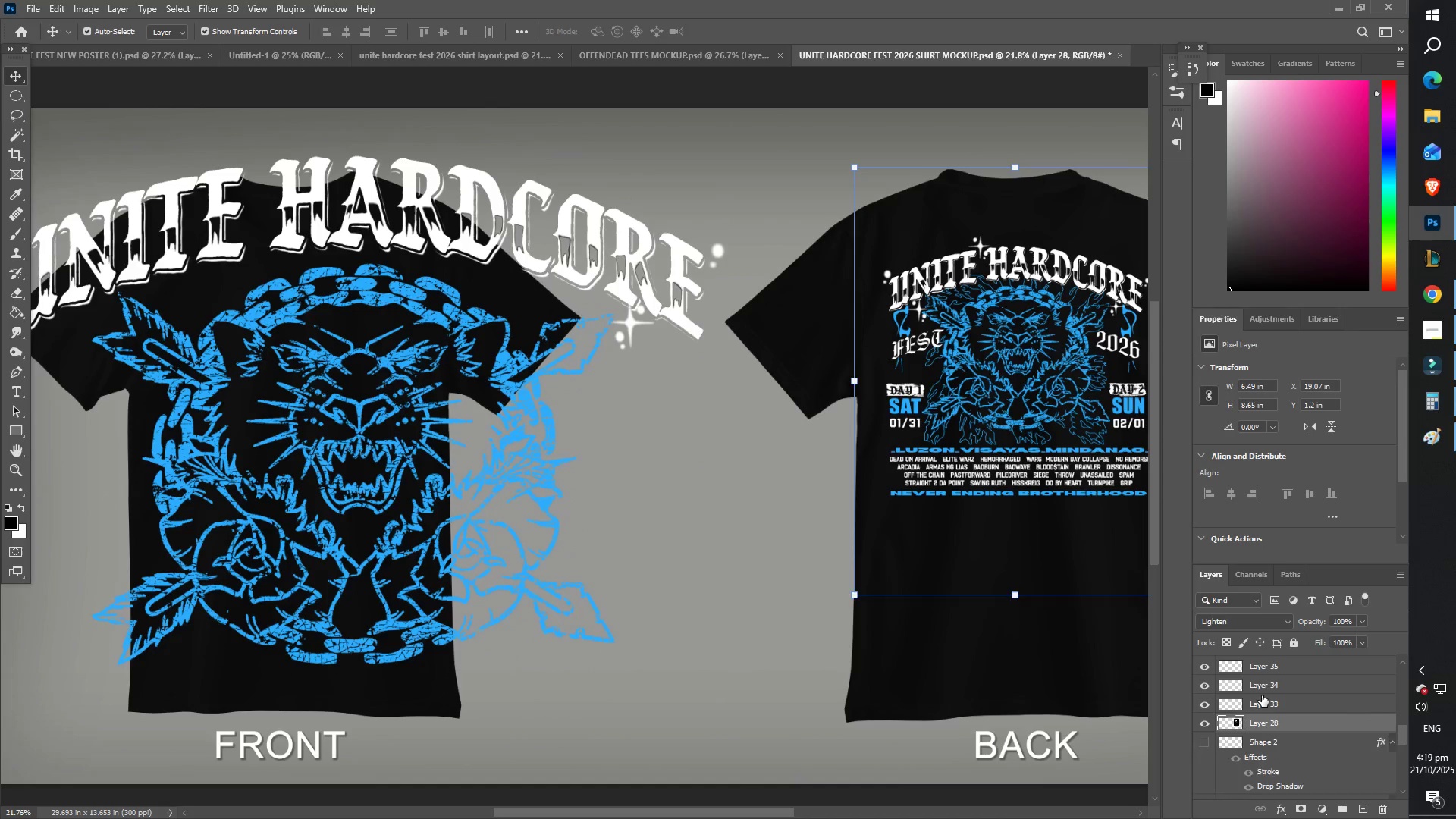 
key(Control+Z)
 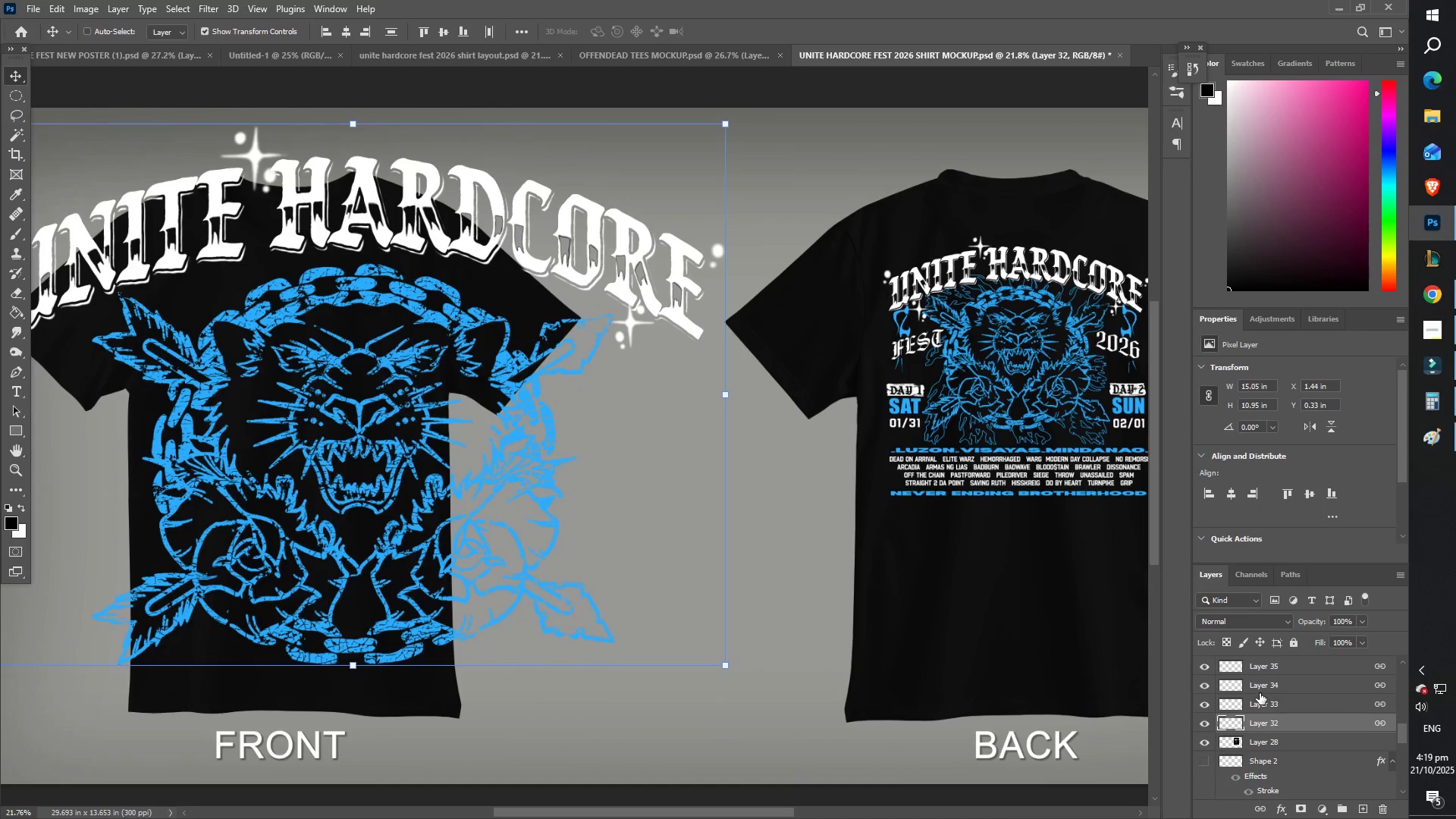 
key(Control+Z)
 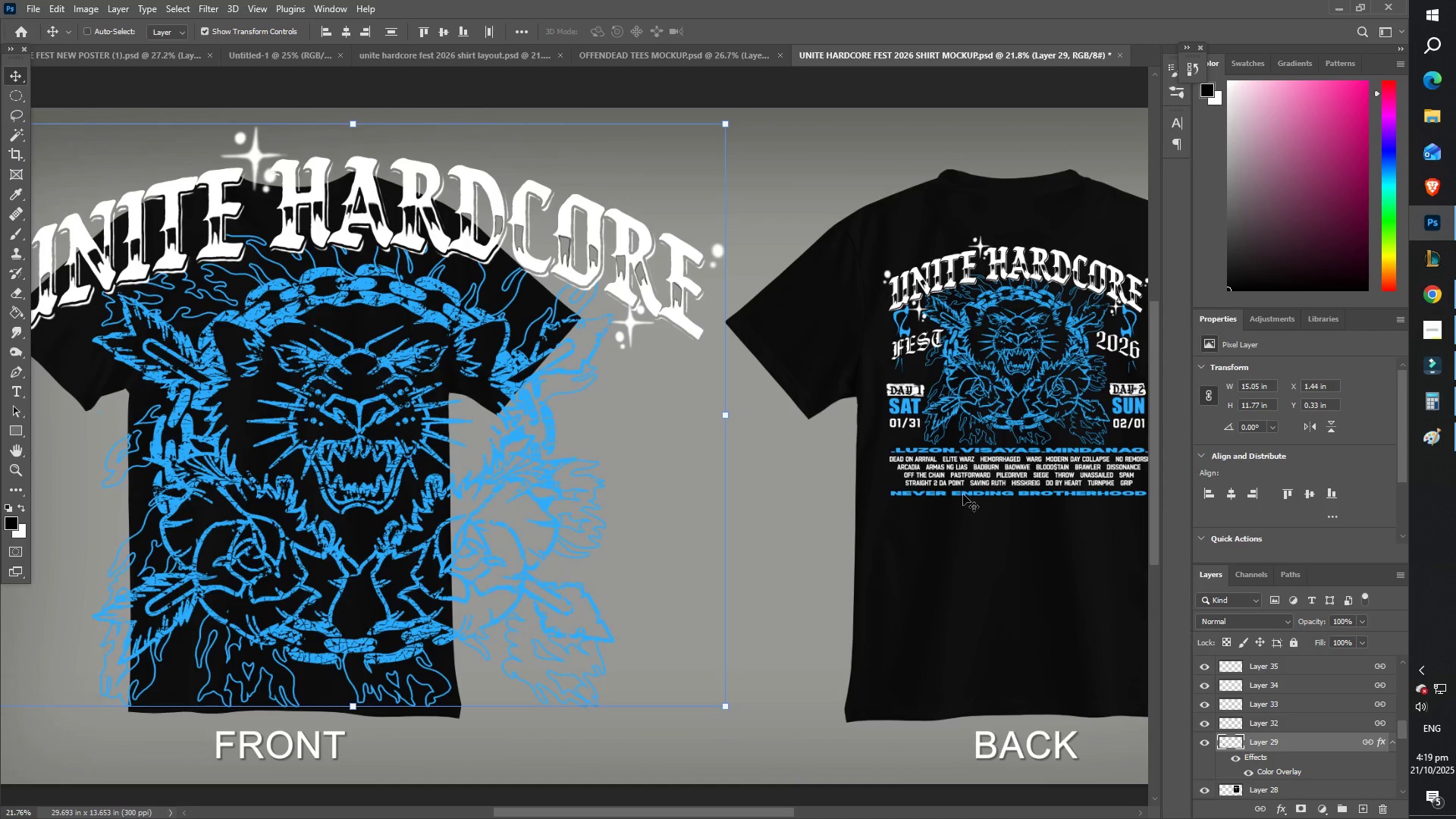 
hold_key(key=Space, duration=0.92)
 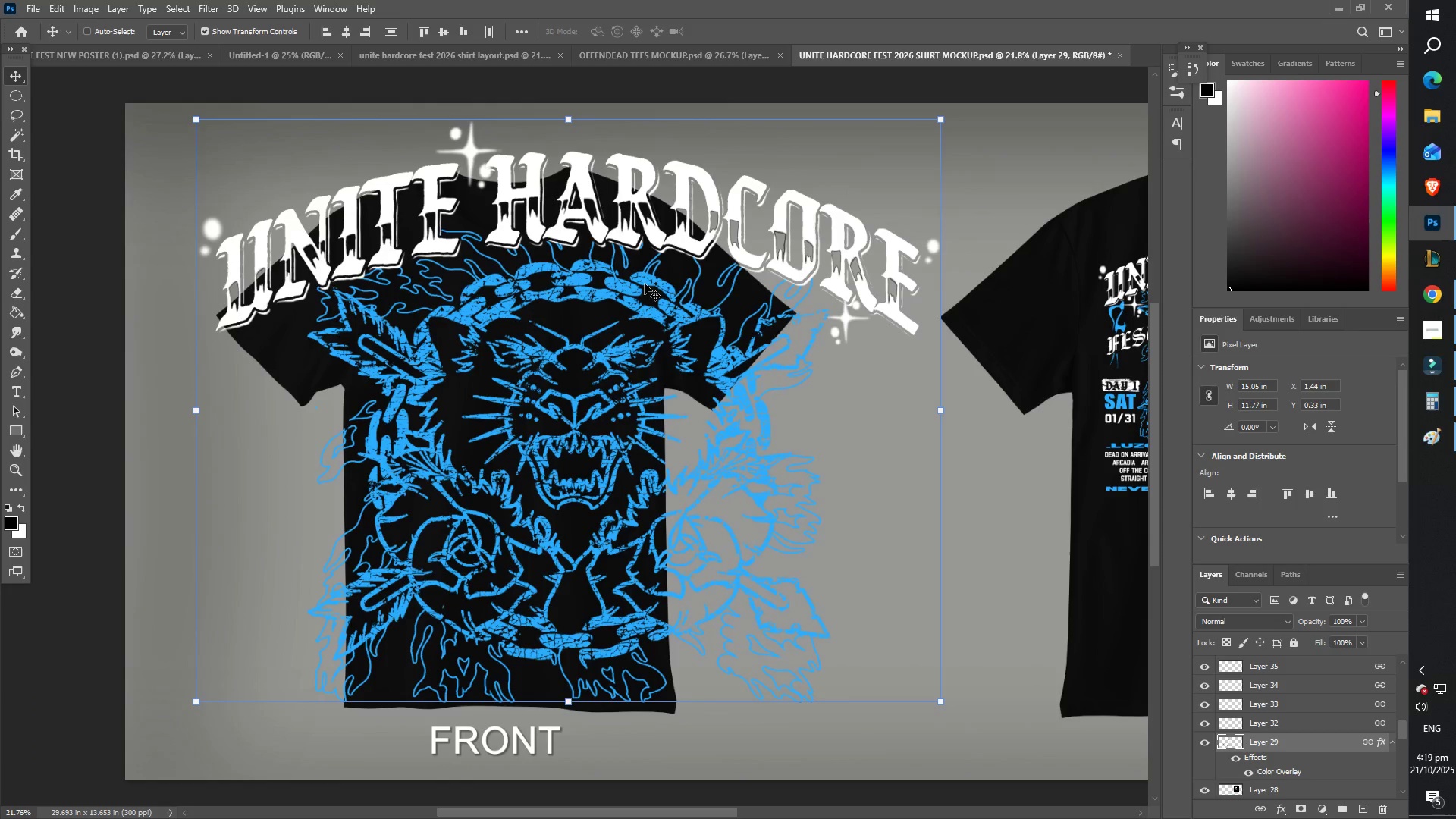 
left_click([675, 289])
 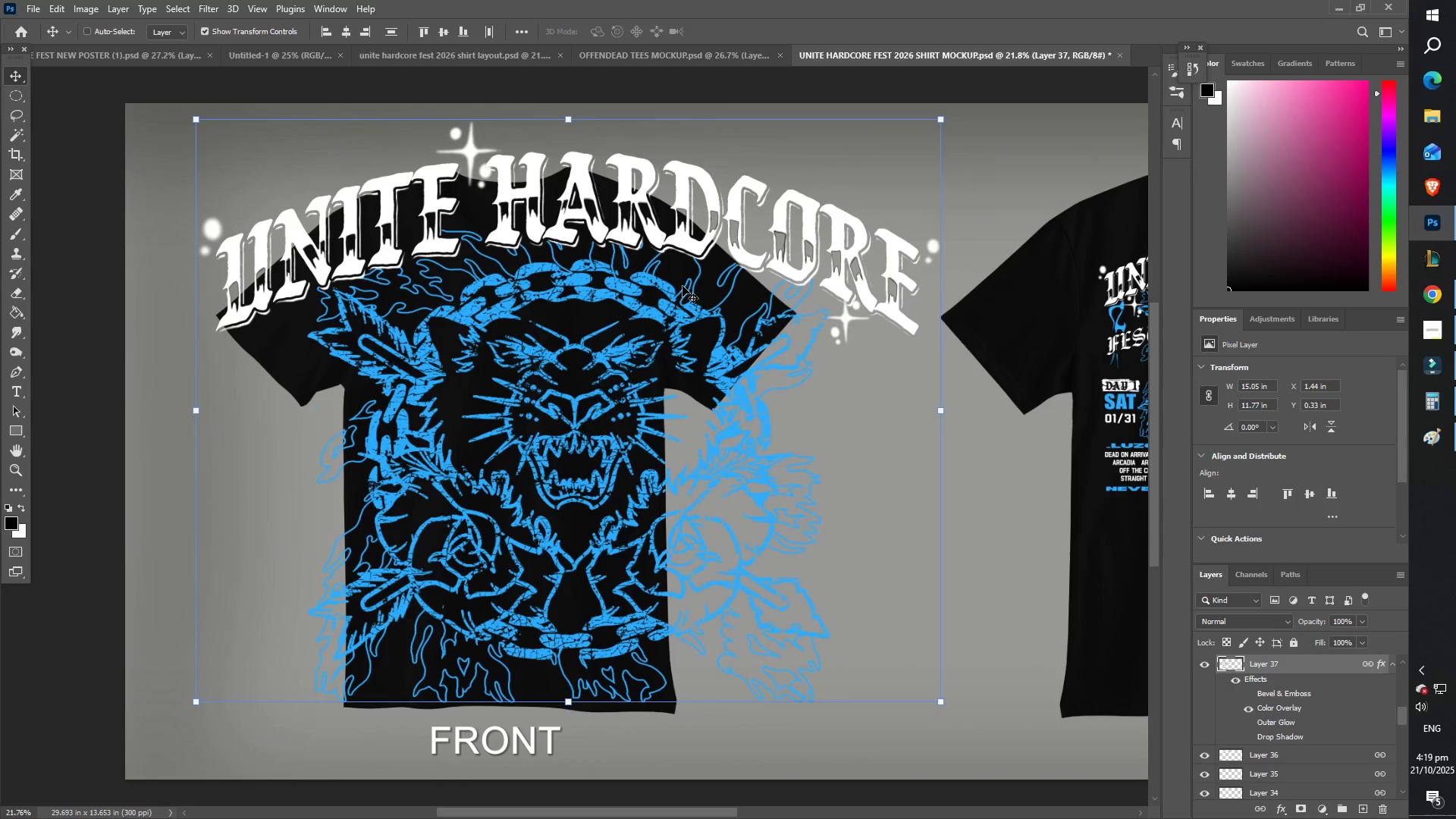 
key(Delete)
 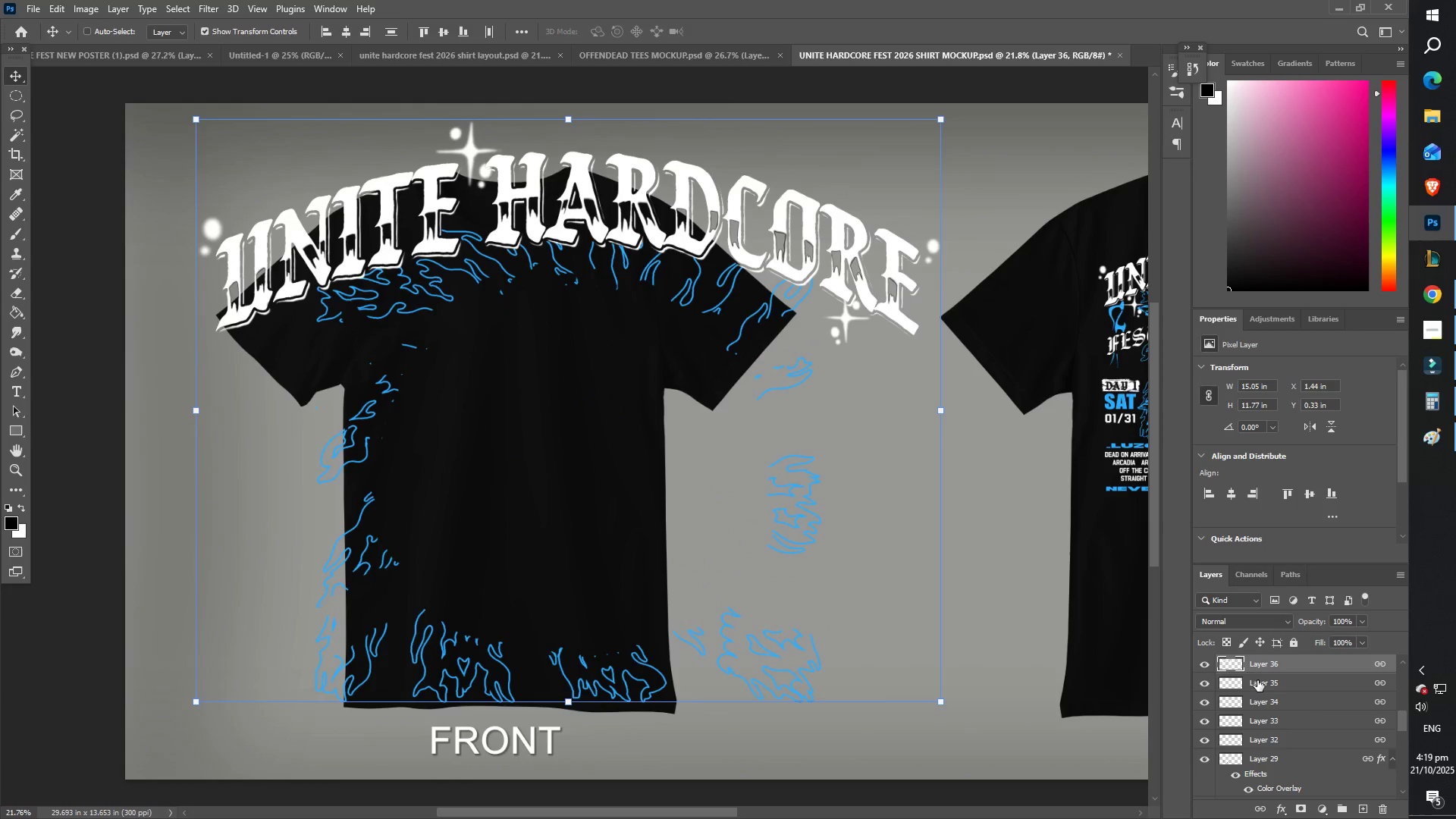 
left_click([1269, 682])
 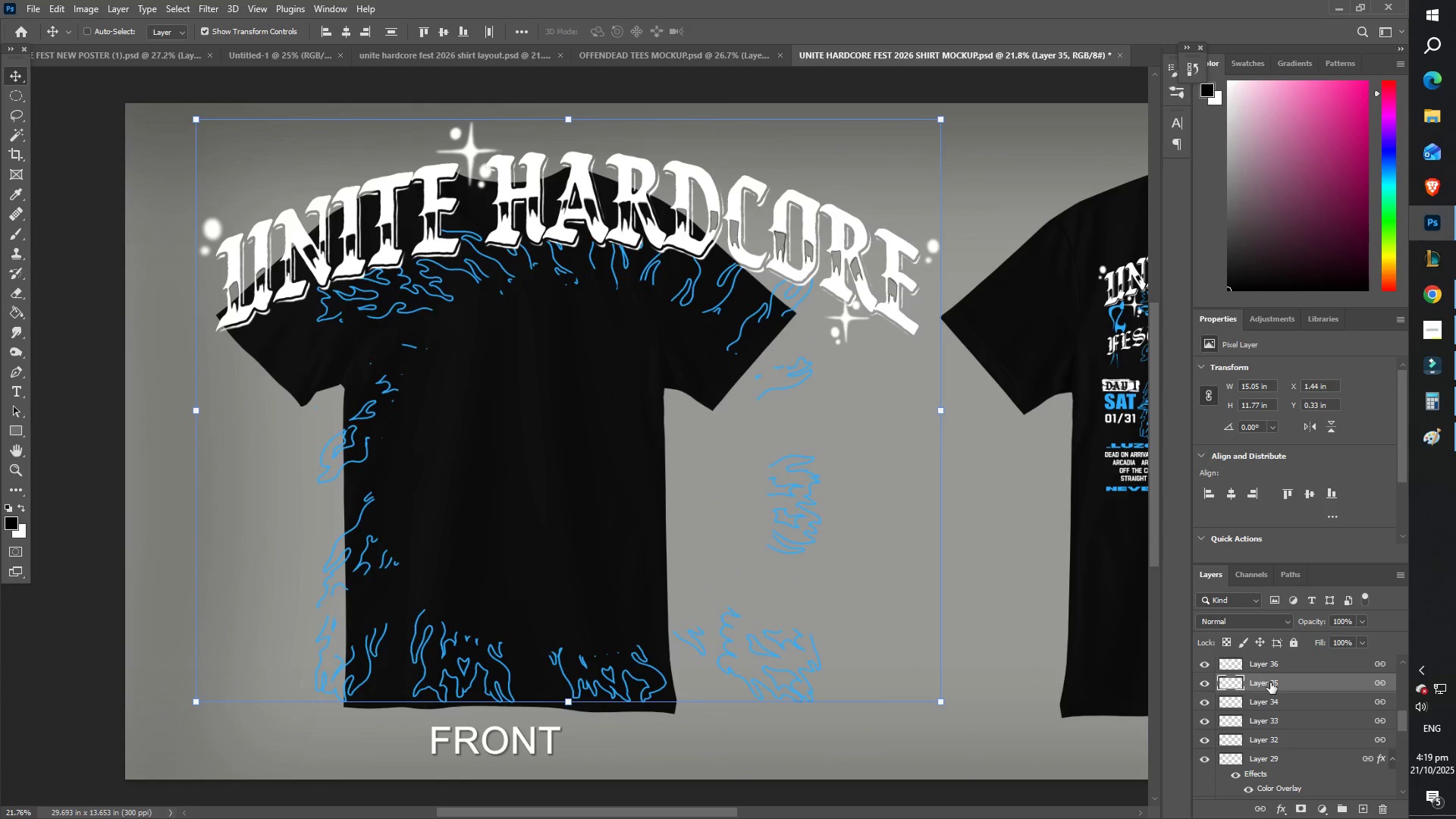 
key(Delete)
 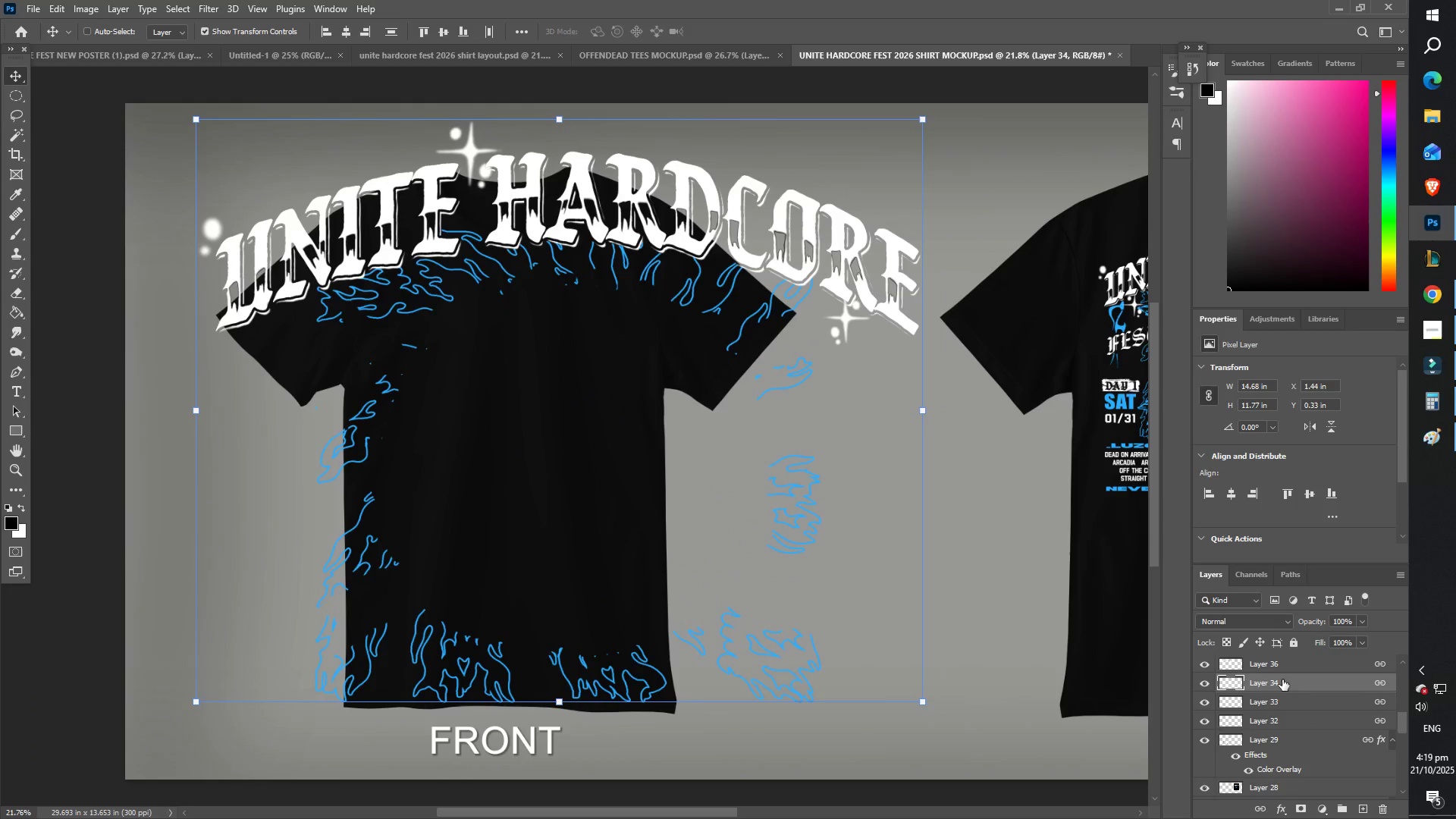 
key(Control+ControlLeft)
 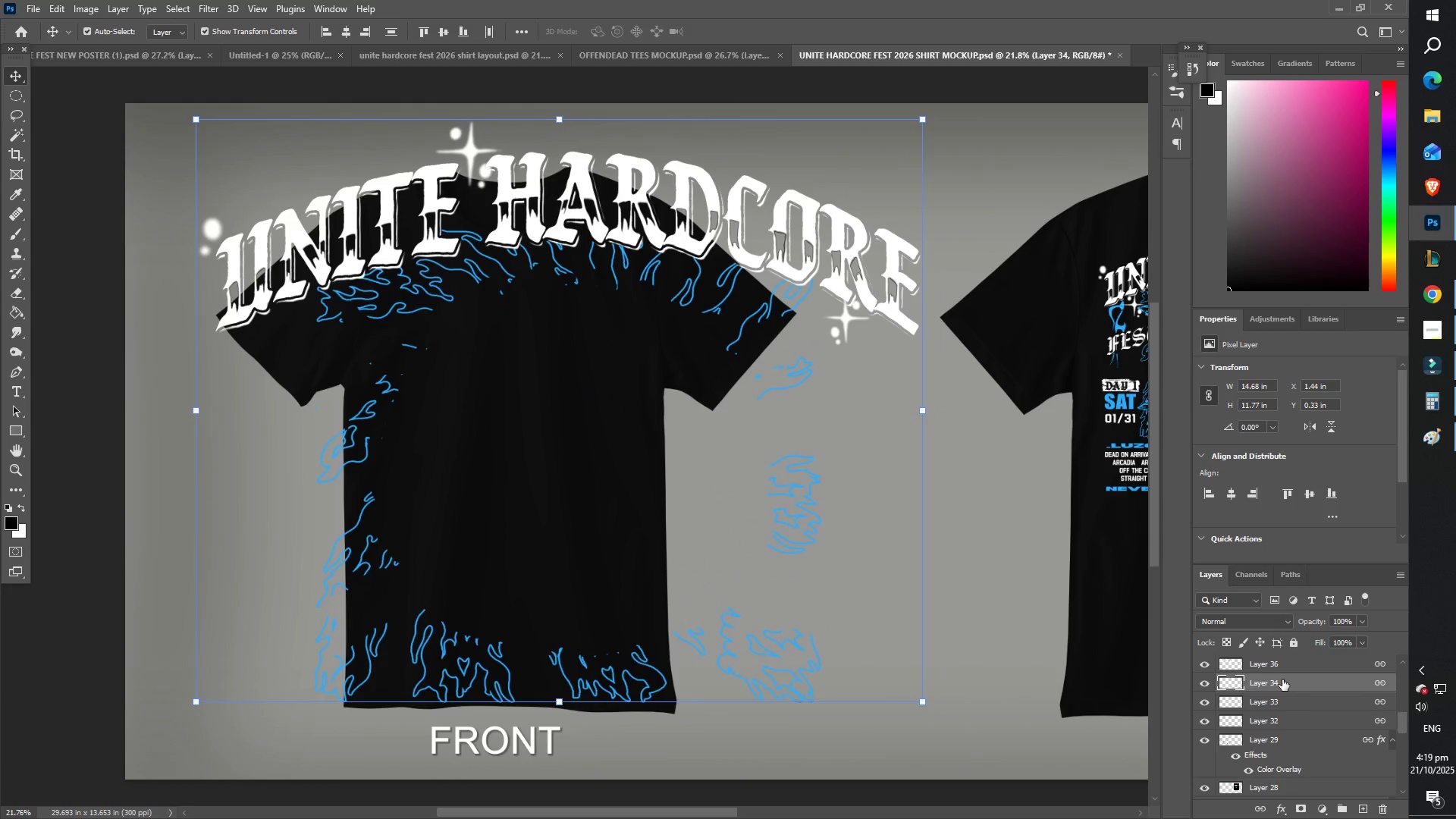 
key(Control+Z)
 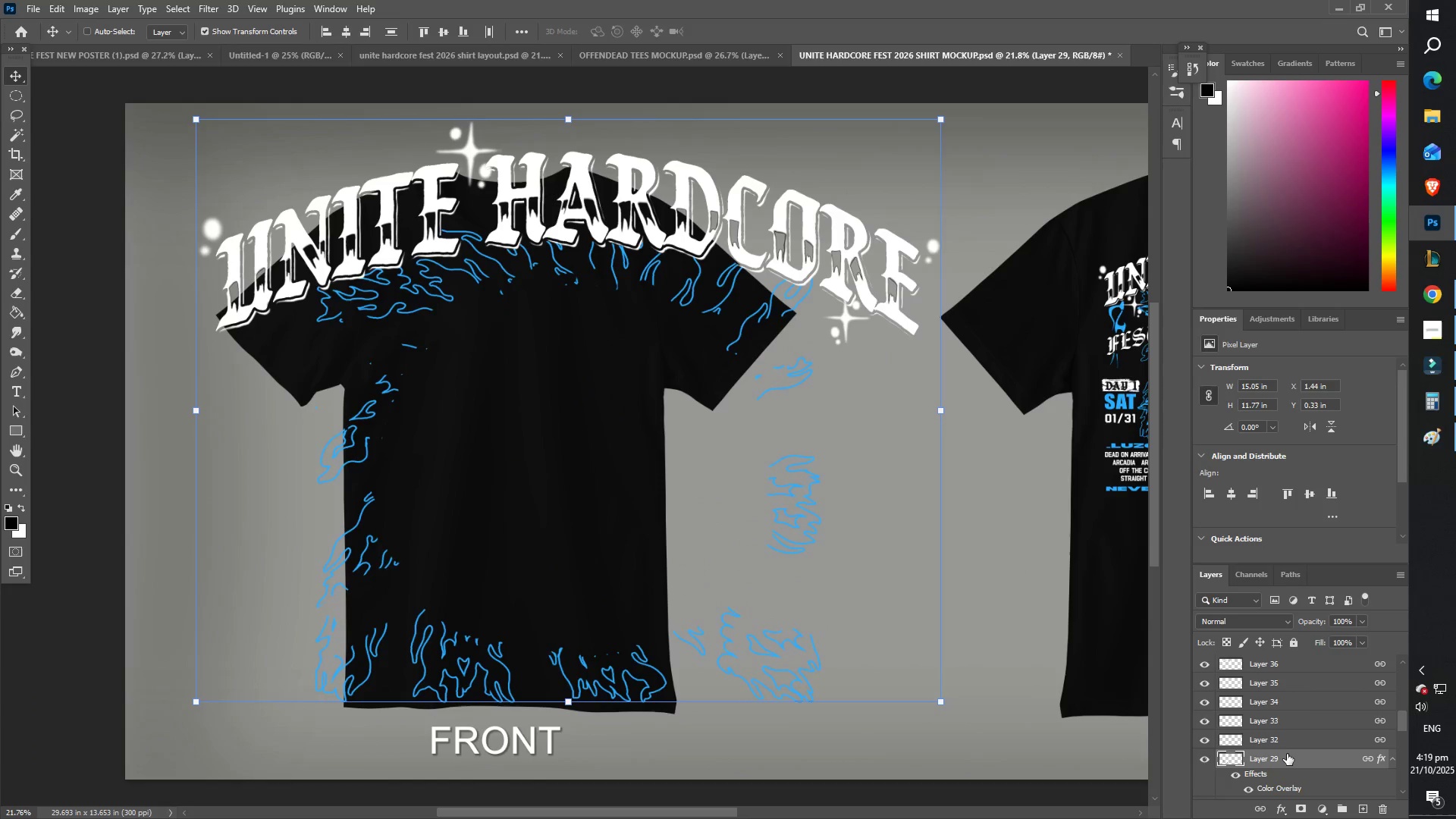 
key(Delete)
 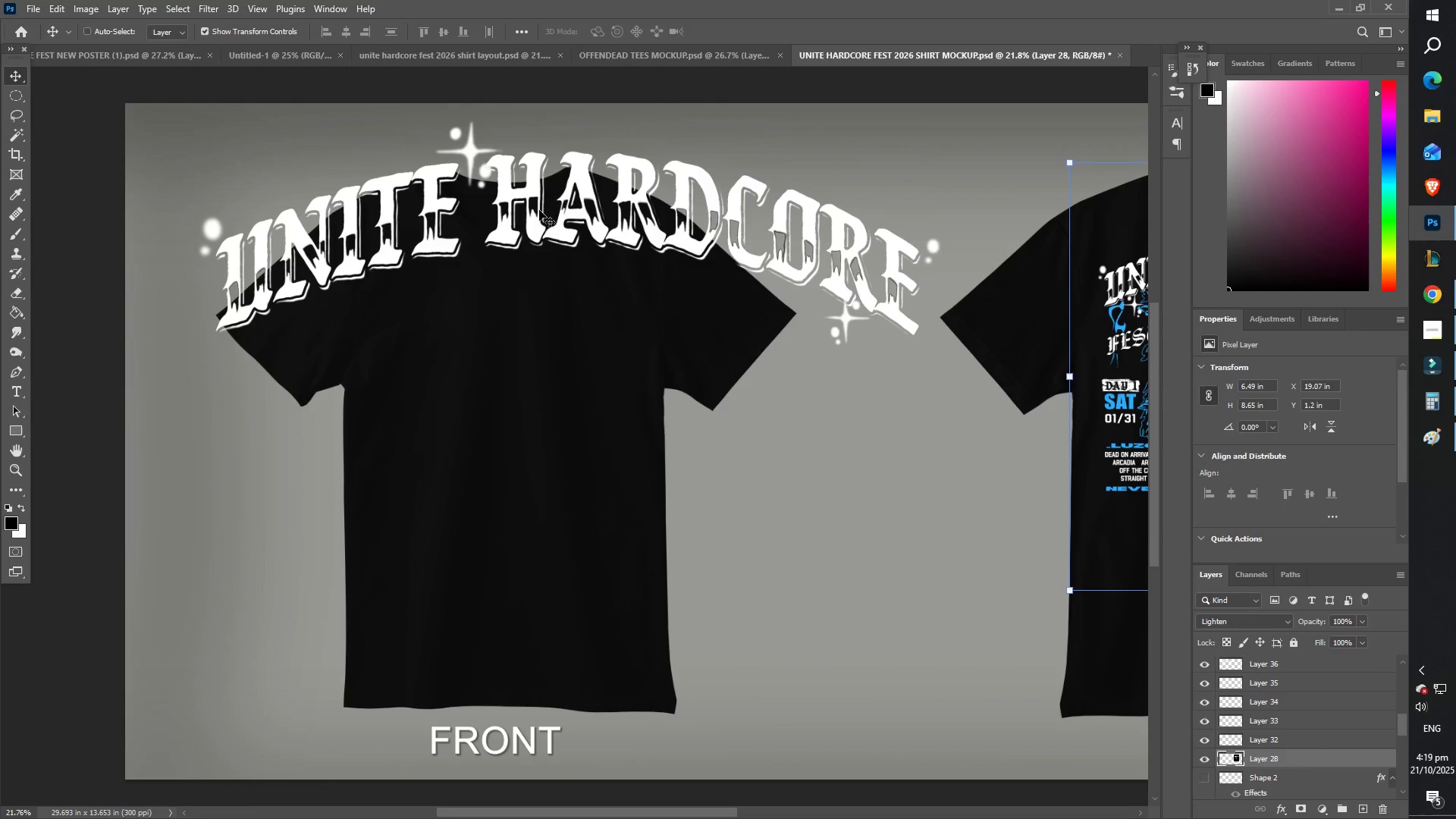 
right_click([579, 170])
 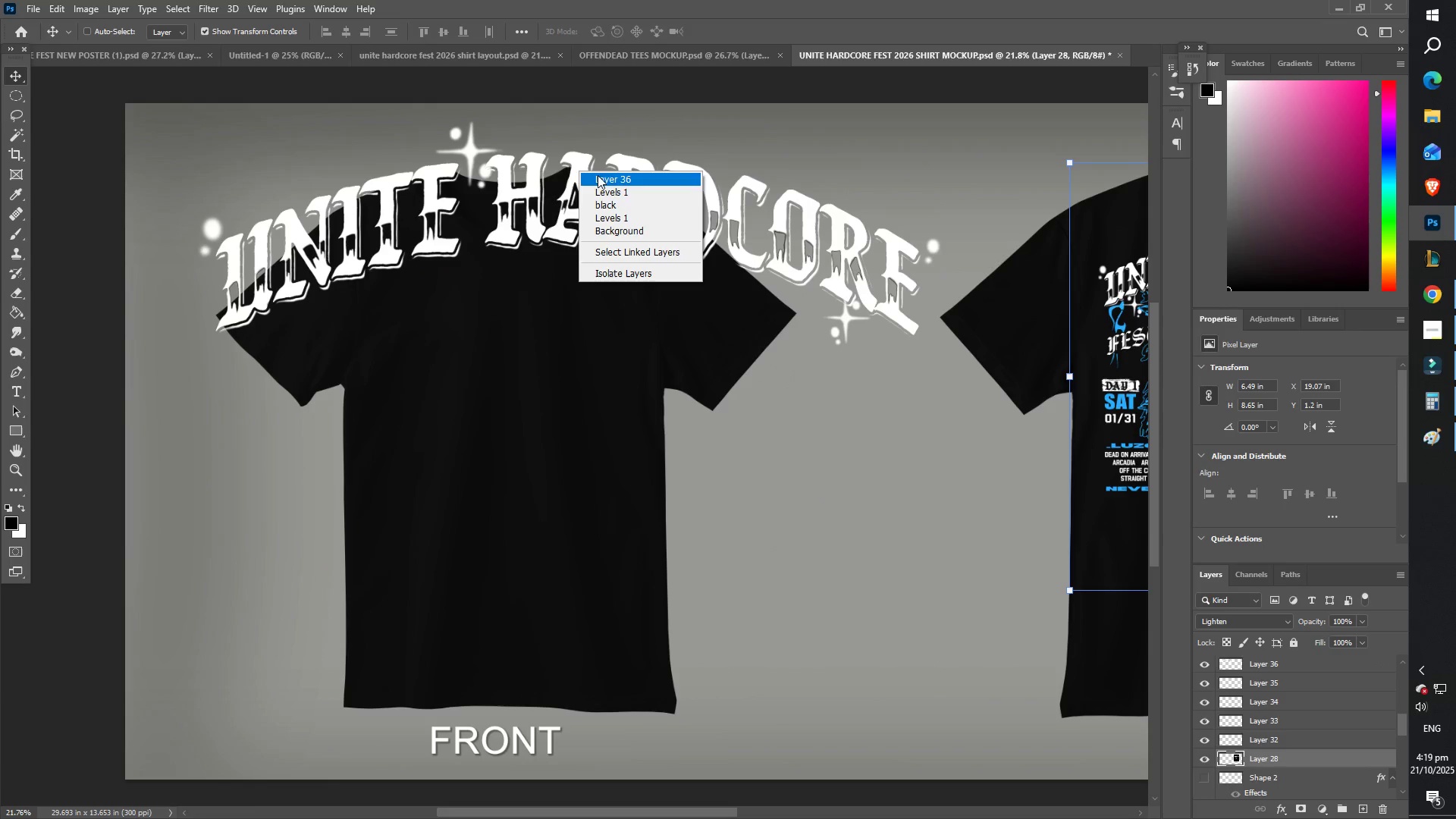 
left_click([598, 175])
 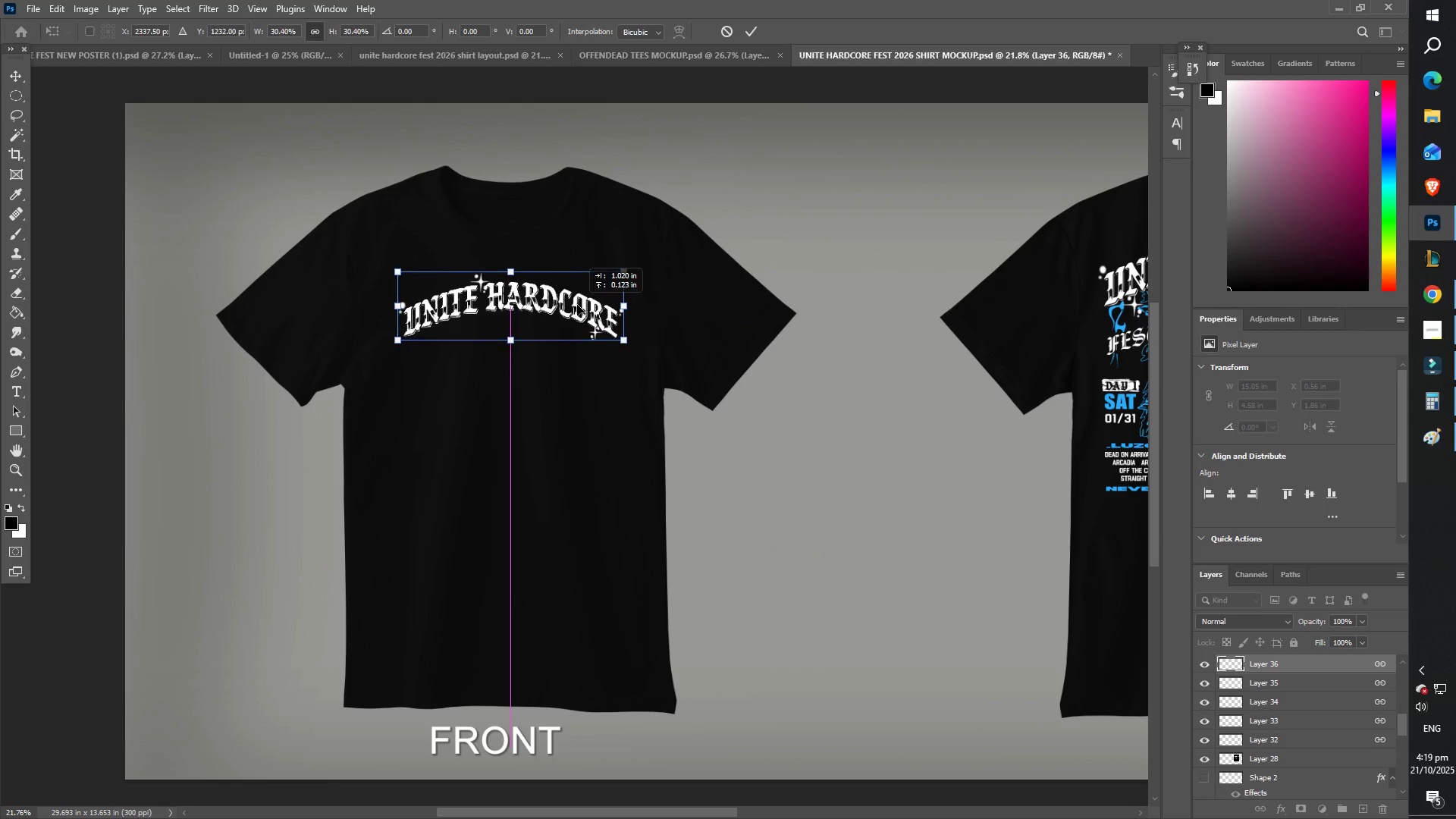 
wait(7.8)
 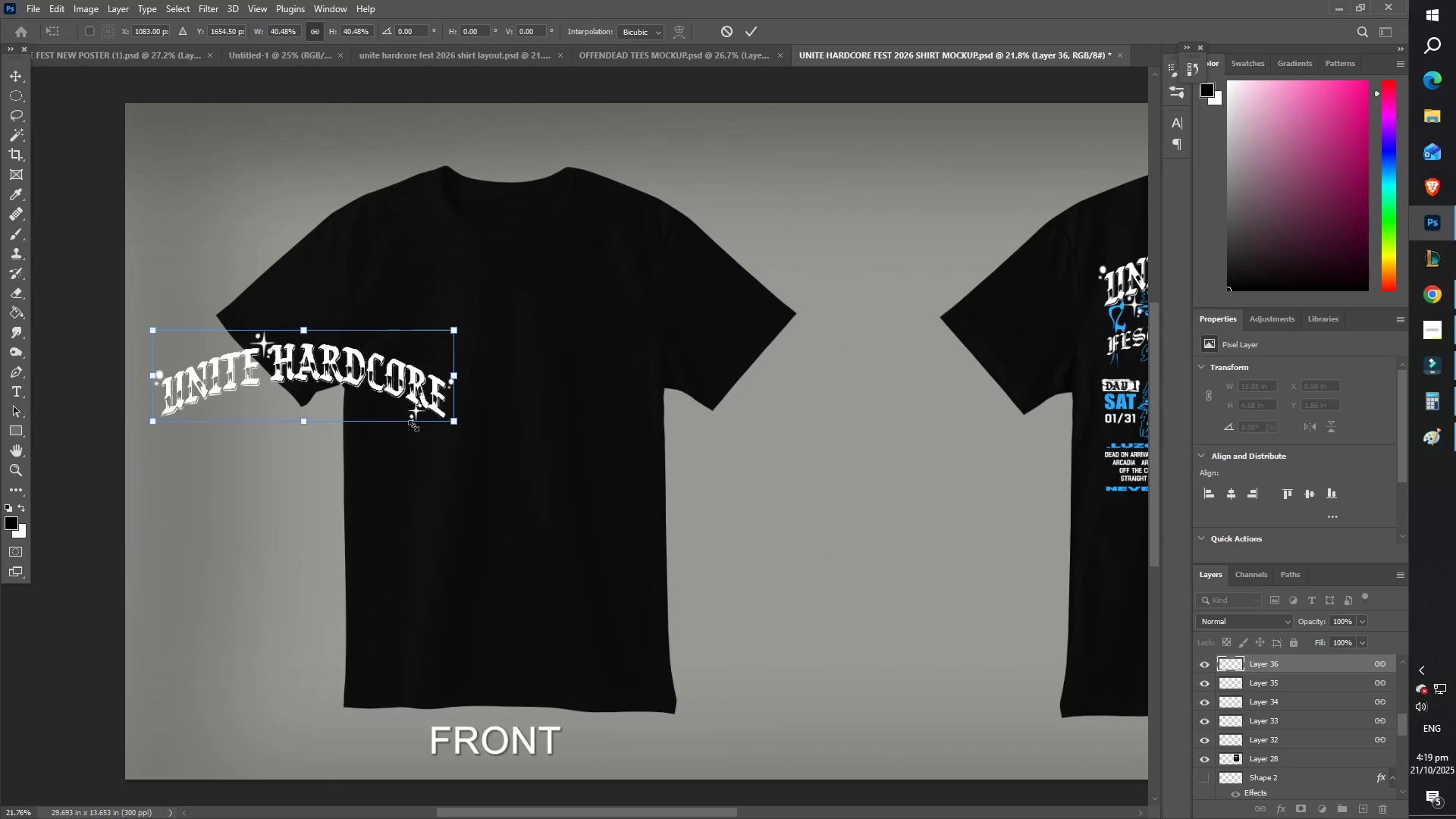 
key(Enter)
 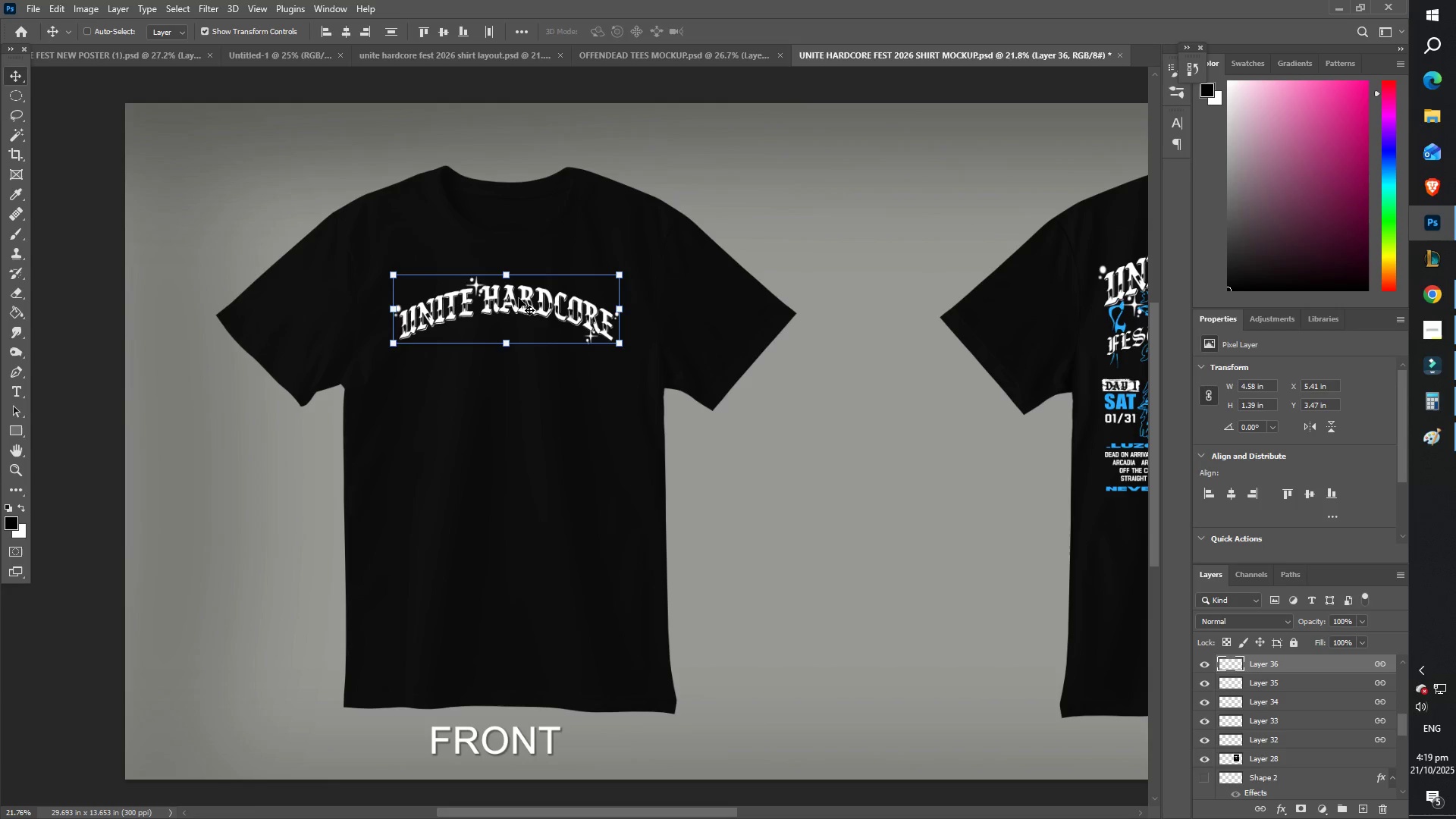 
type(zz)
 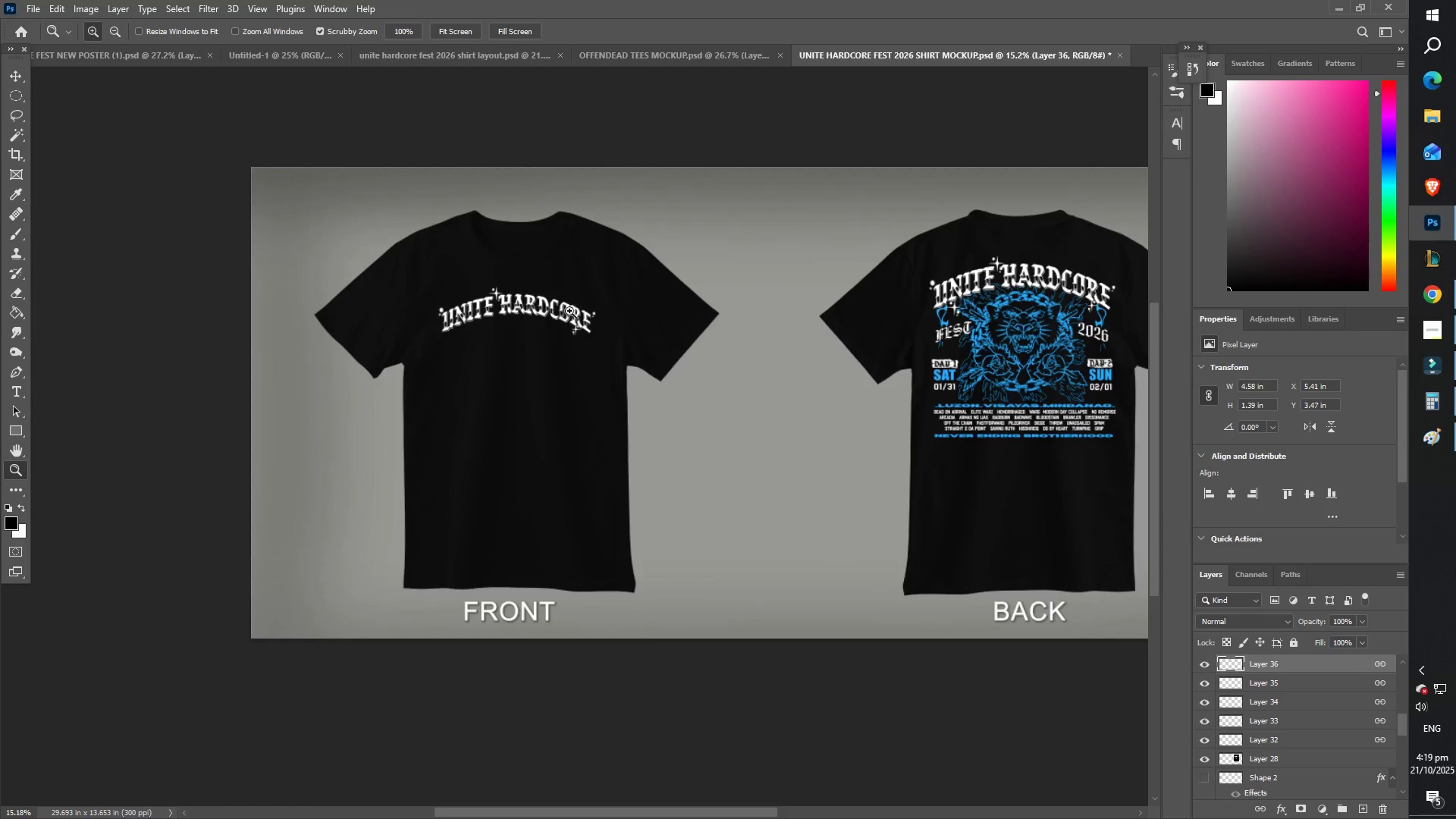 
hold_key(key=Space, duration=0.9)
 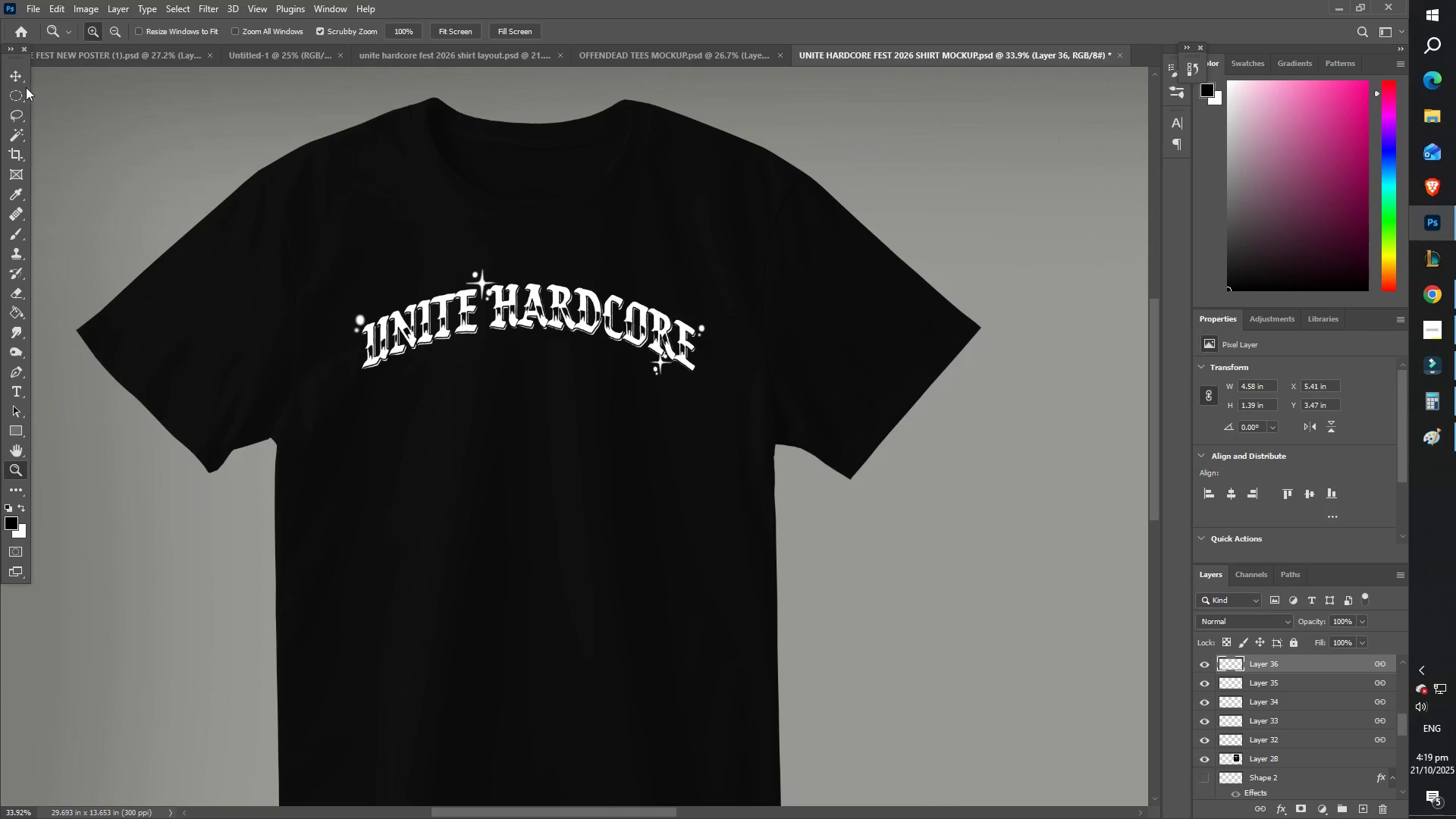 
left_click([24, 76])
 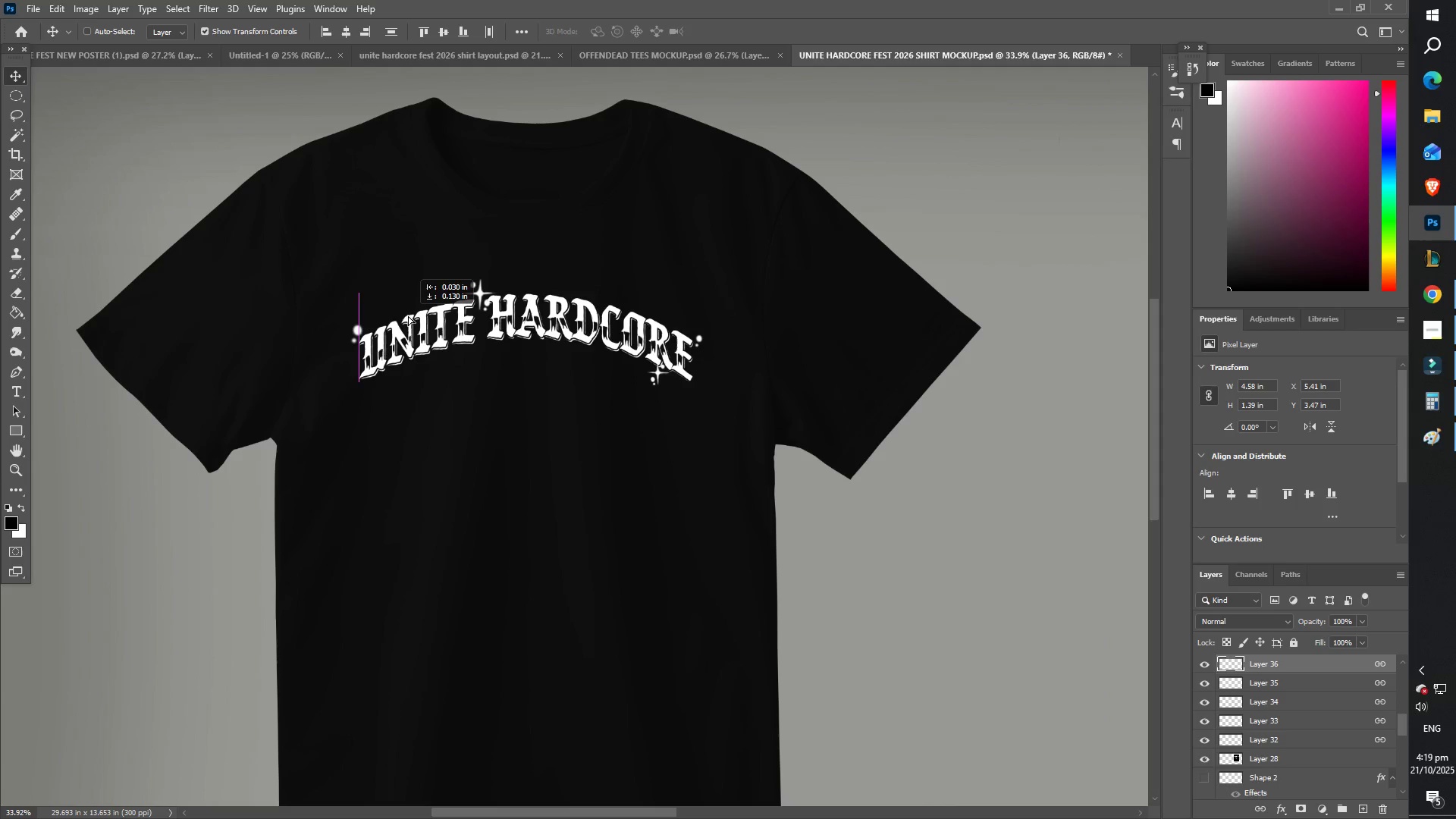 
type(zz)
 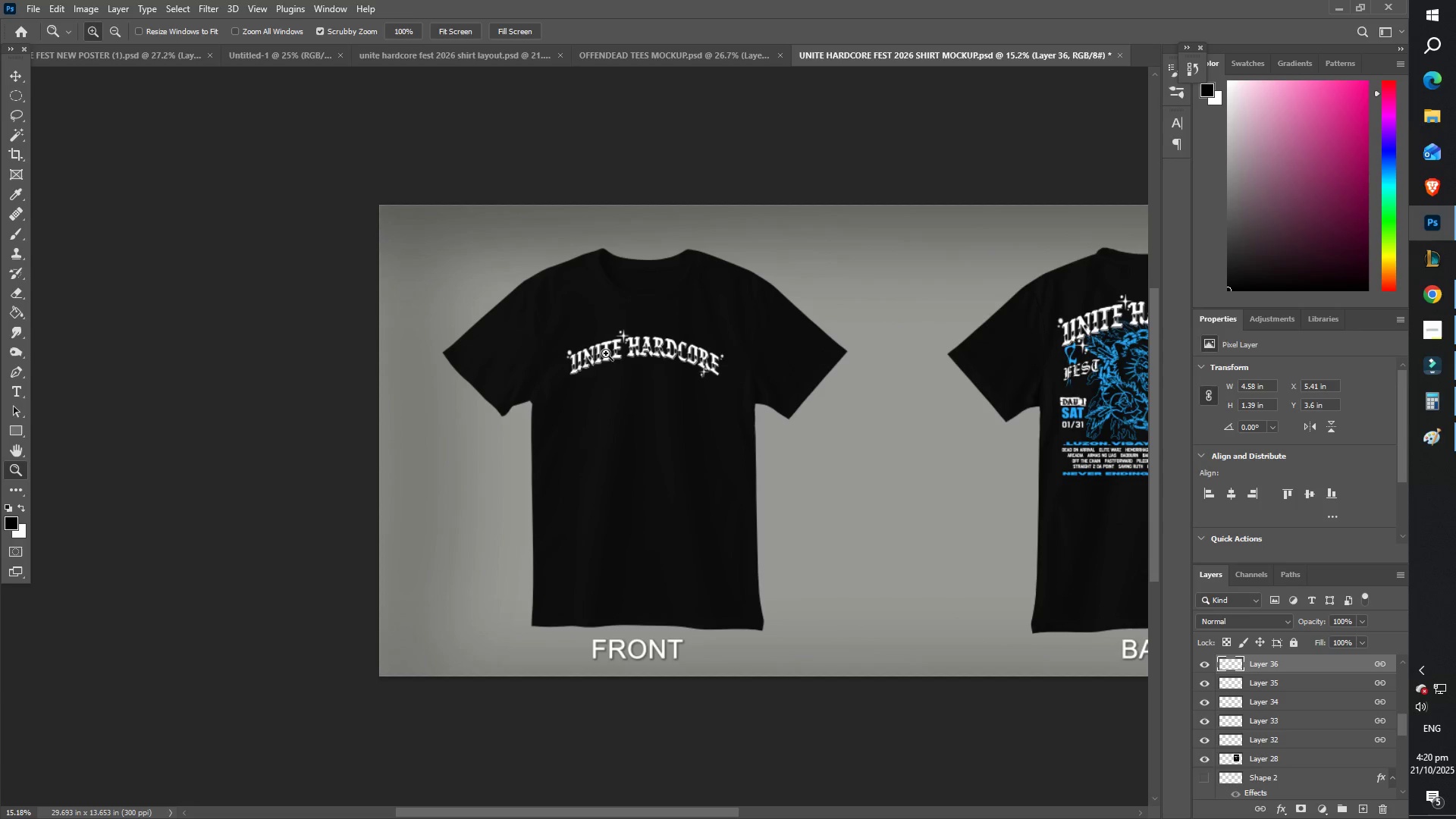 
wait(7.54)
 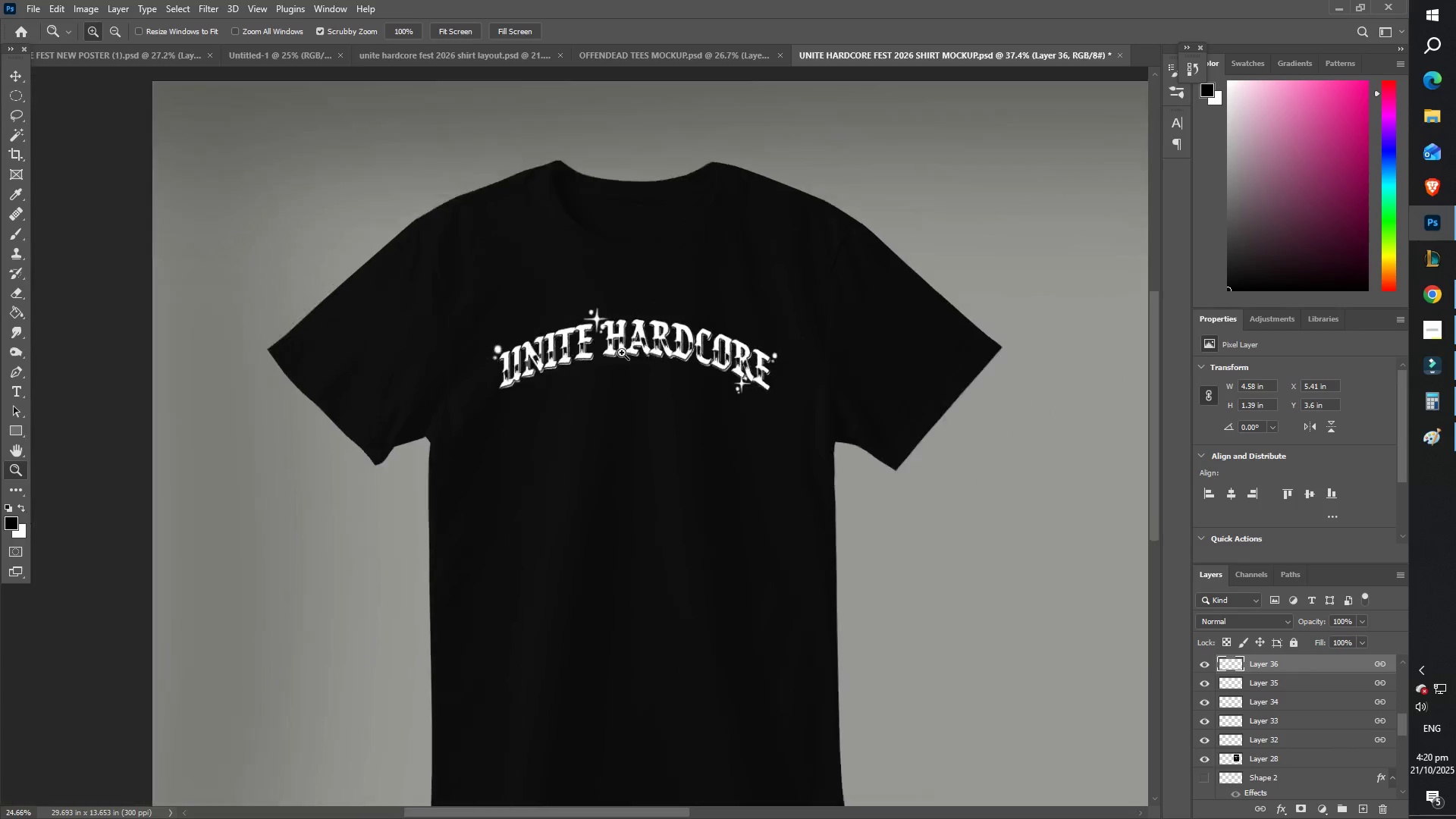 
type(zztoffen)
 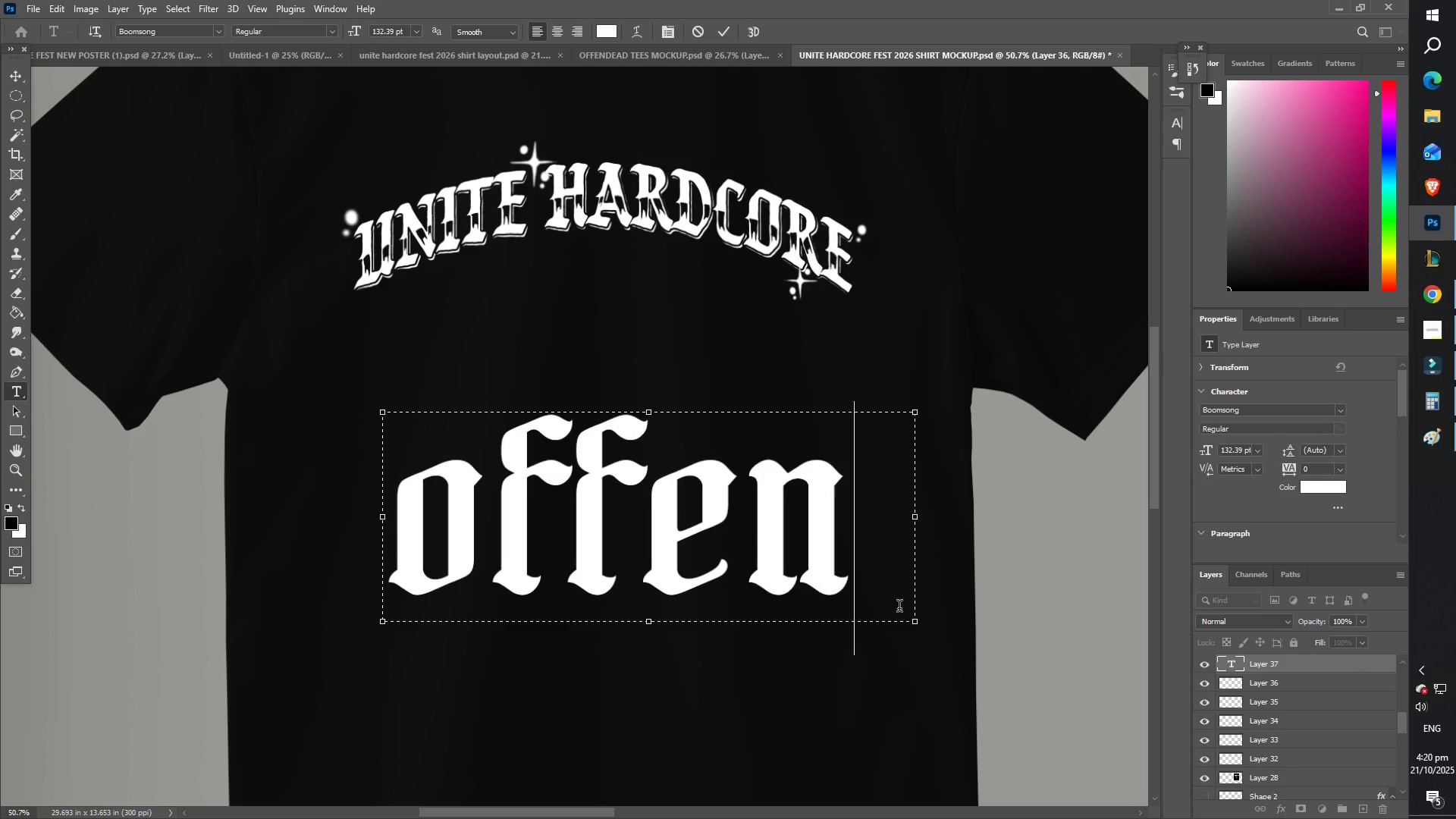 
scroll: coordinate [677, 427], scroll_direction: down, amount: 5.0
 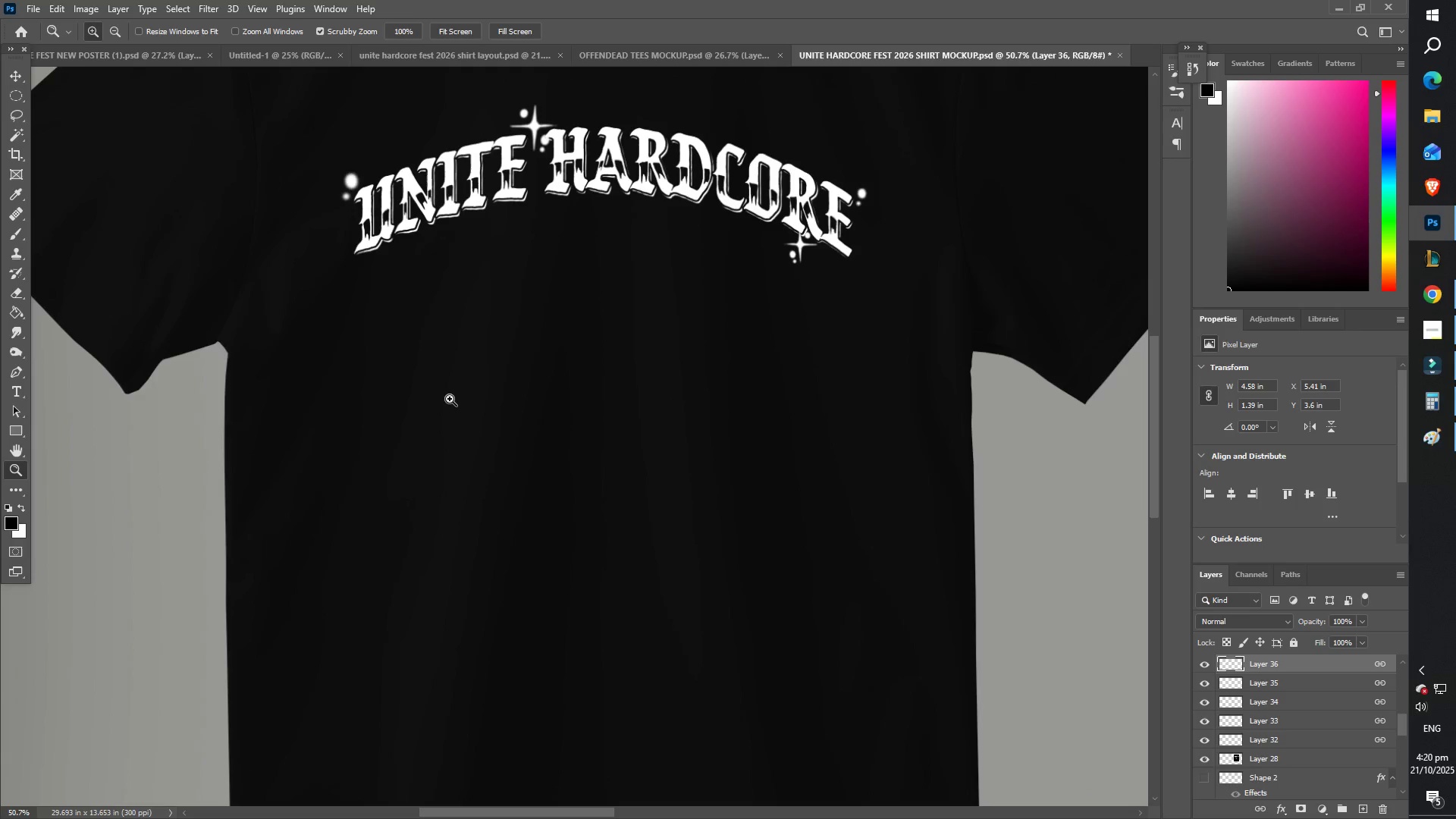 
scroll: coordinate [450, 399], scroll_direction: up, amount: 3.0
 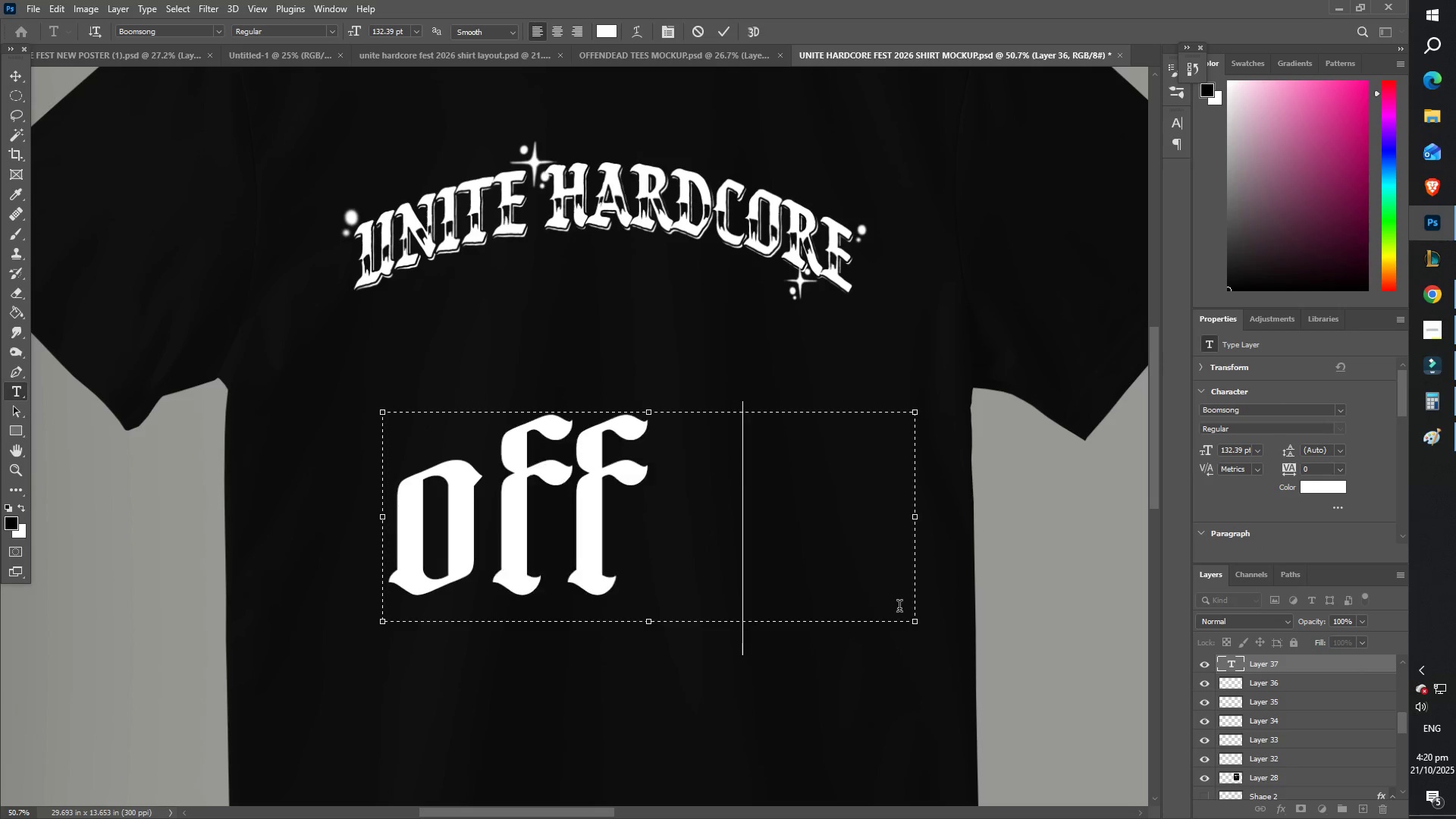 
key(Control+ControlLeft)
 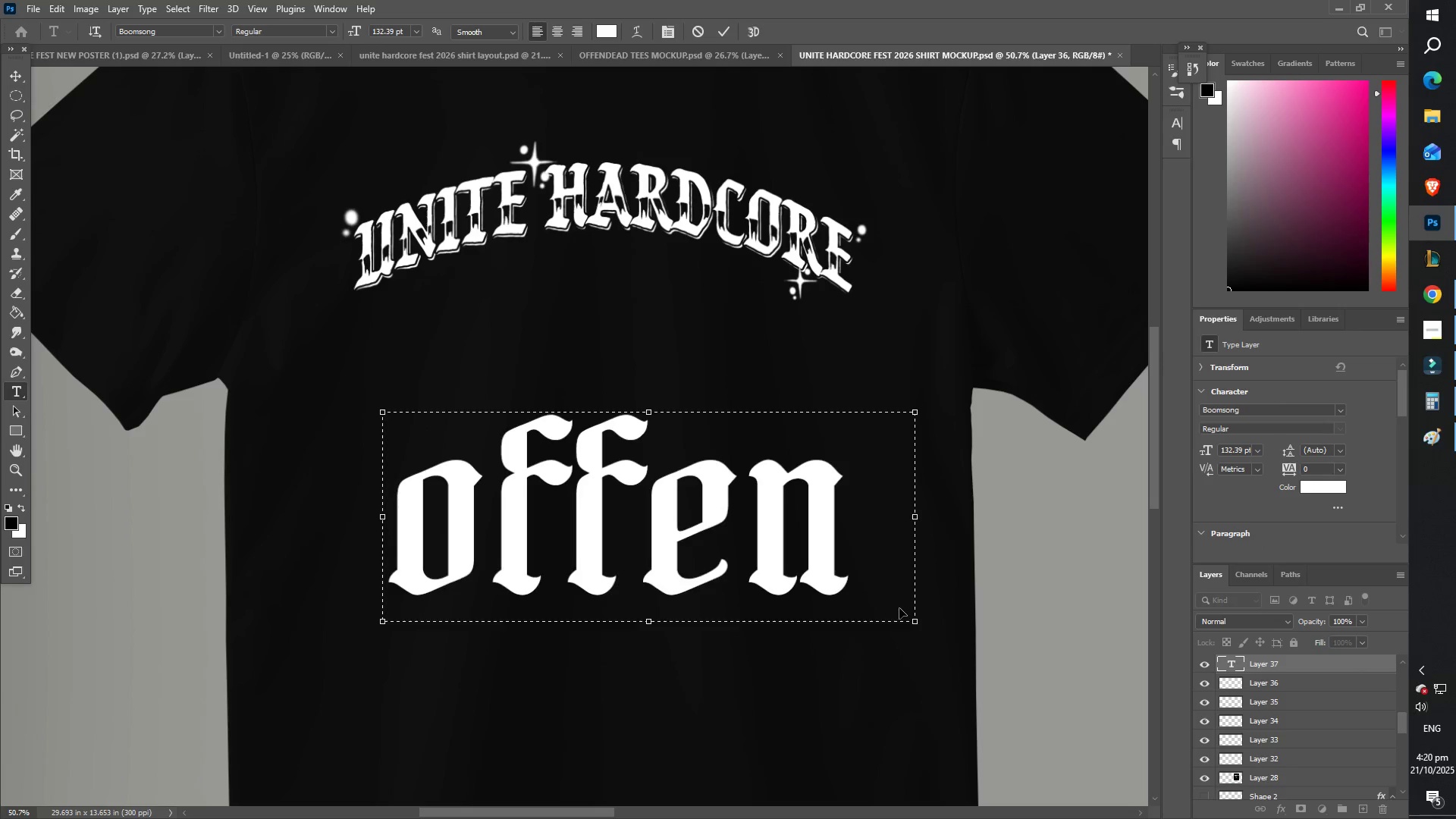 
key(Control+A)
 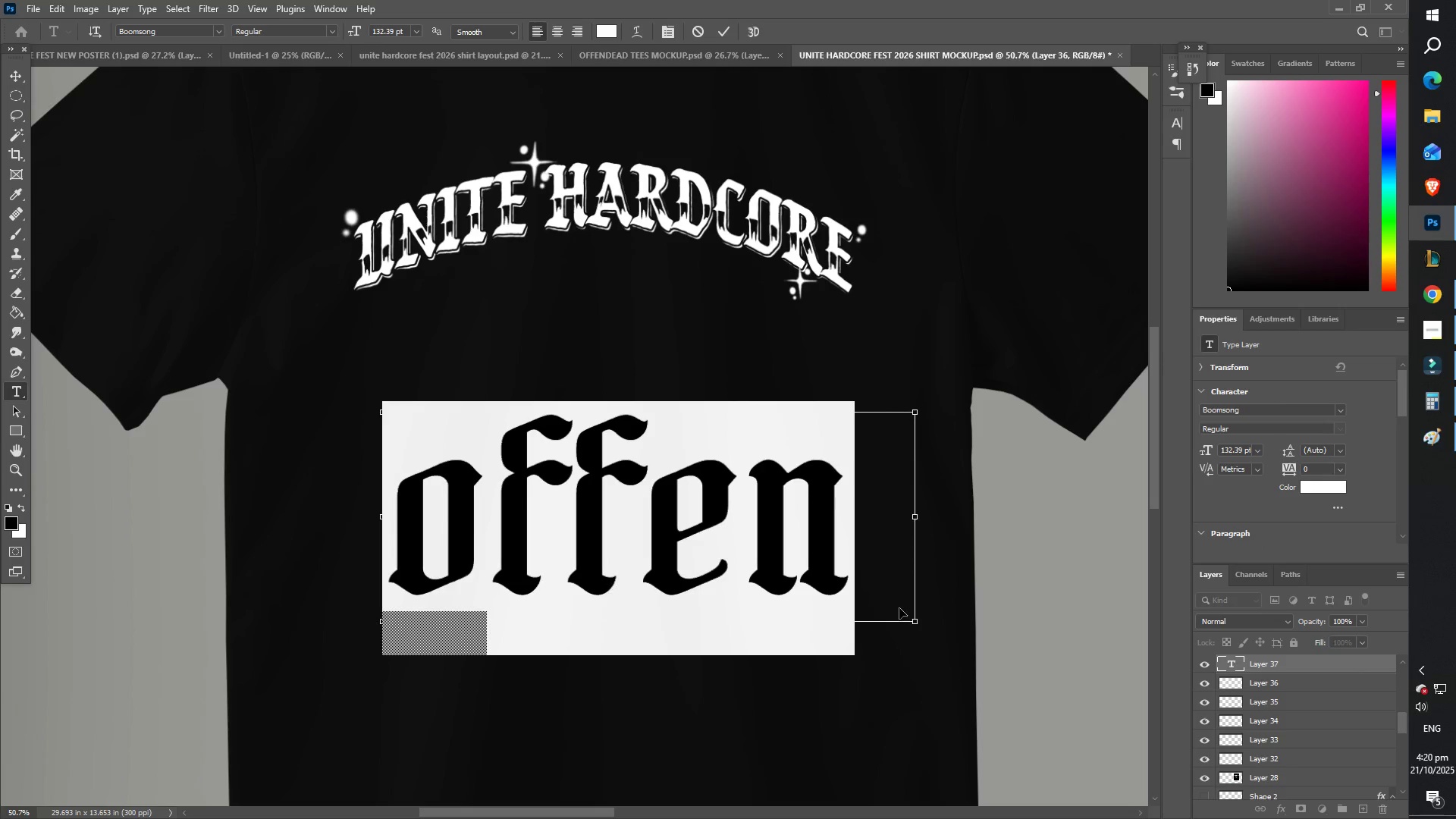 
type(OFEN)
 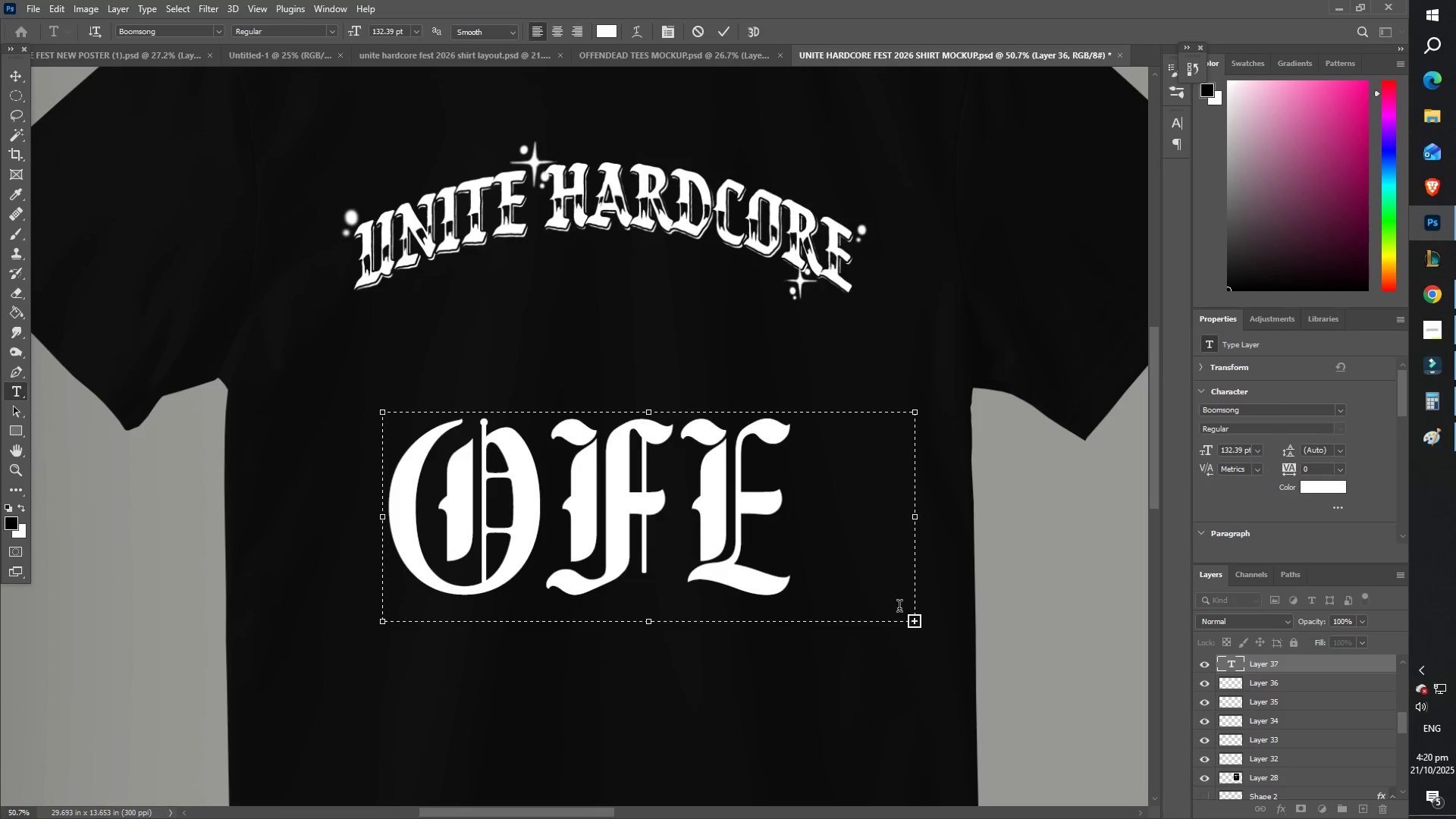 
key(Control+ControlLeft)
 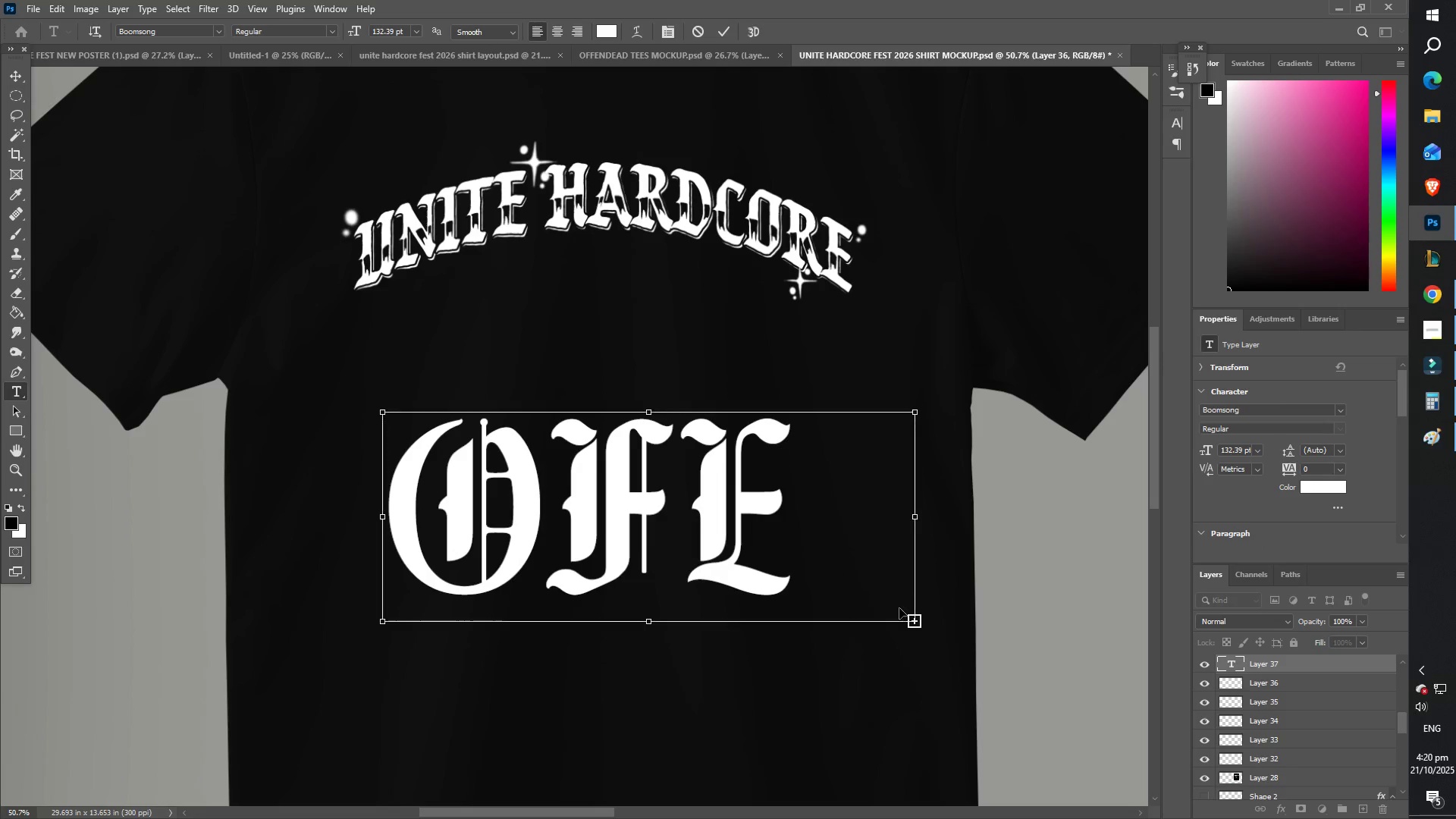 
key(Control+A)
 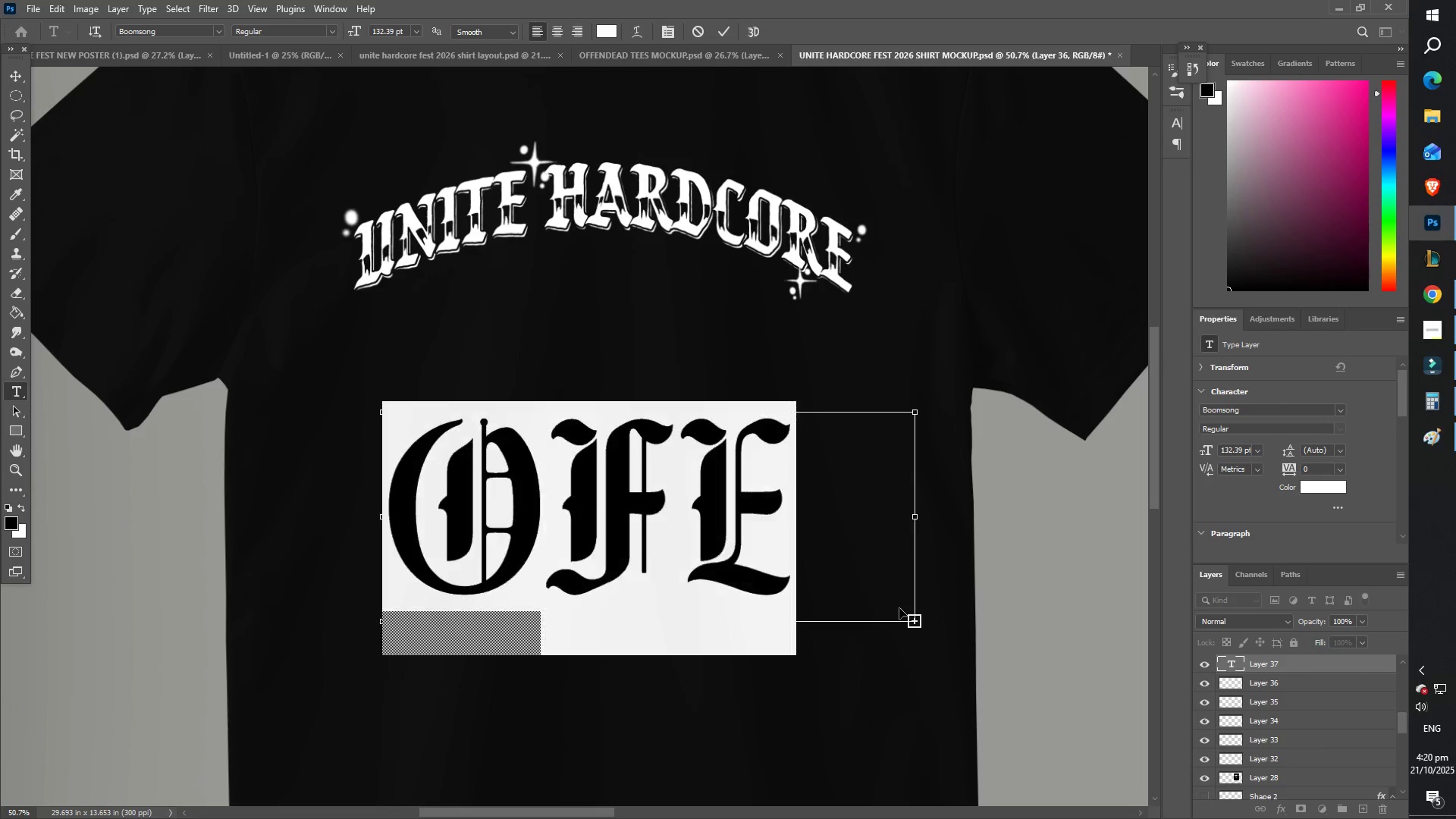 
key(Backspace)
 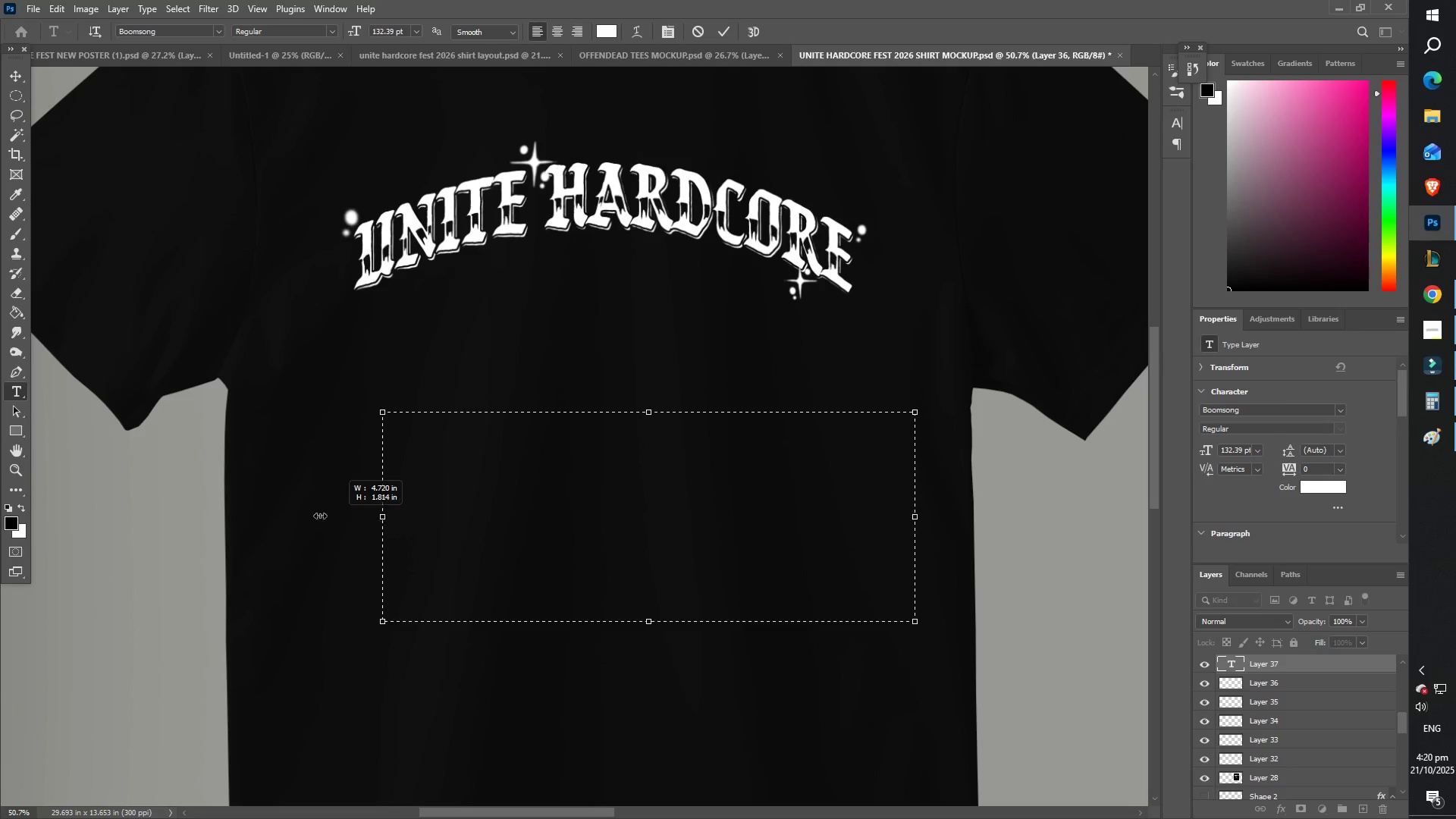 
left_click([676, 532])
 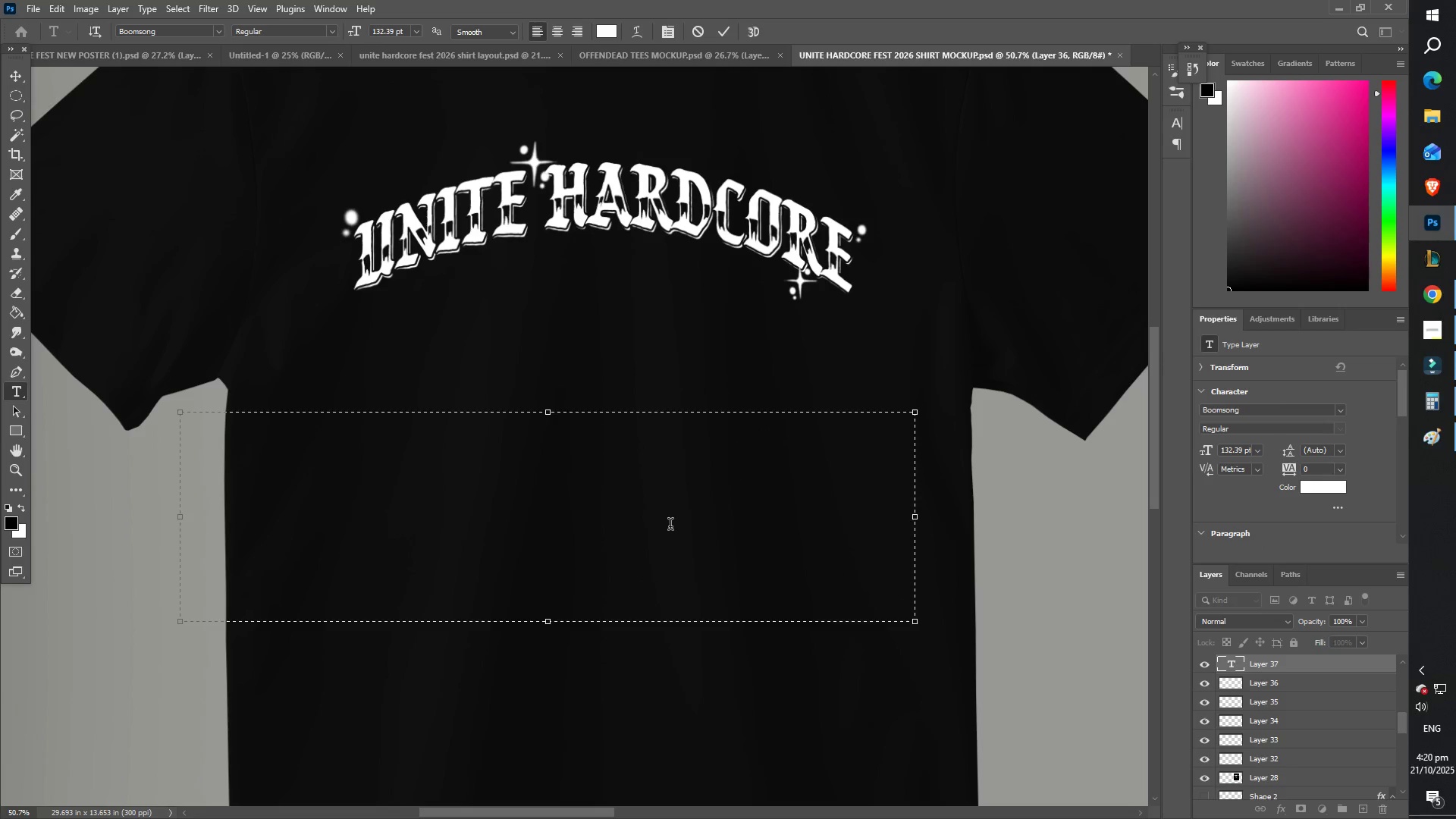 
type(OFFEN)
 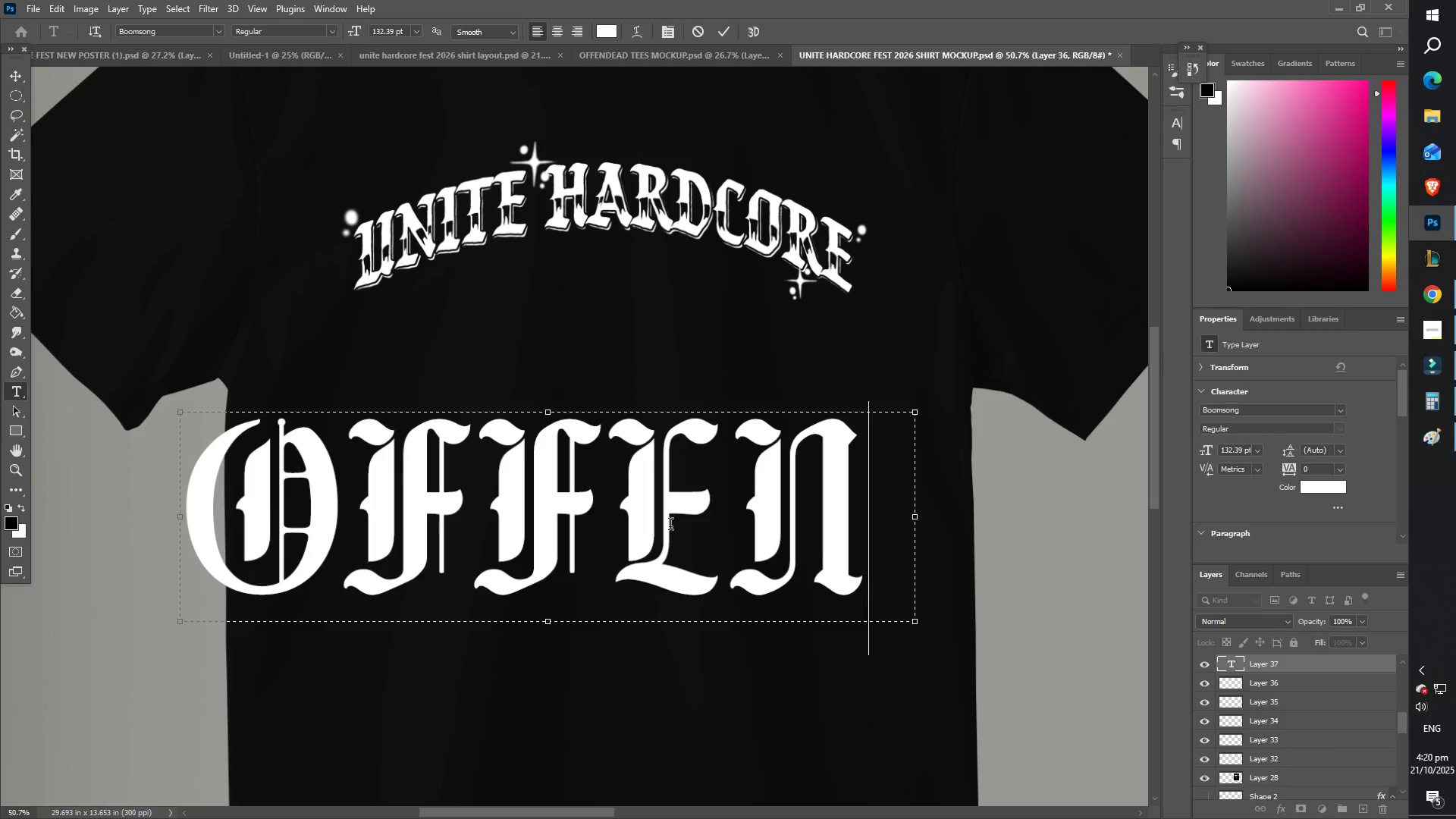 
key(Control+A)
 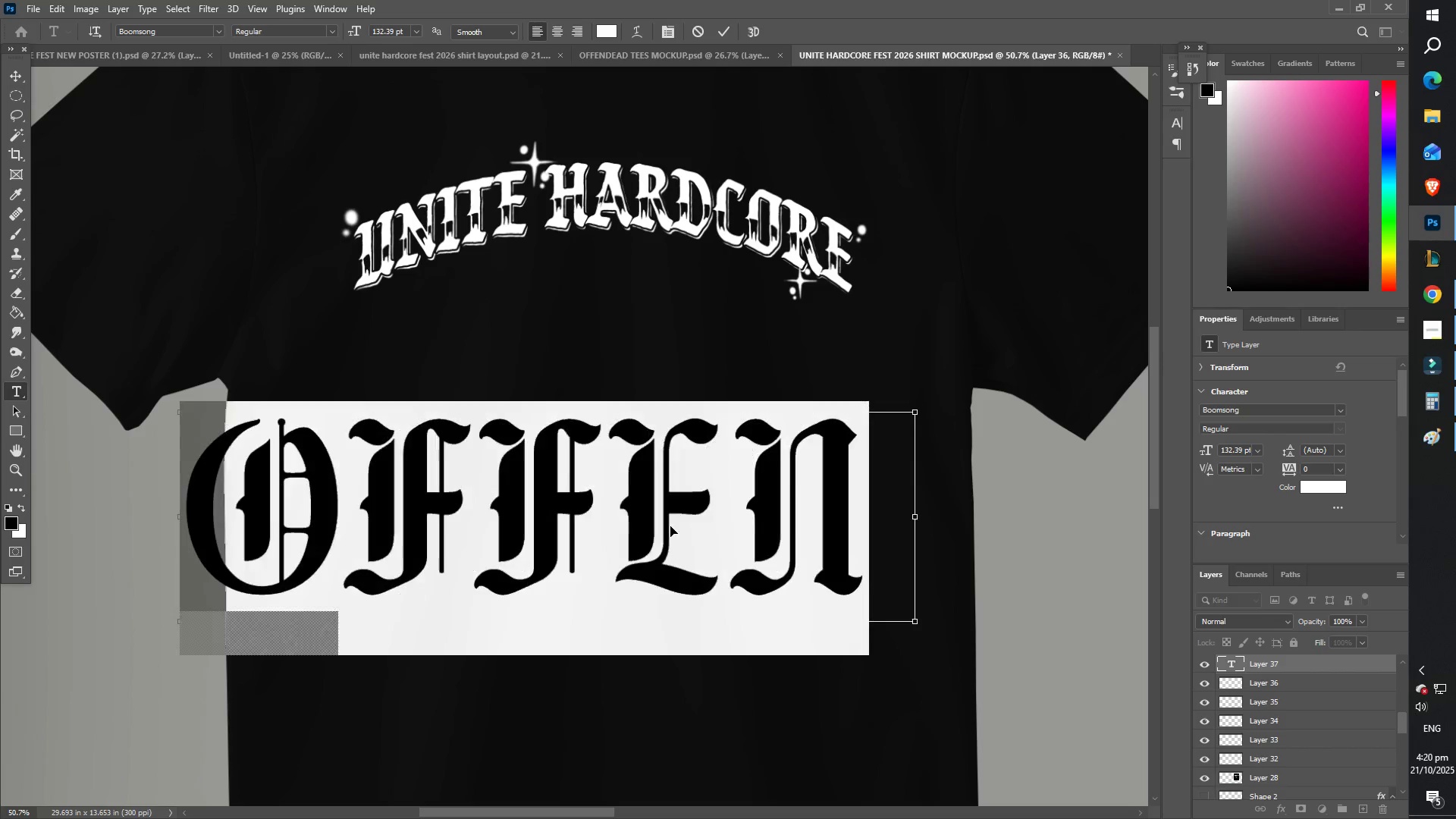 
hold_key(key=ShiftLeft, duration=5.13)
 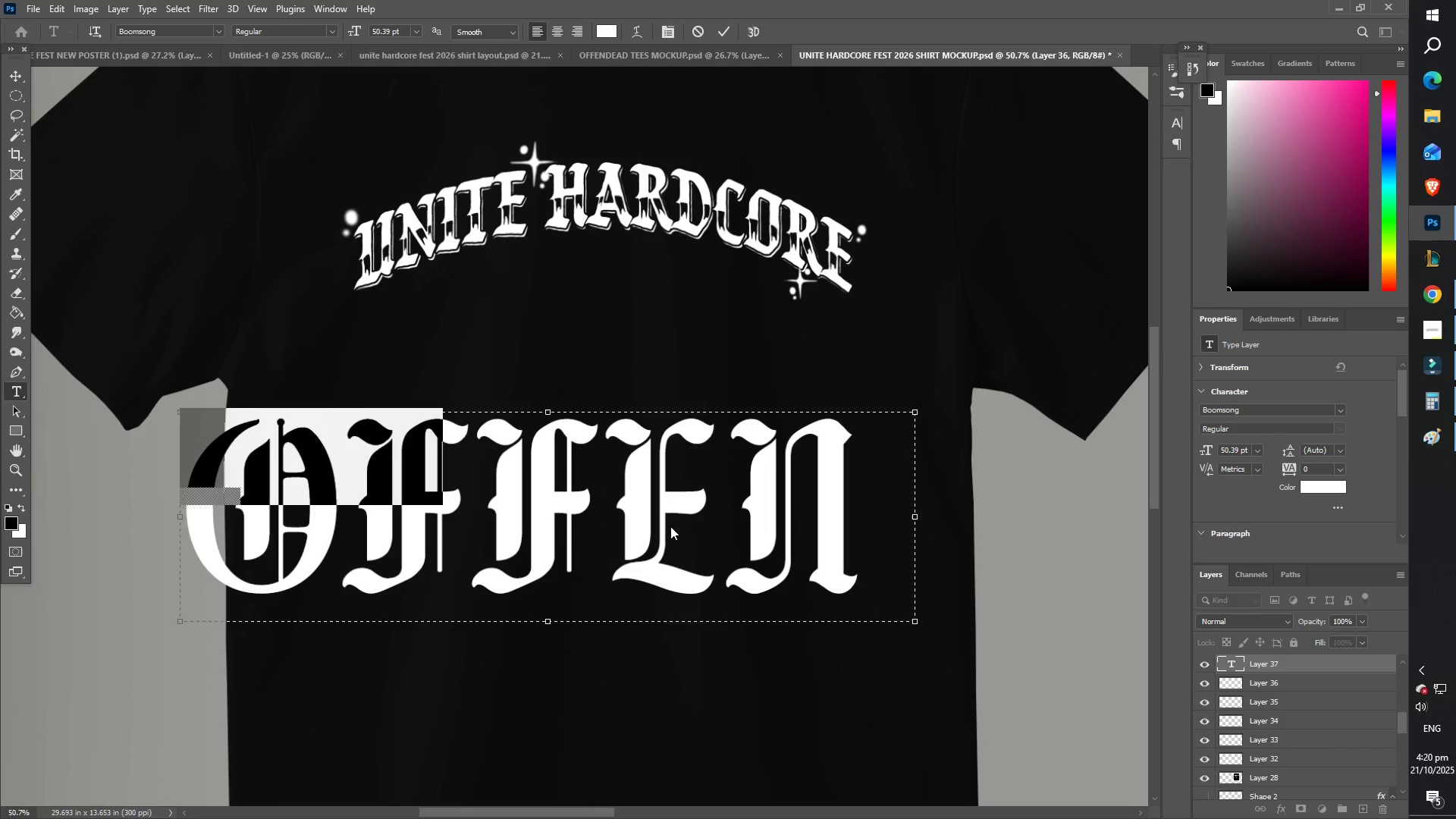 
hold_key(key=Comma, duration=1.53)
 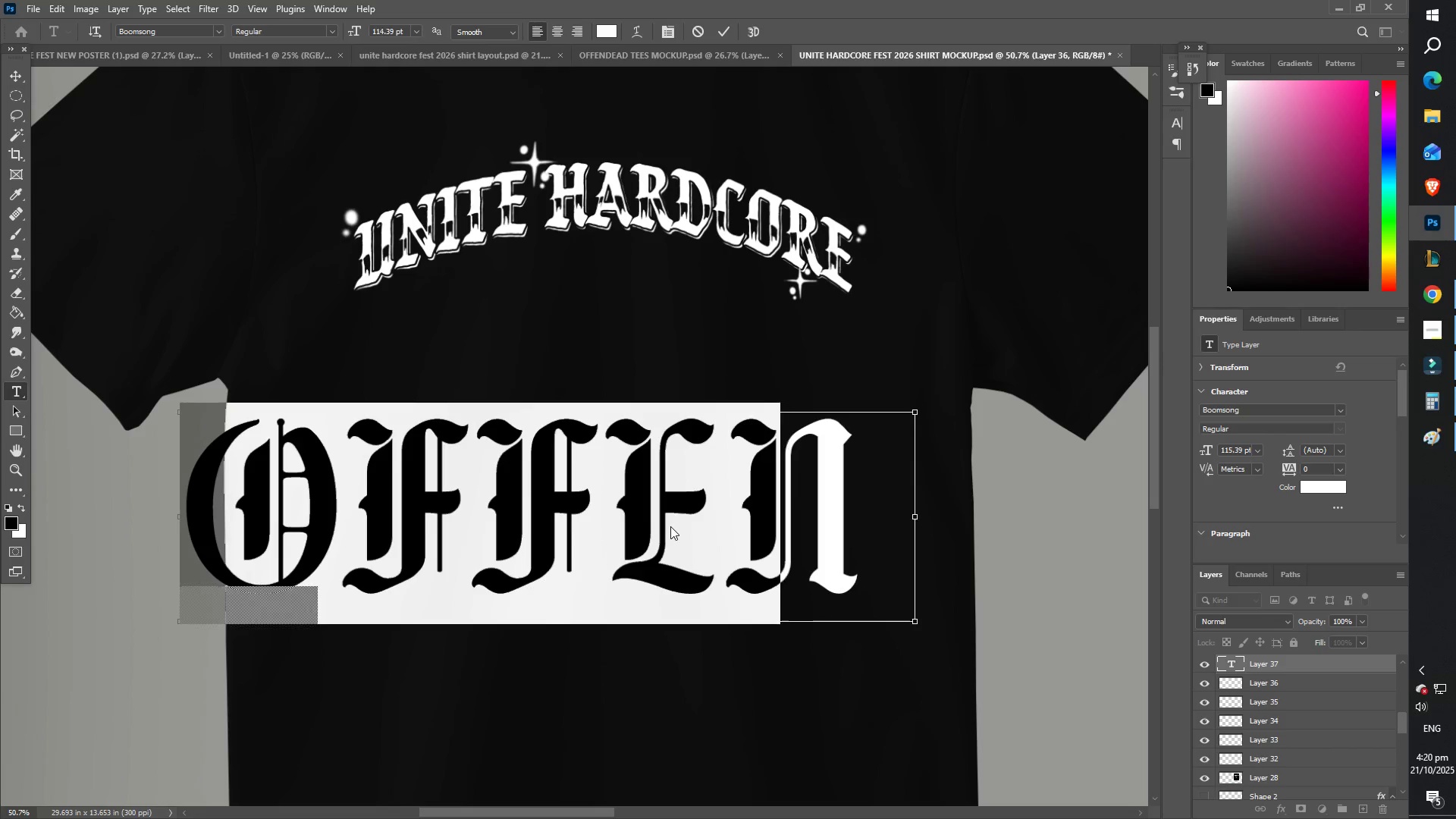 
hold_key(key=Comma, duration=1.52)
 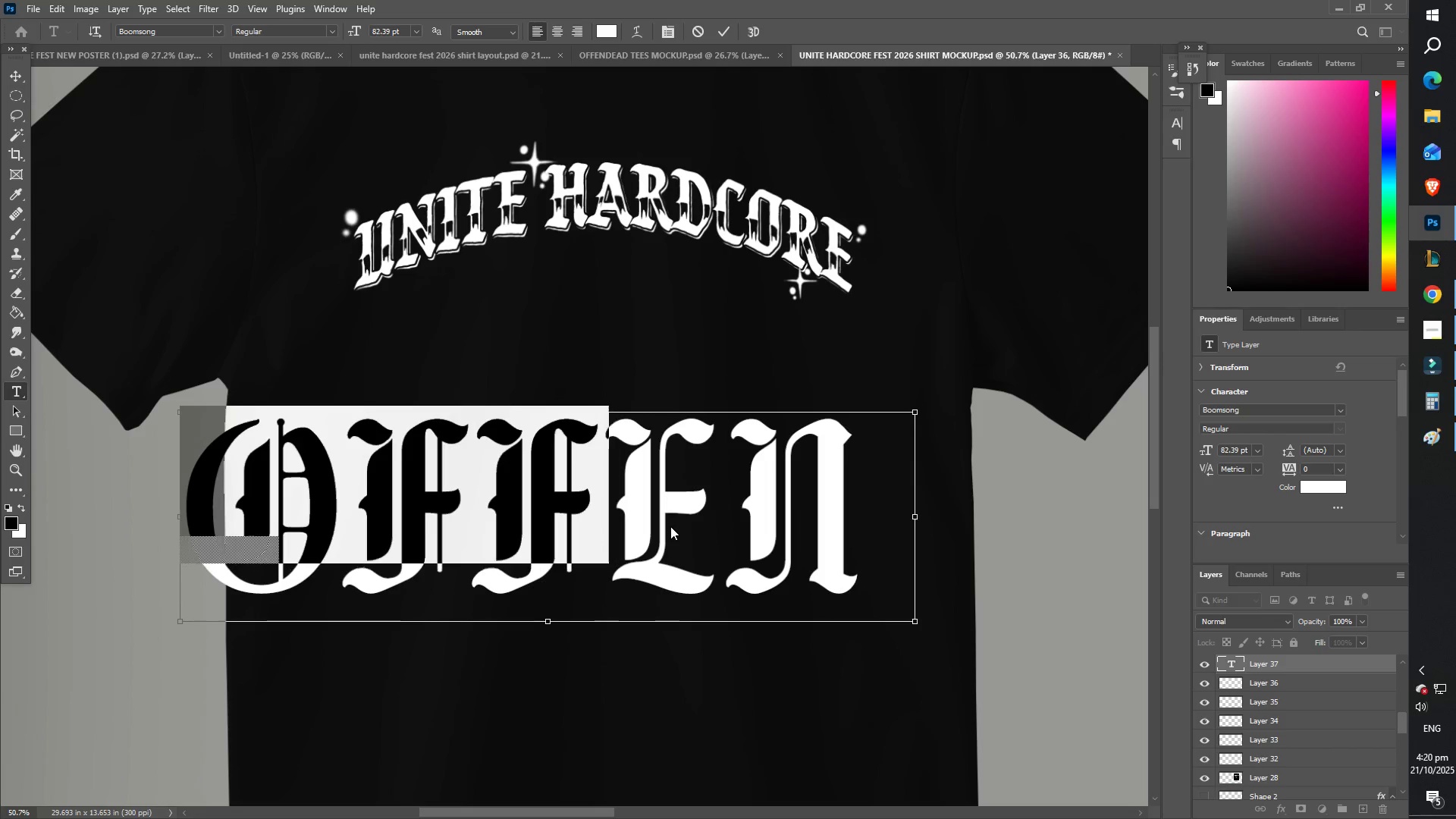 
hold_key(key=Comma, duration=1.52)
 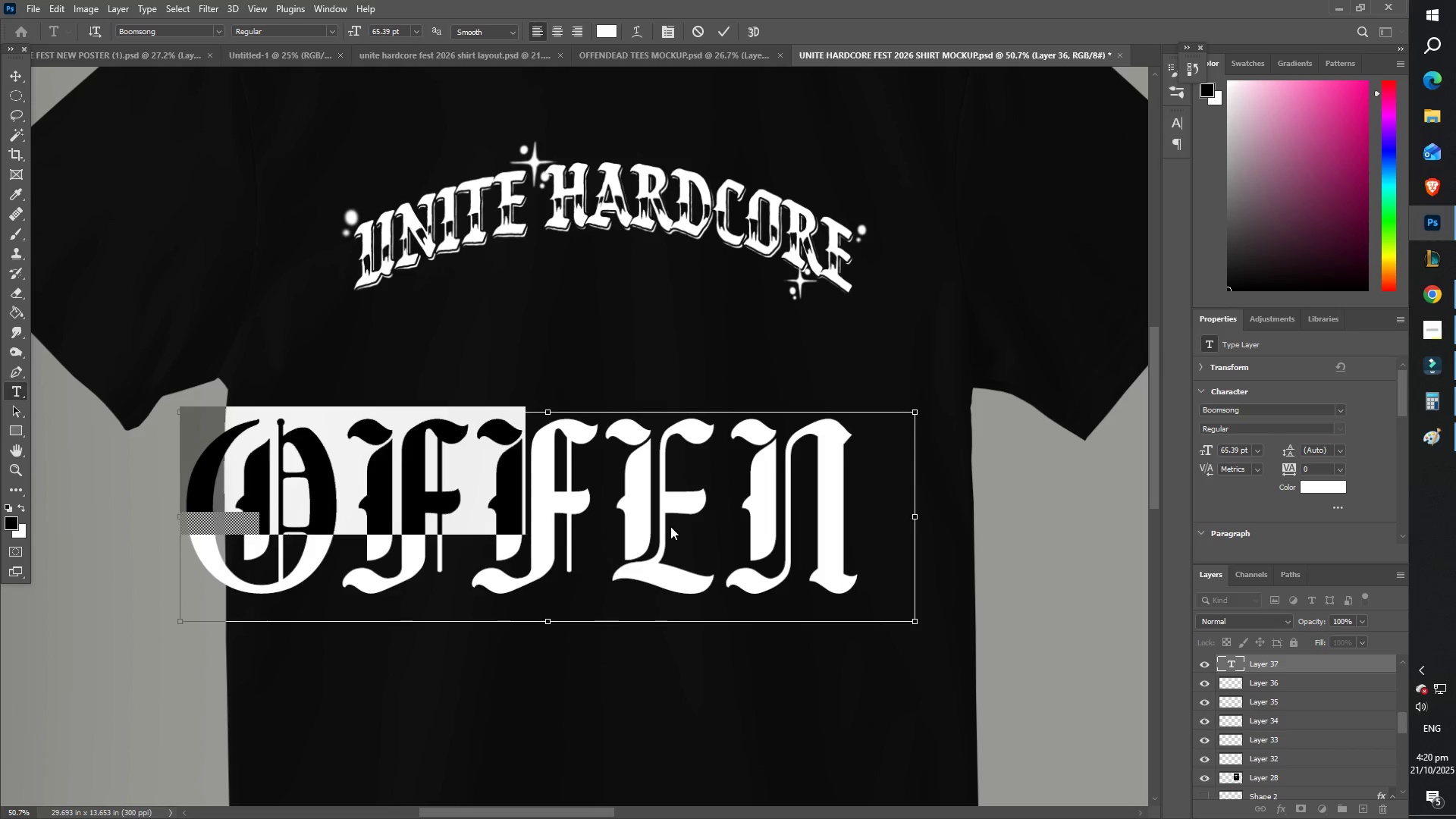 
hold_key(key=Comma, duration=0.41)
 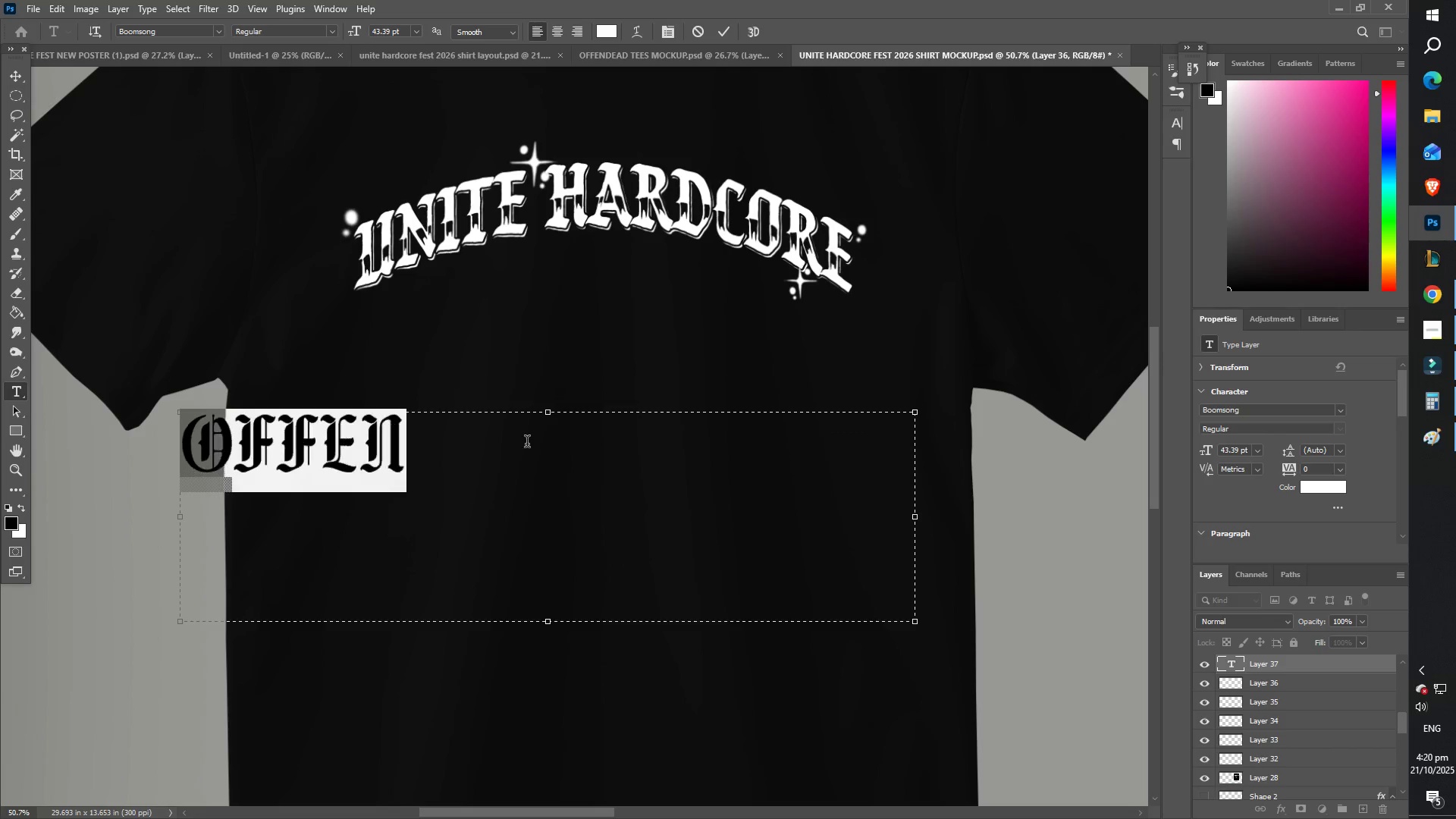 
left_click([507, 444])
 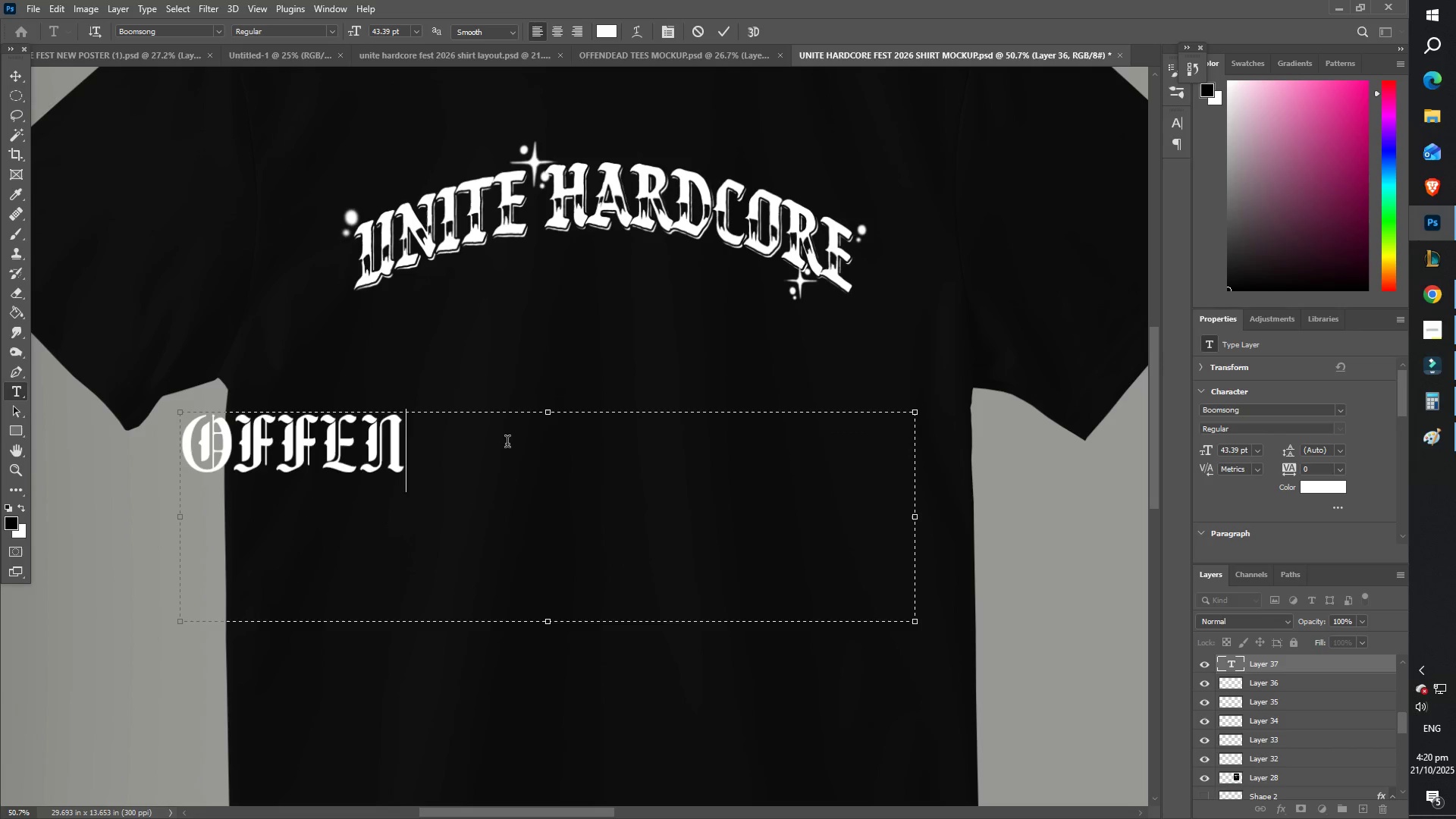 
type(DEDA)
key(Backspace)
key(Backspace)
type(AD MERCH)
 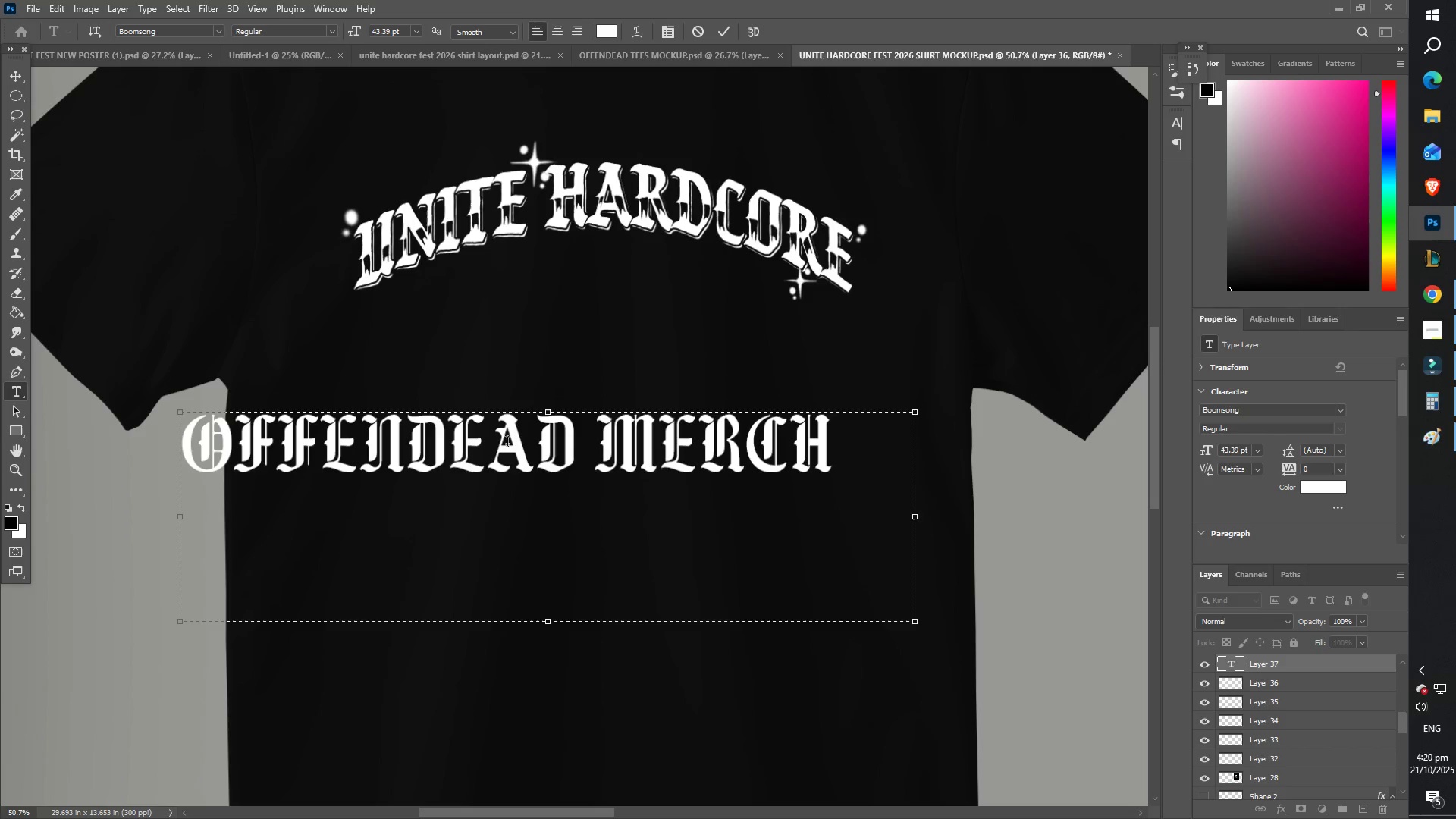 
key(Control+A)
 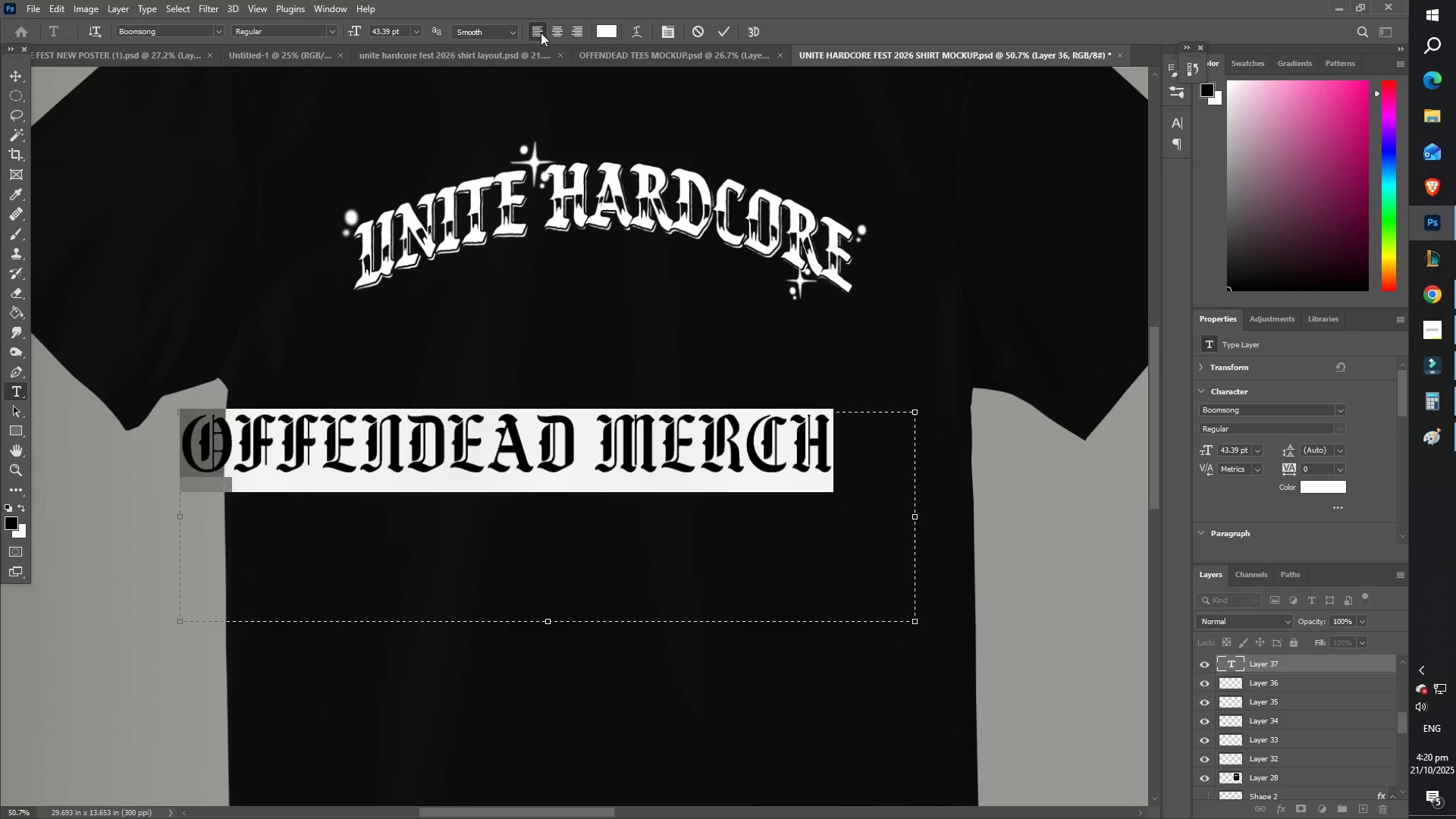 
left_click([552, 33])
 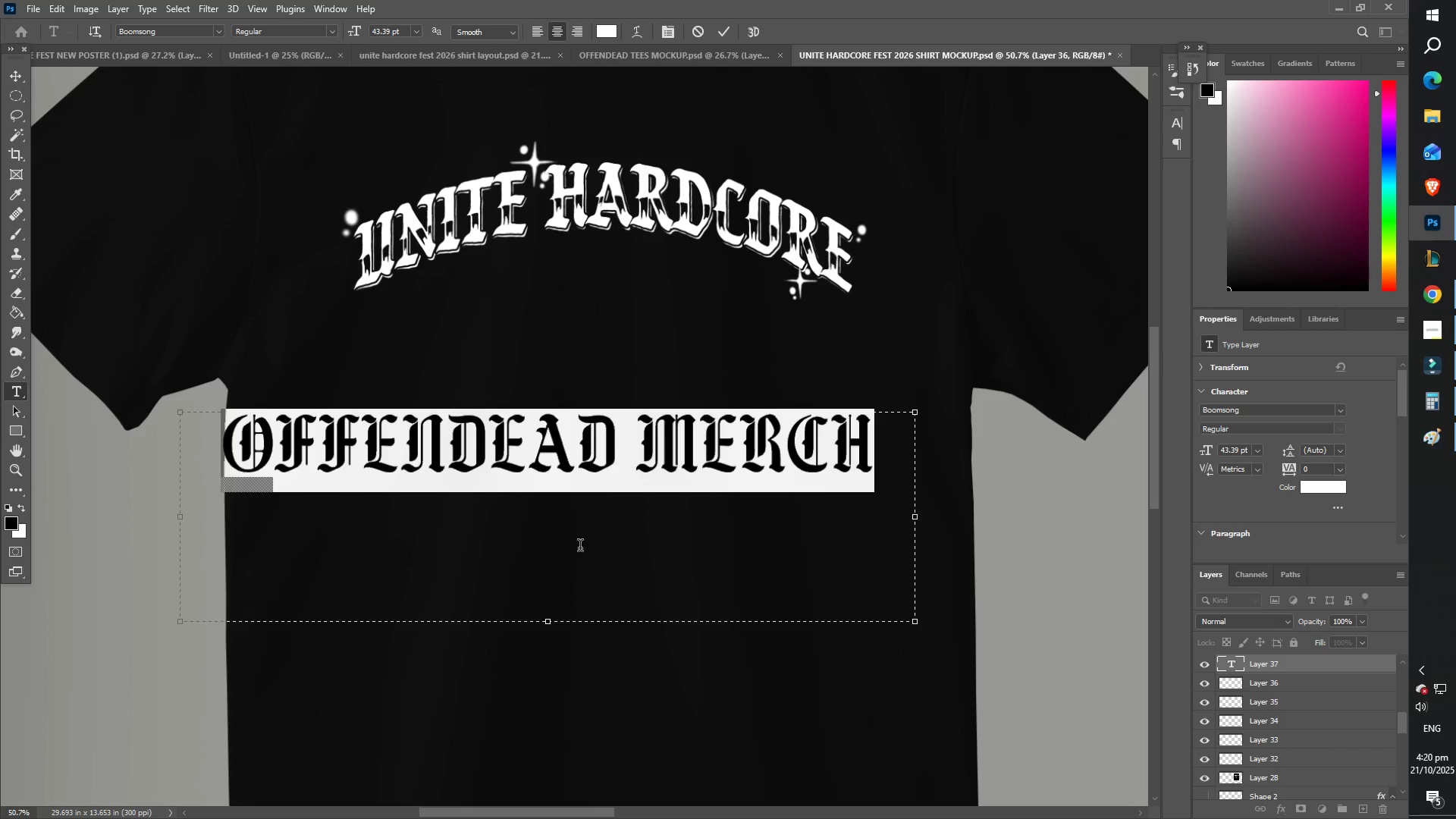 
left_click([593, 500])
 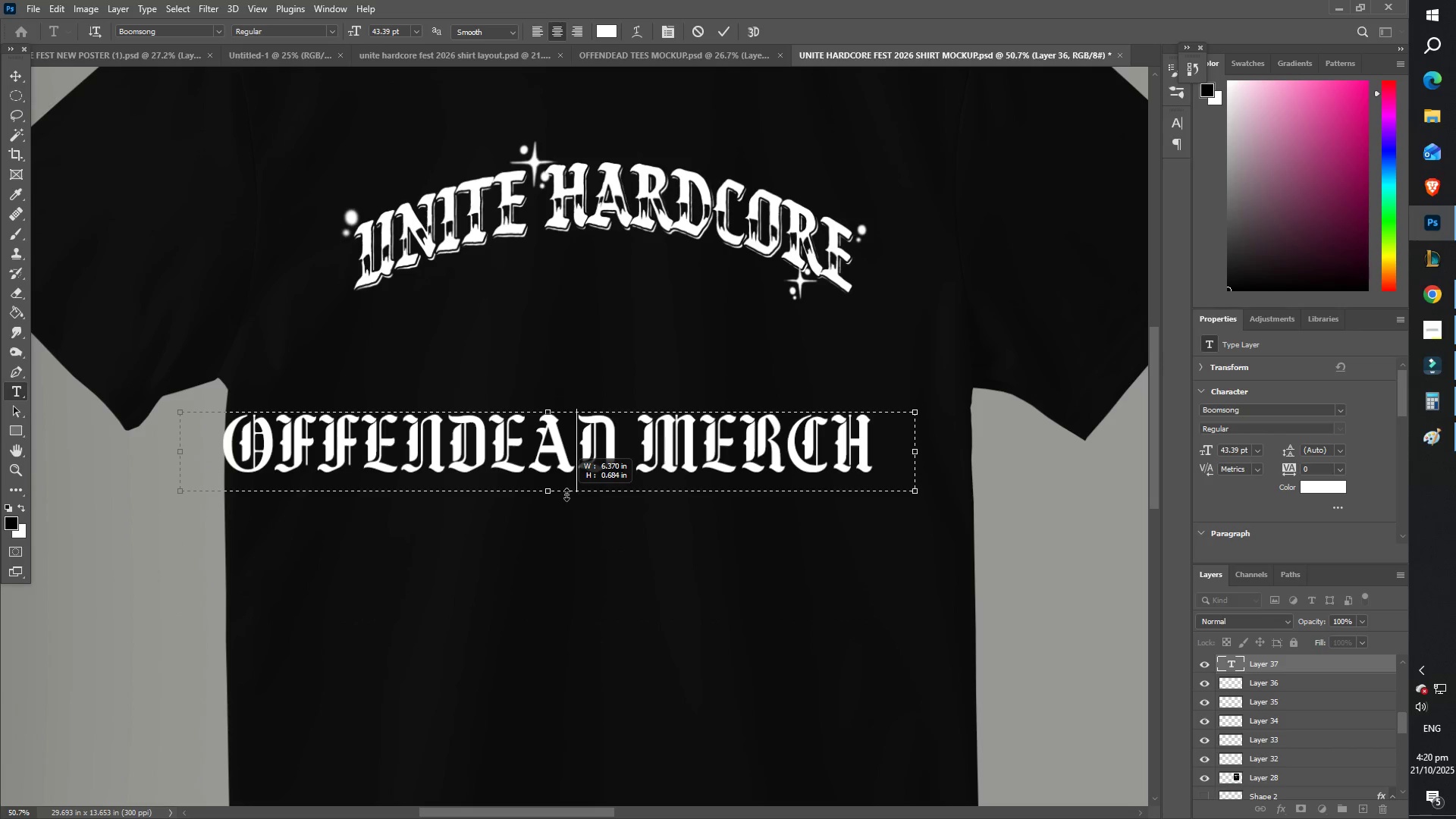 
left_click([723, 30])
 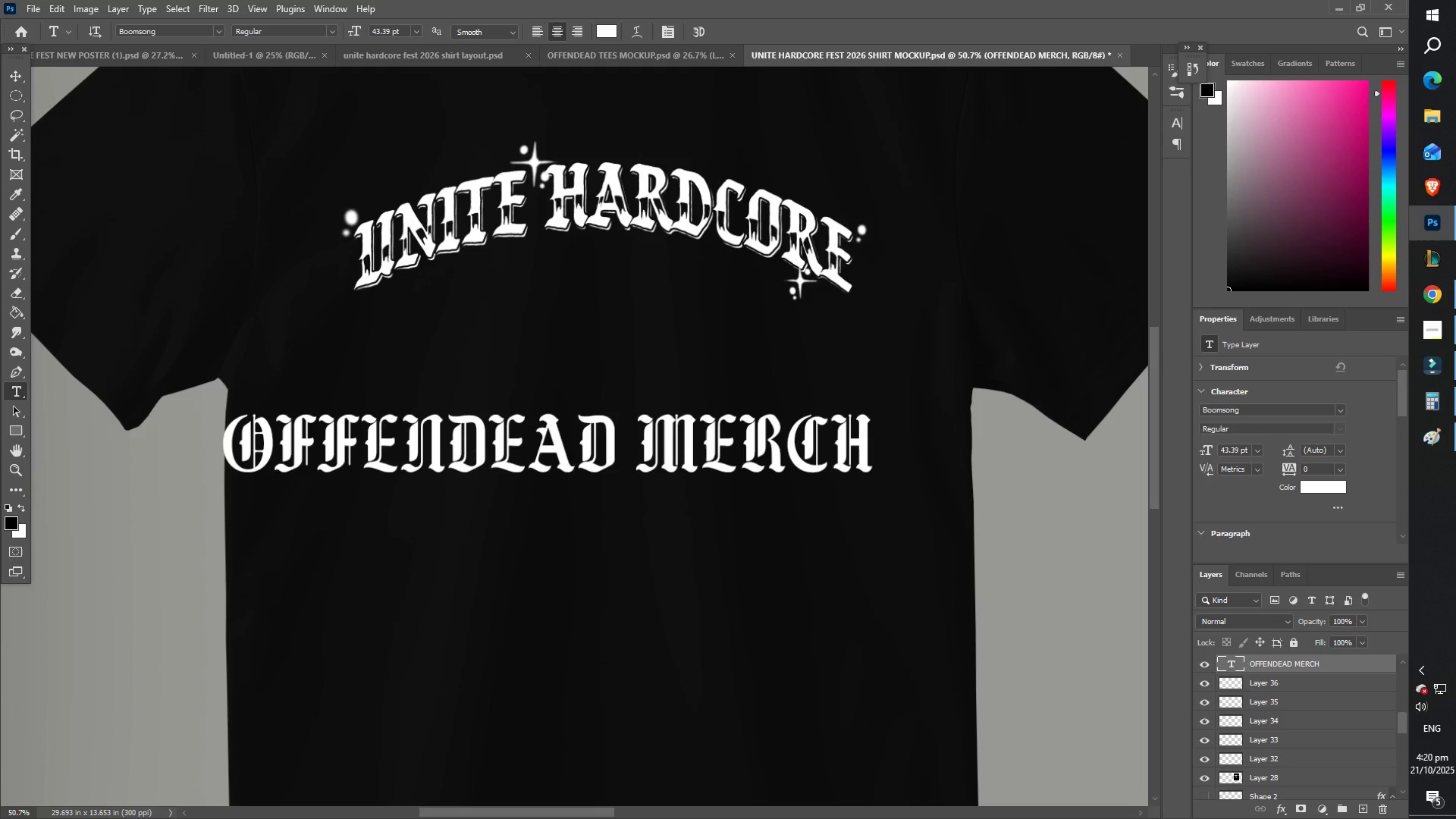 
left_click([21, 73])
 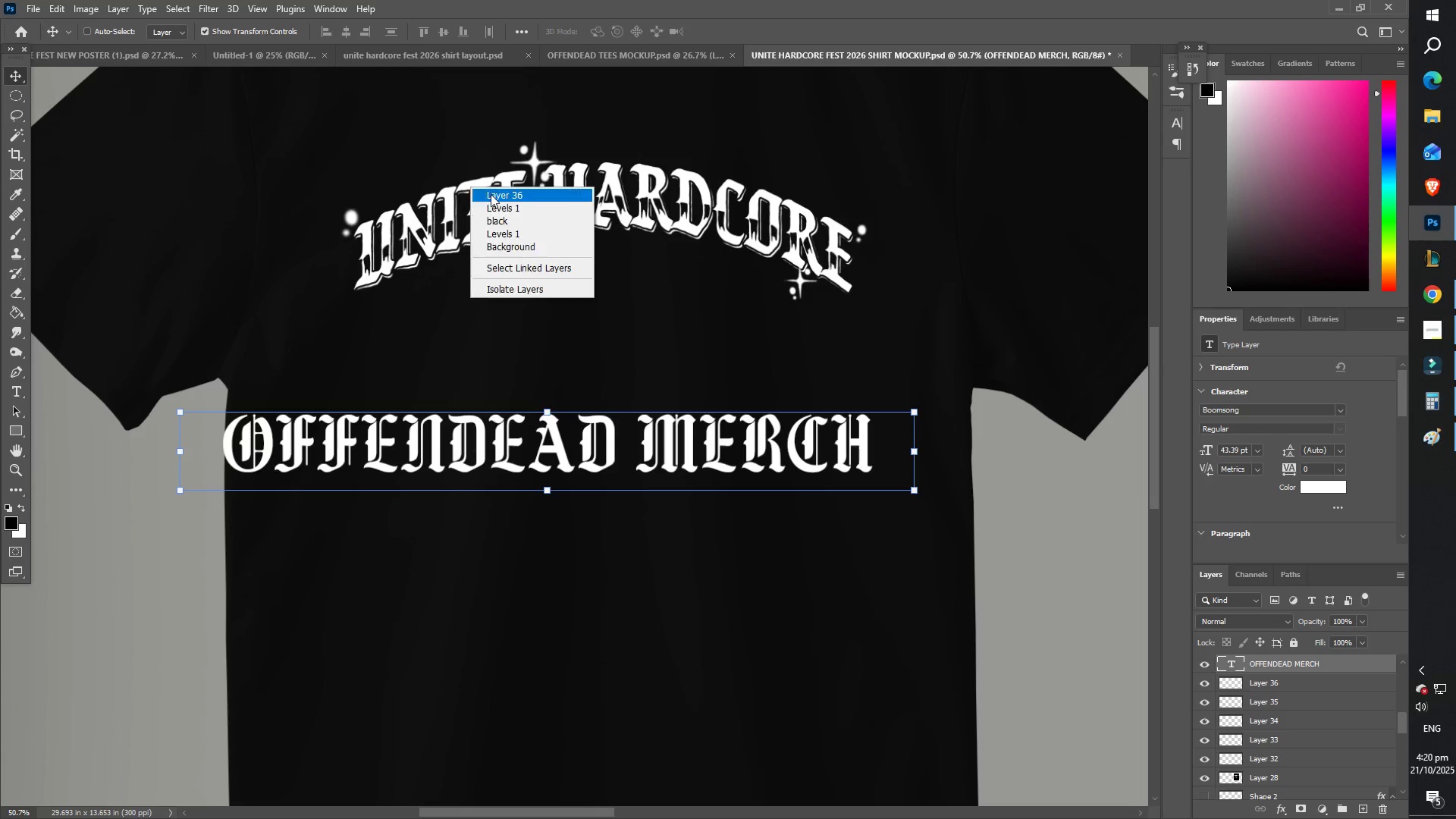 
key(Z)
 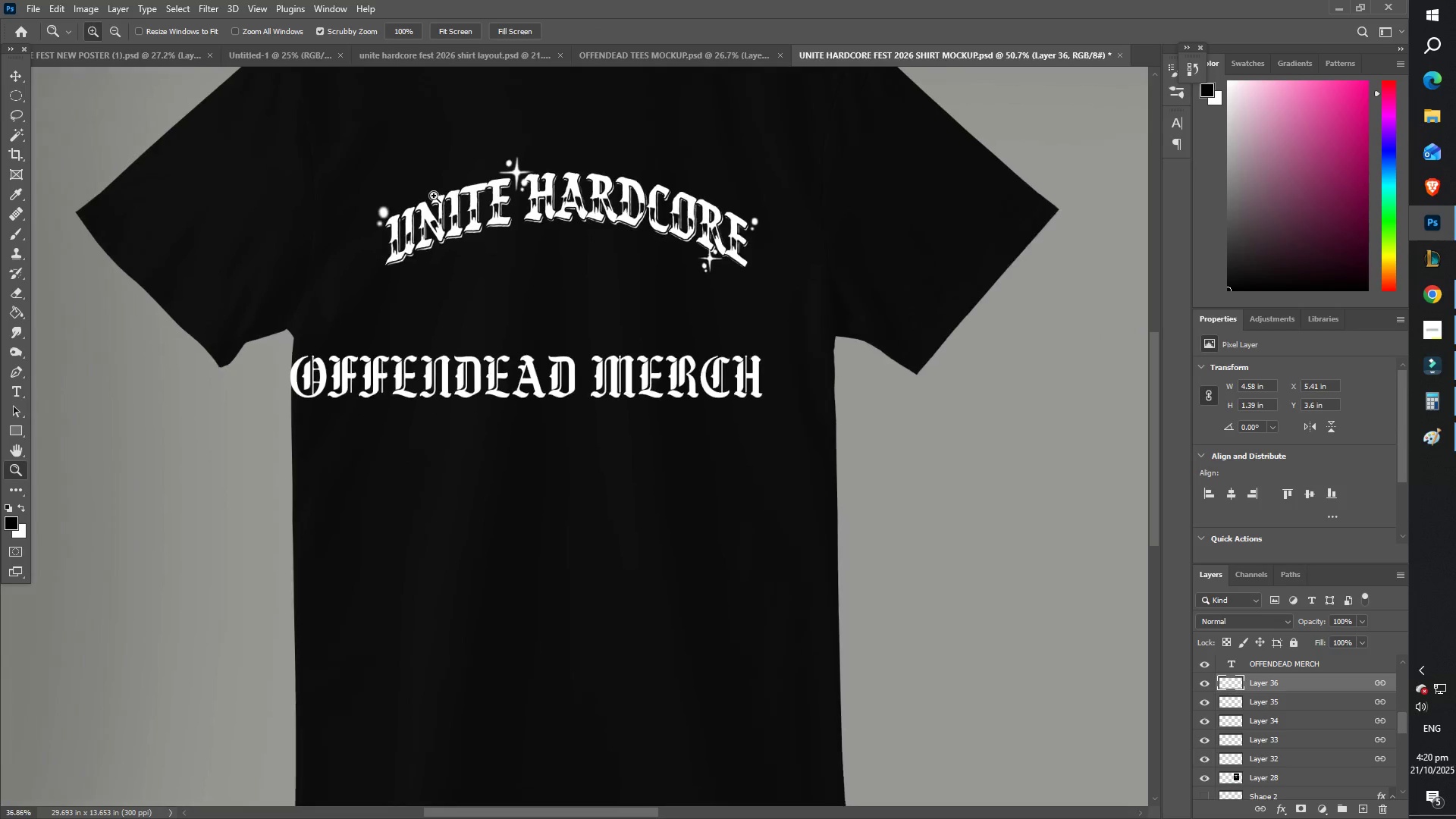 
key(Control+T)
 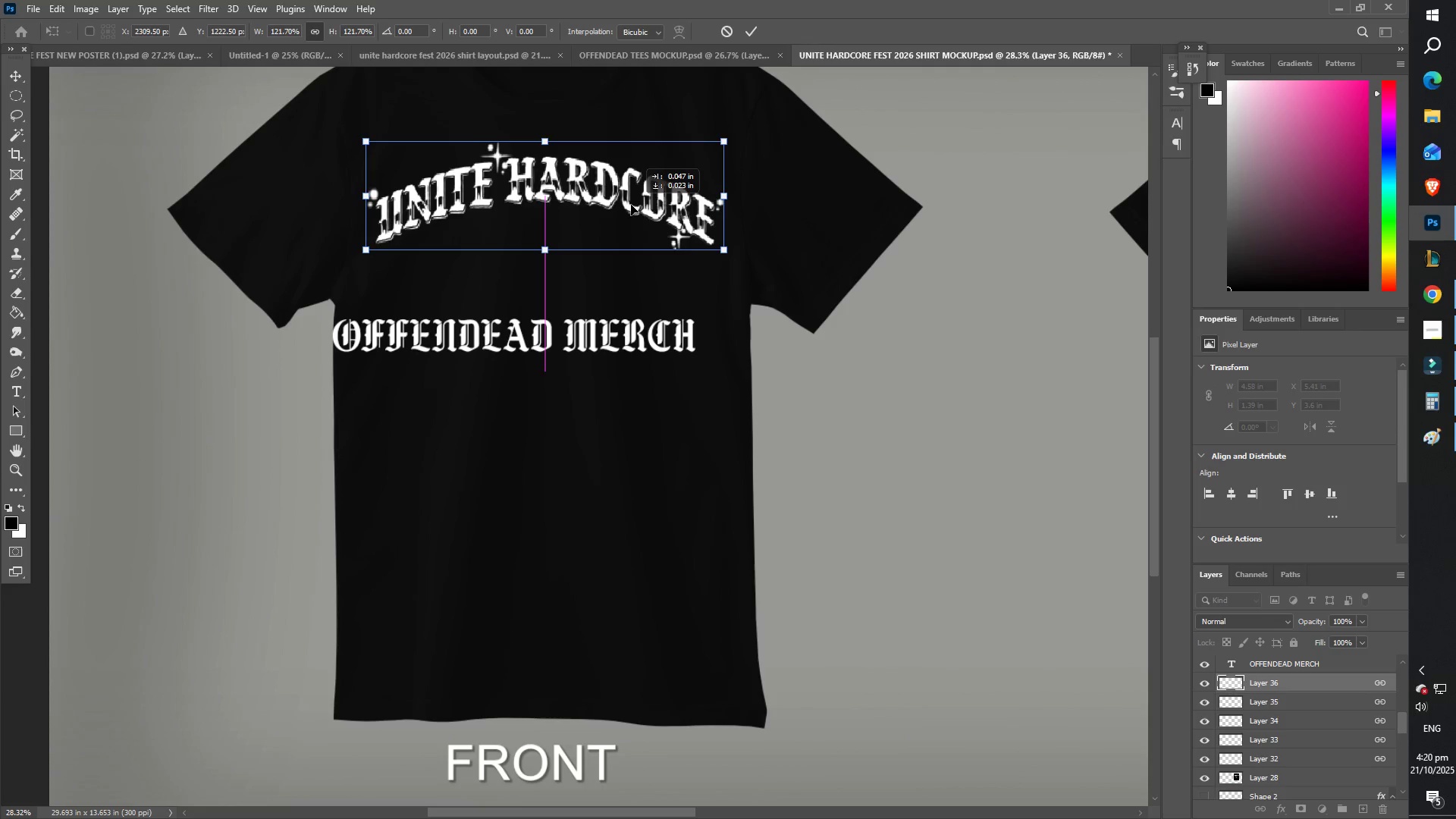 
wait(5.82)
 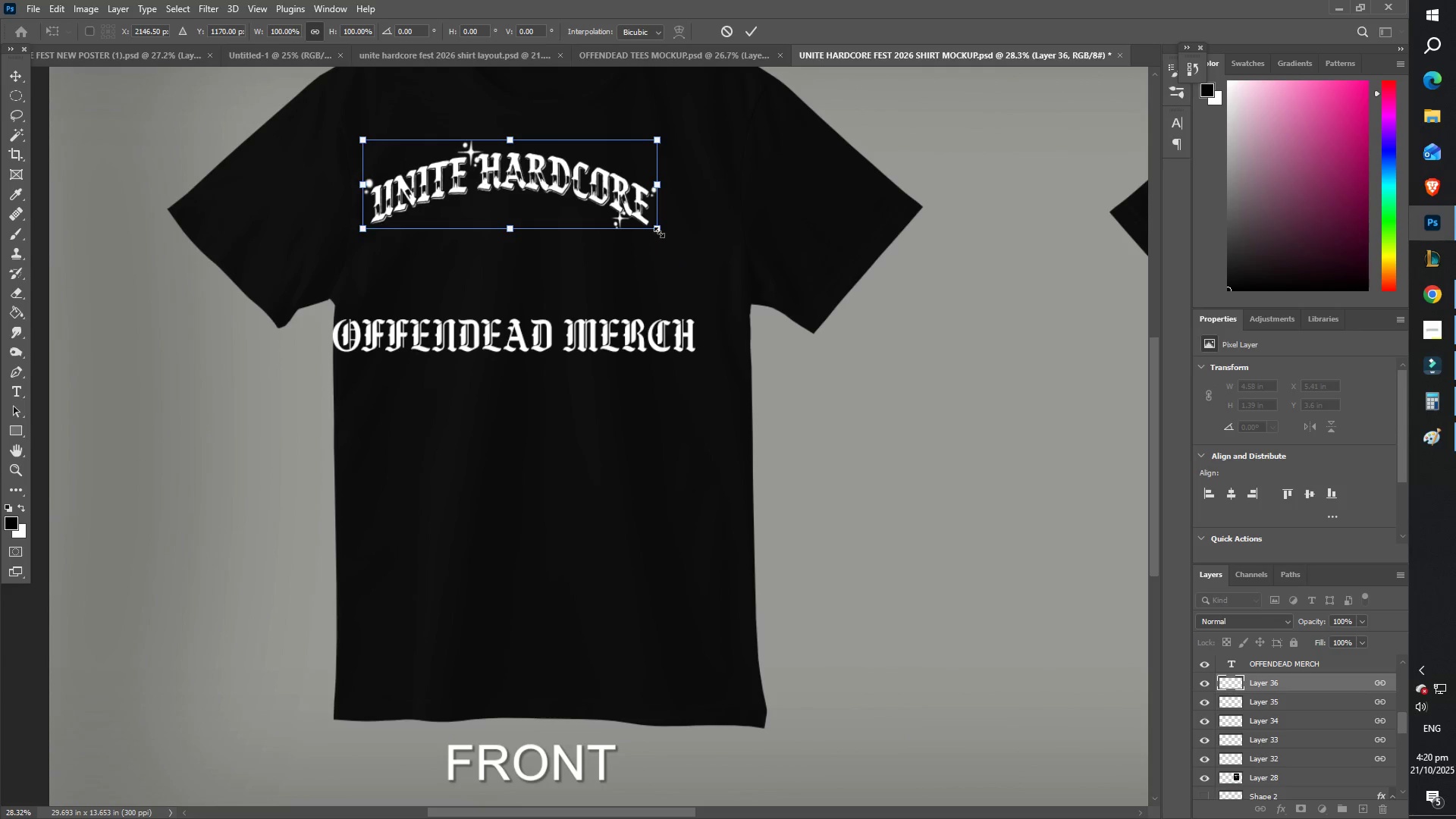 
key(Enter)
 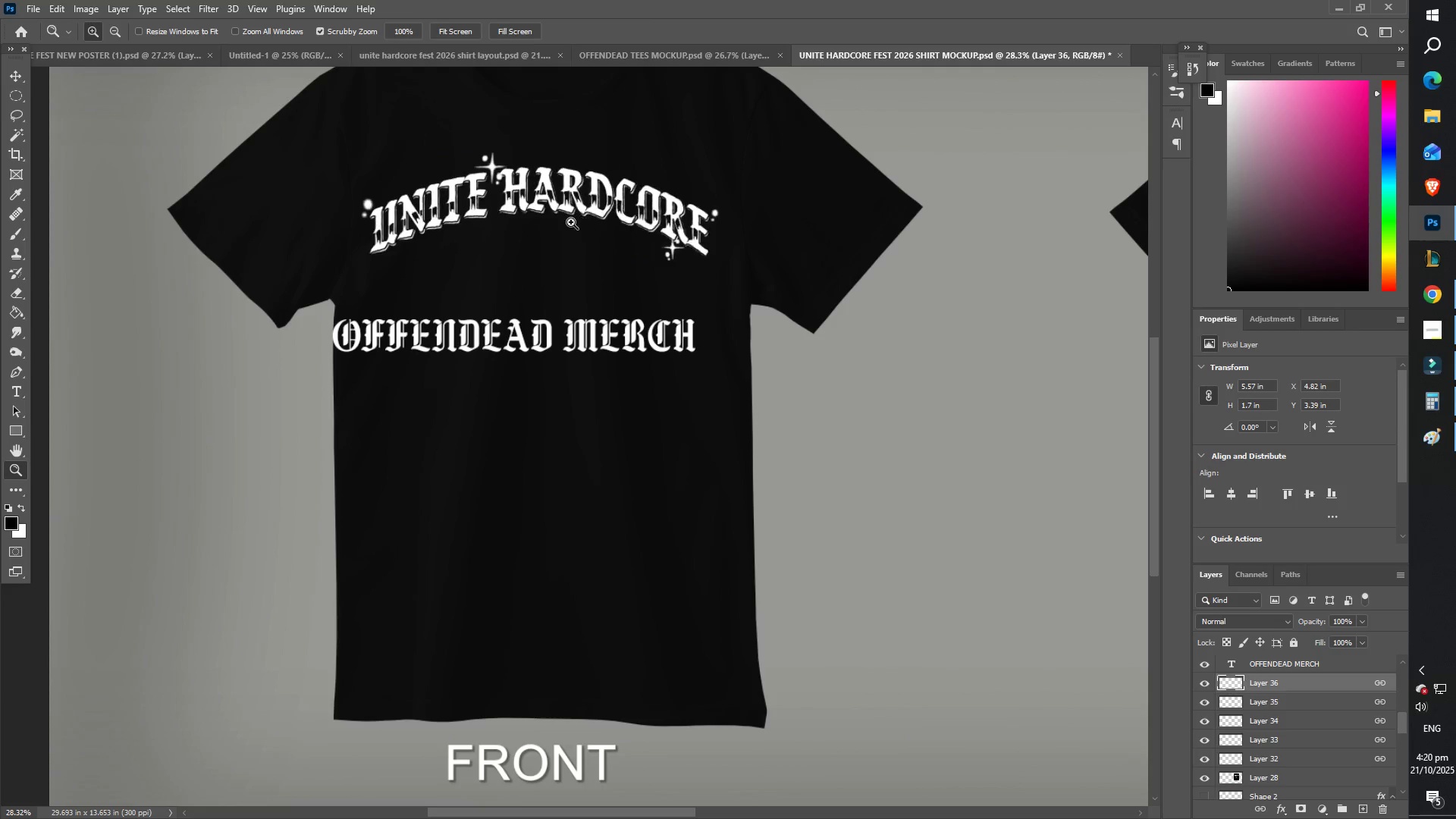 
scroll: coordinate [582, 228], scroll_direction: up, amount: 7.0
 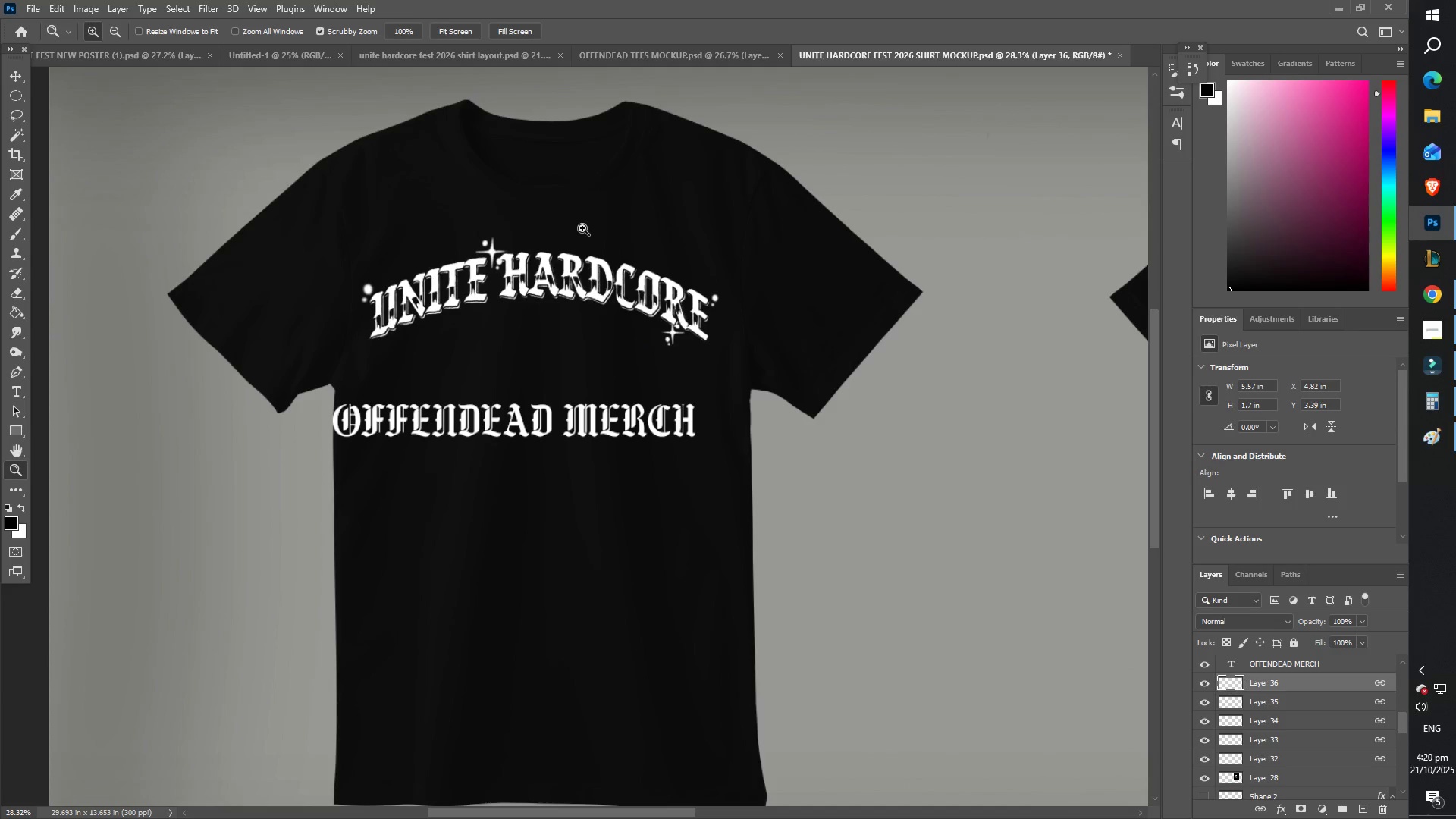 
type(ZZ)
 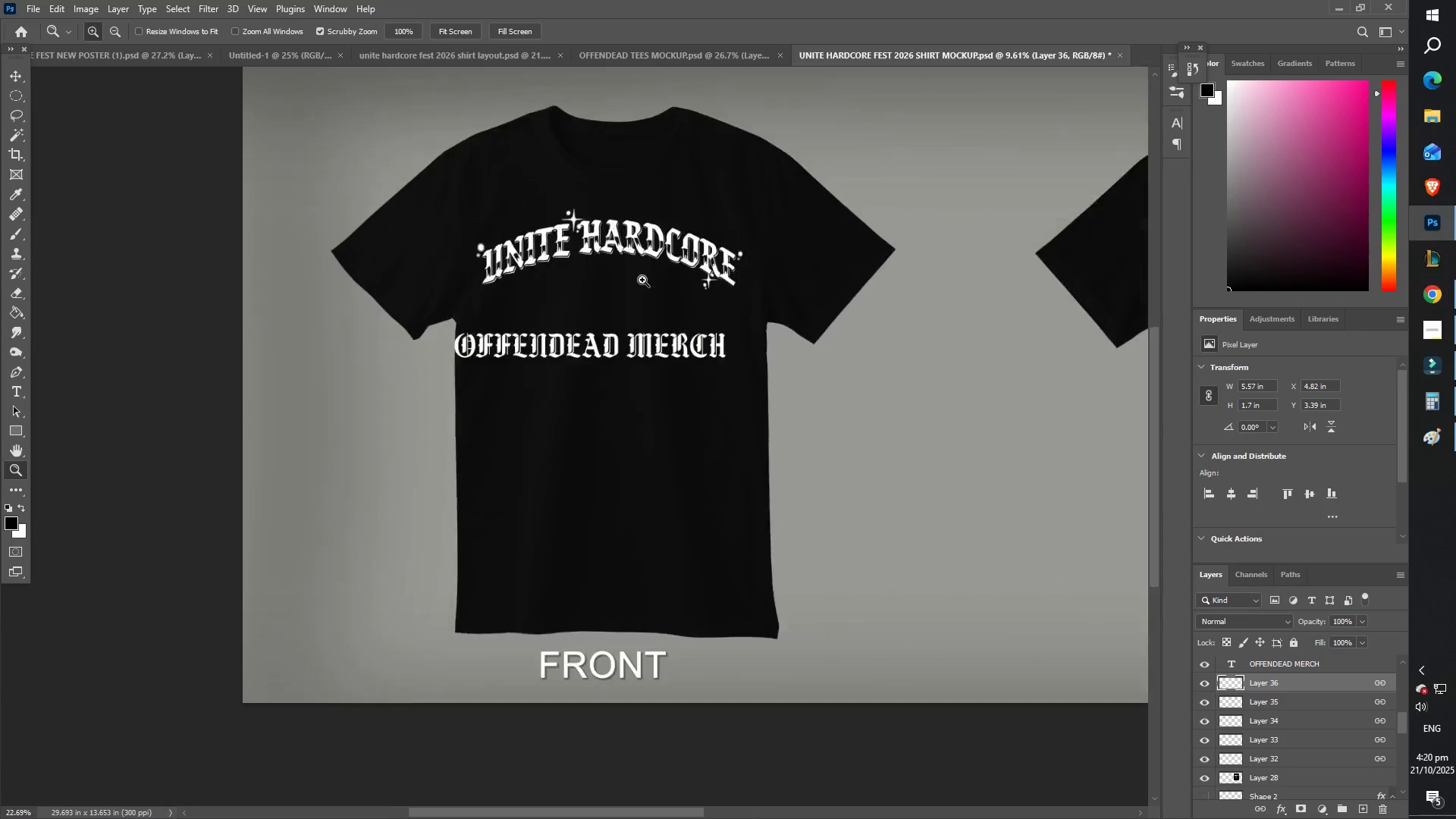 
wait(5.38)
 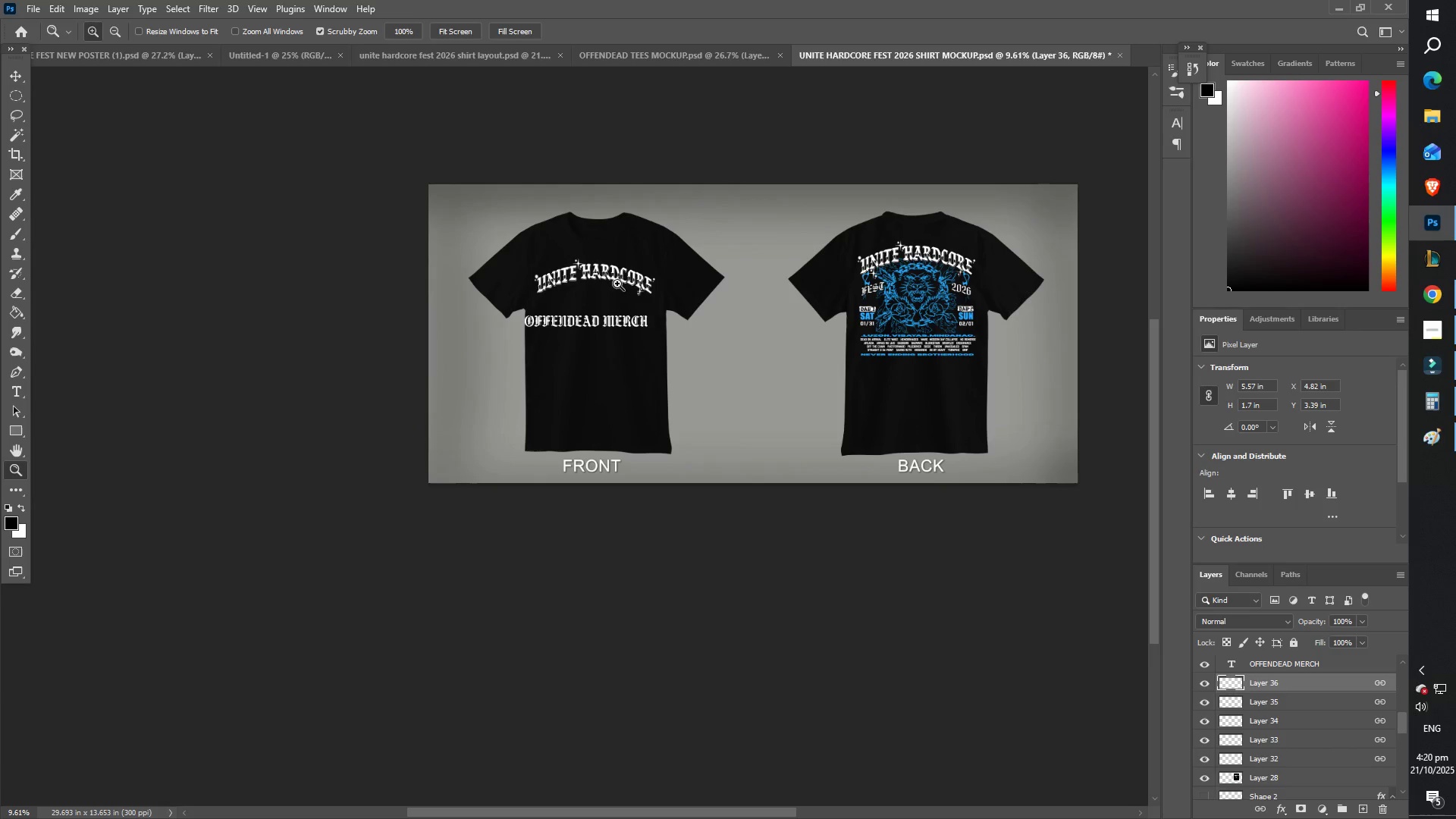 
key(T)
 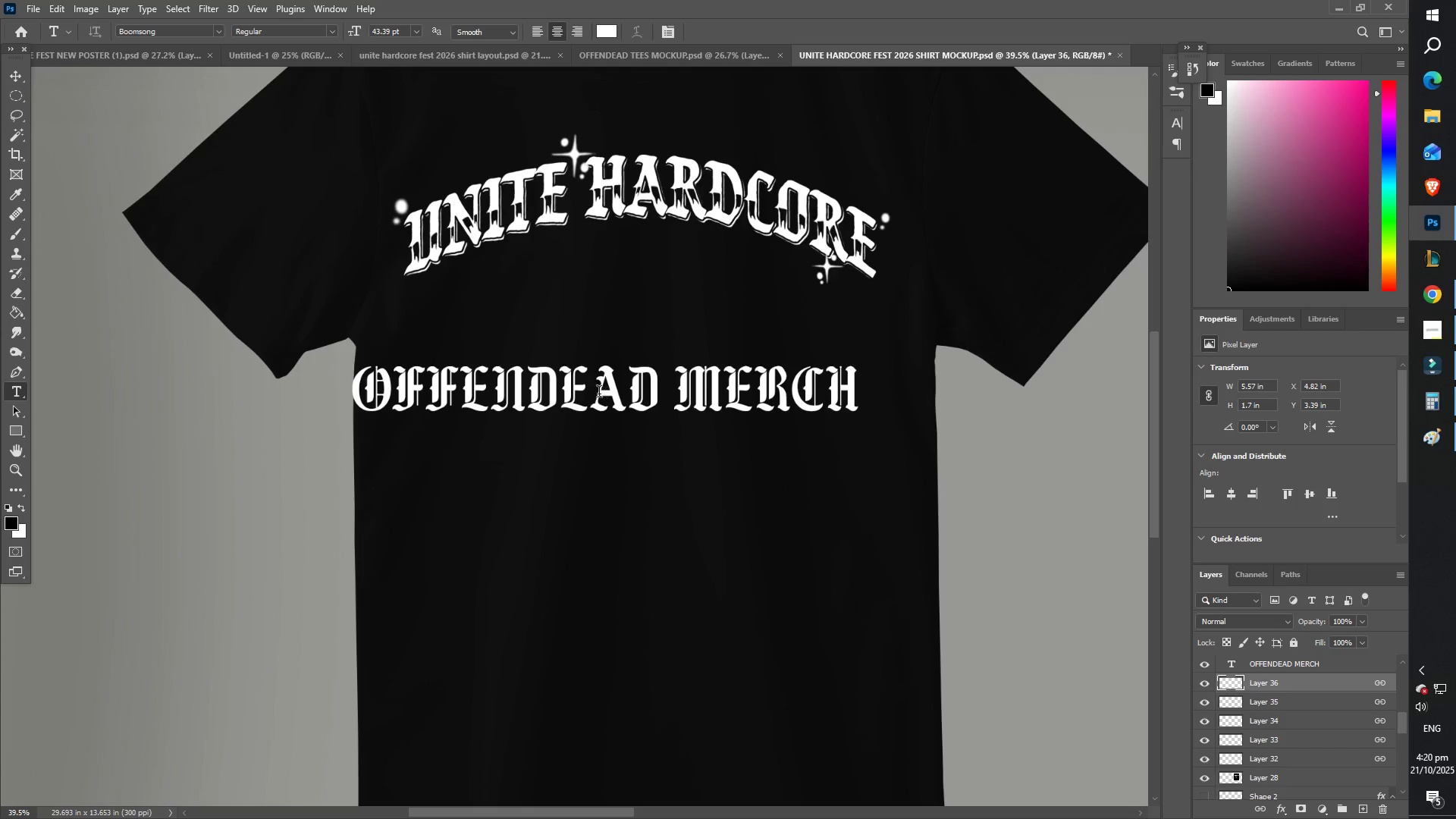 
left_click([598, 394])
 